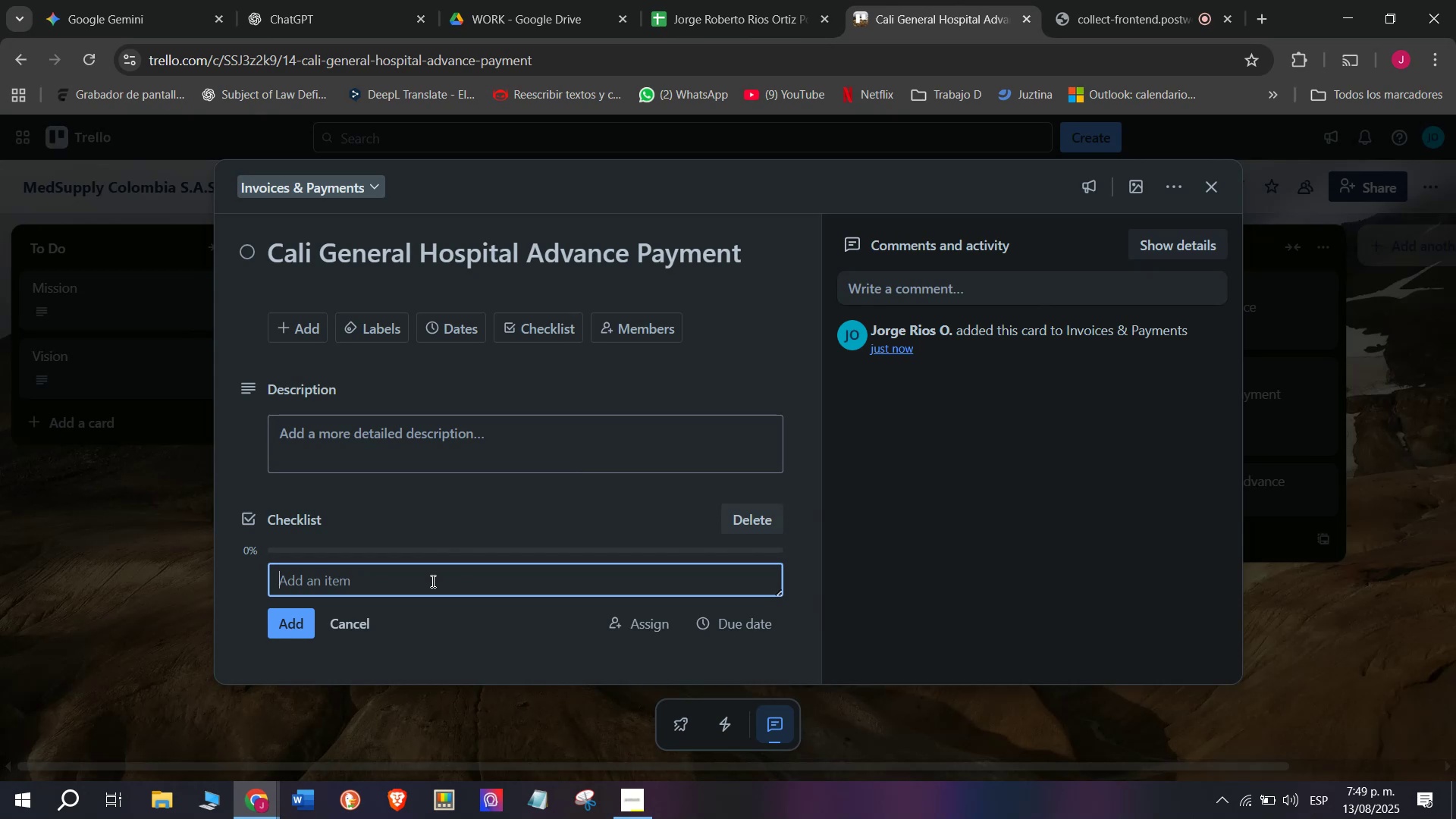 
type(Rei)
key(Backspace)
type(ceive deposit)
 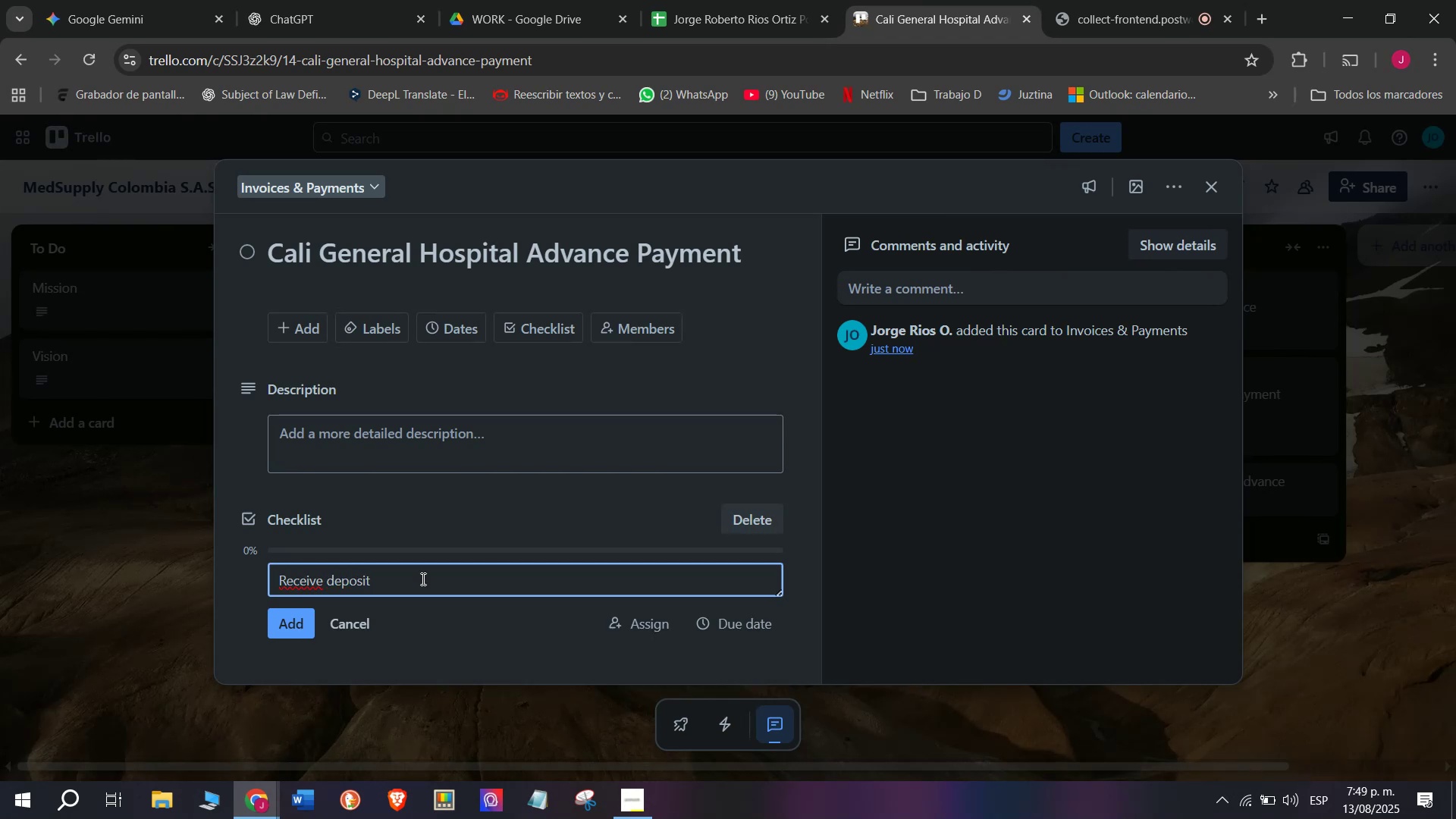 
key(Enter)
 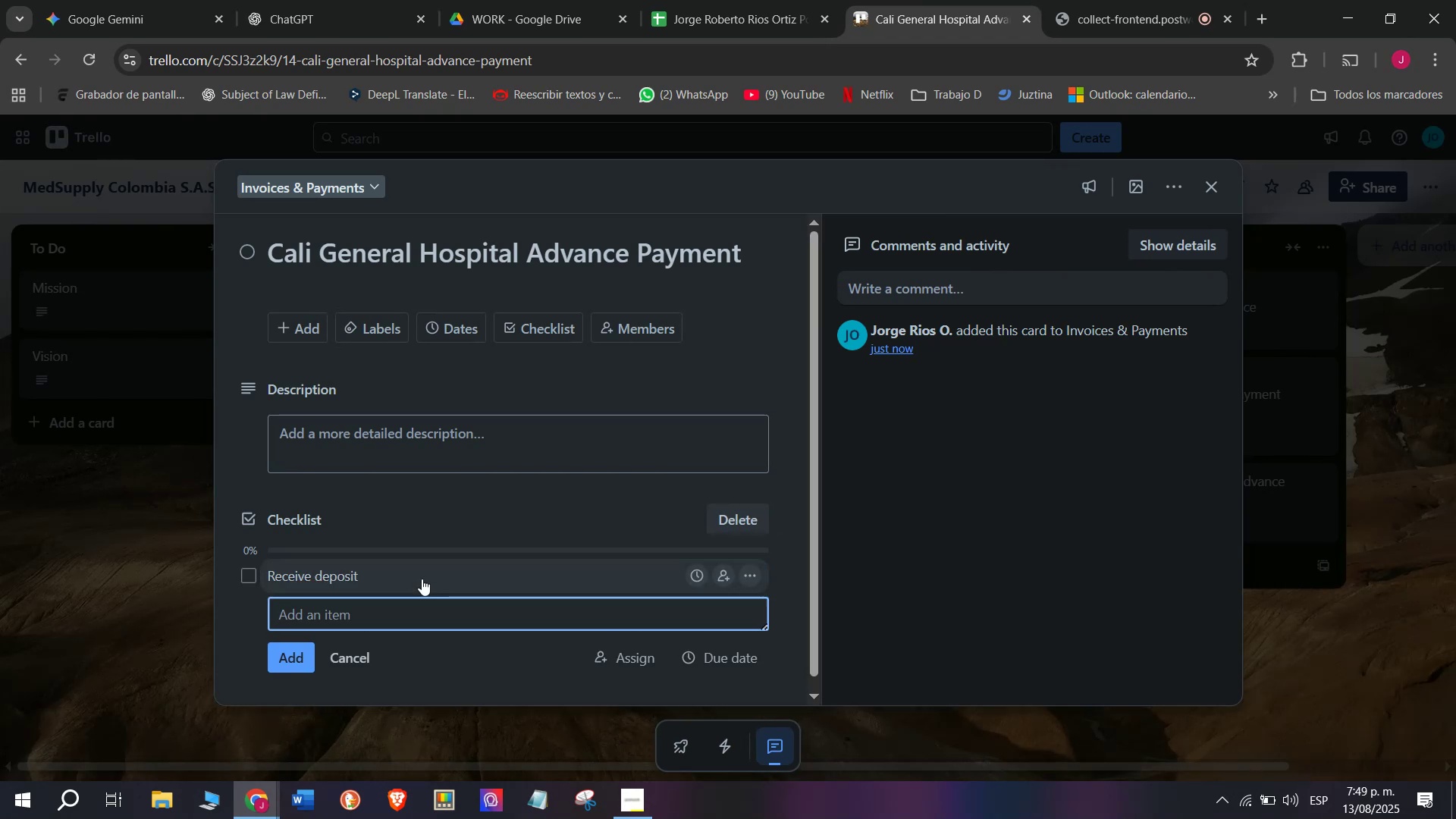 
type(Record in accoo)
key(Backspace)
type(unt)
 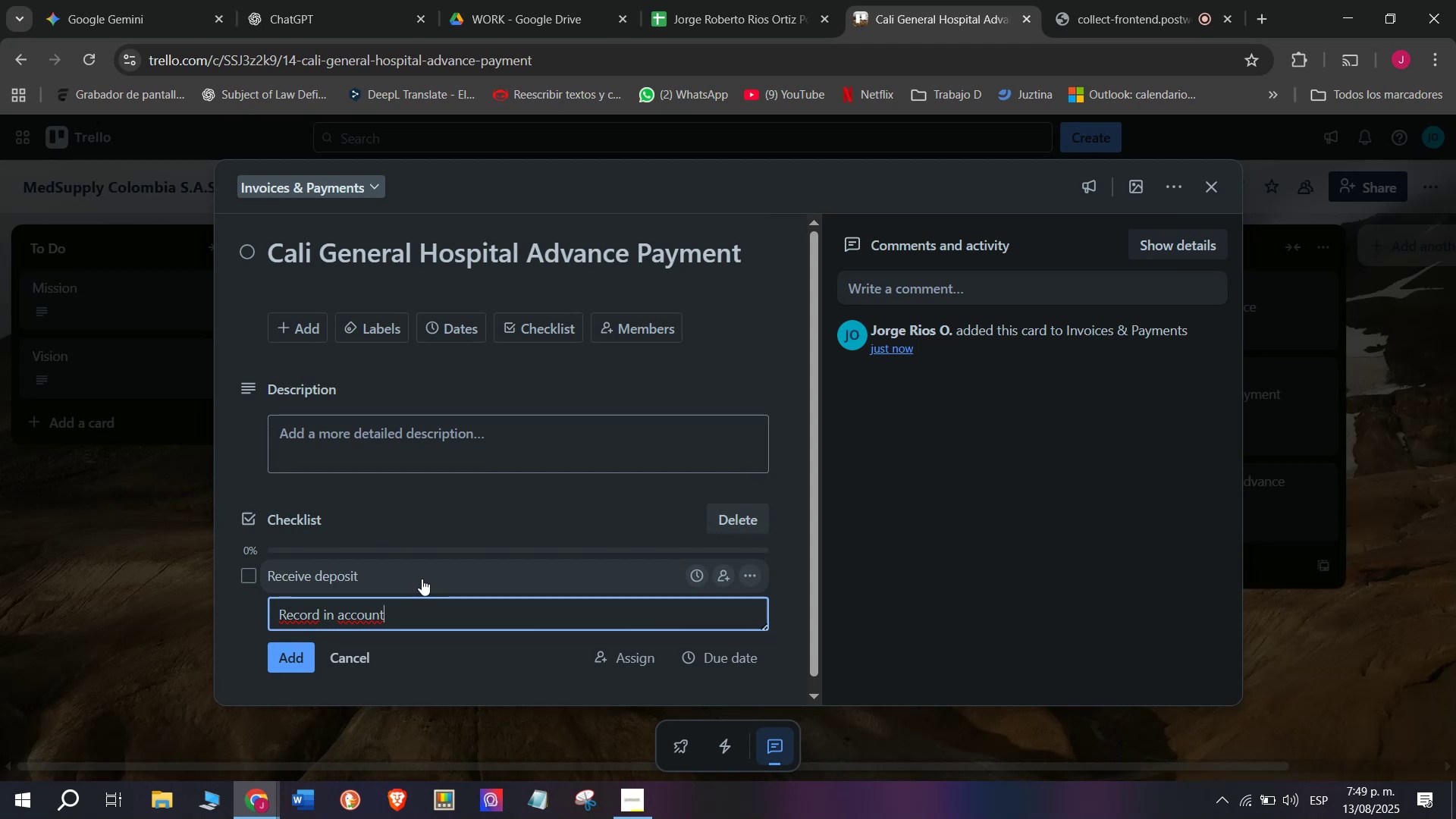 
type(ing)
 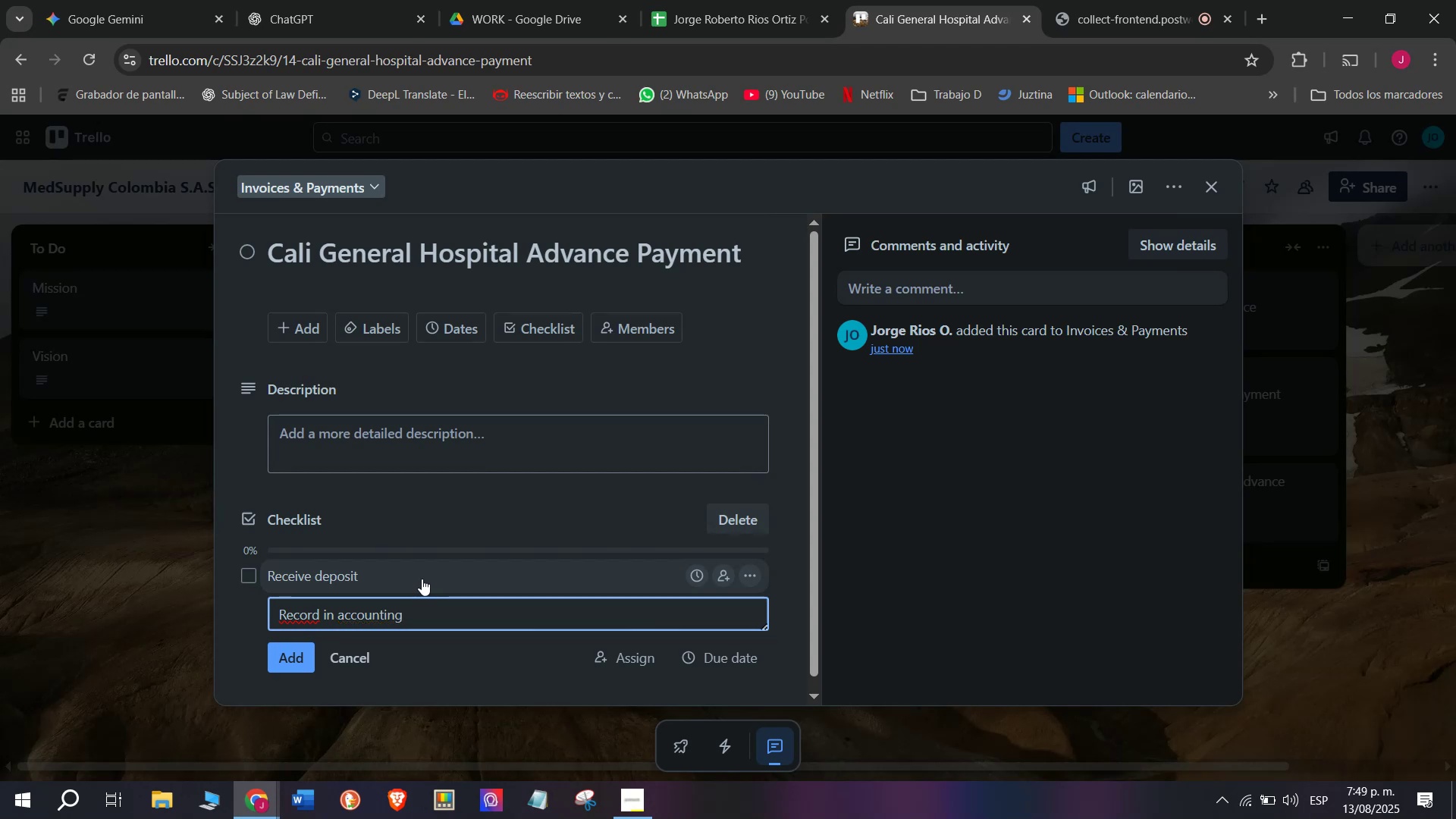 
key(Enter)
 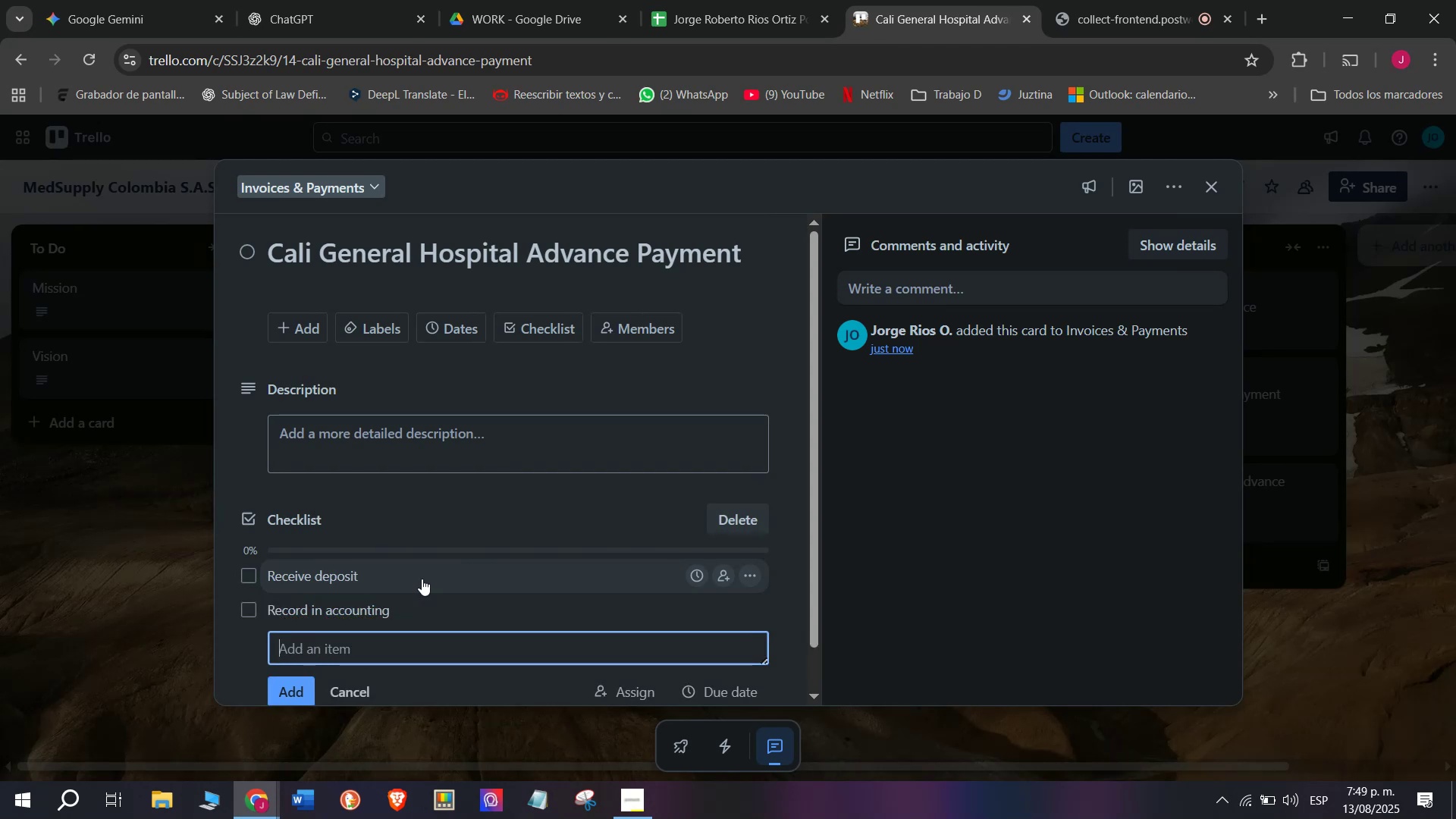 
type(Alloce)
key(Backspace)
type(ate )
 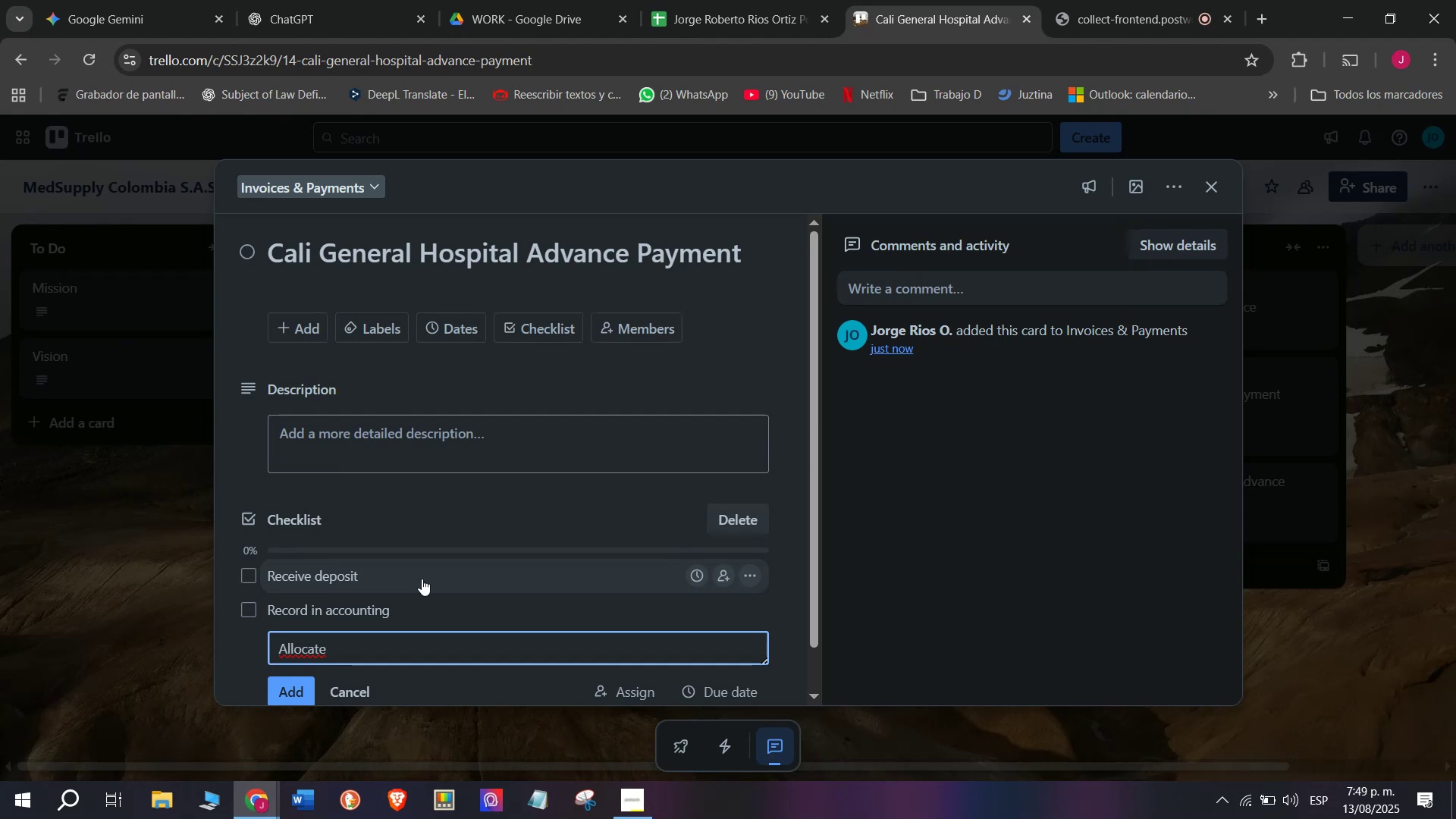 
wait(5.37)
 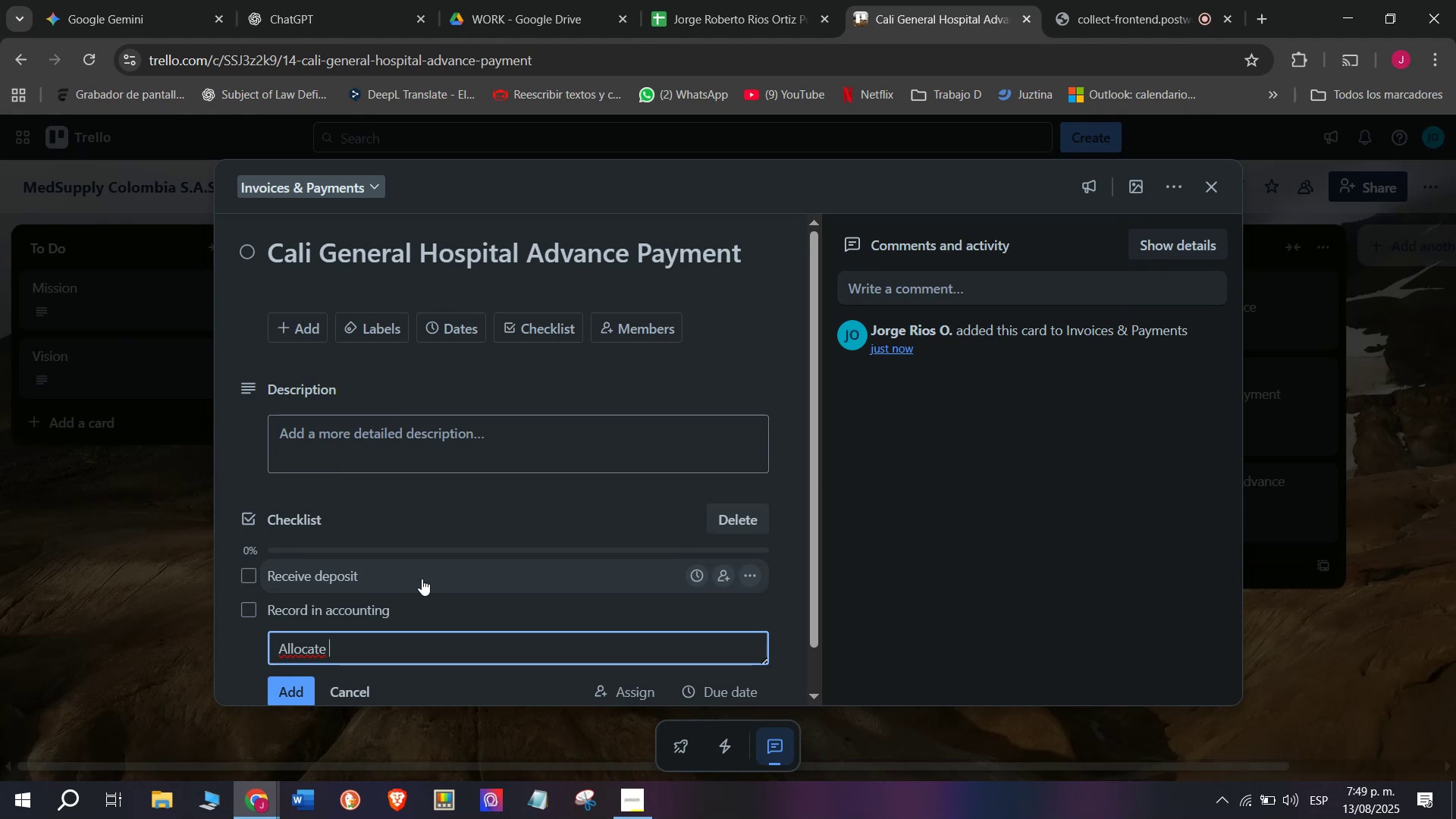 
type( )
key(Backspace)
type(to purchase order )
key(Backspace)
type( )
 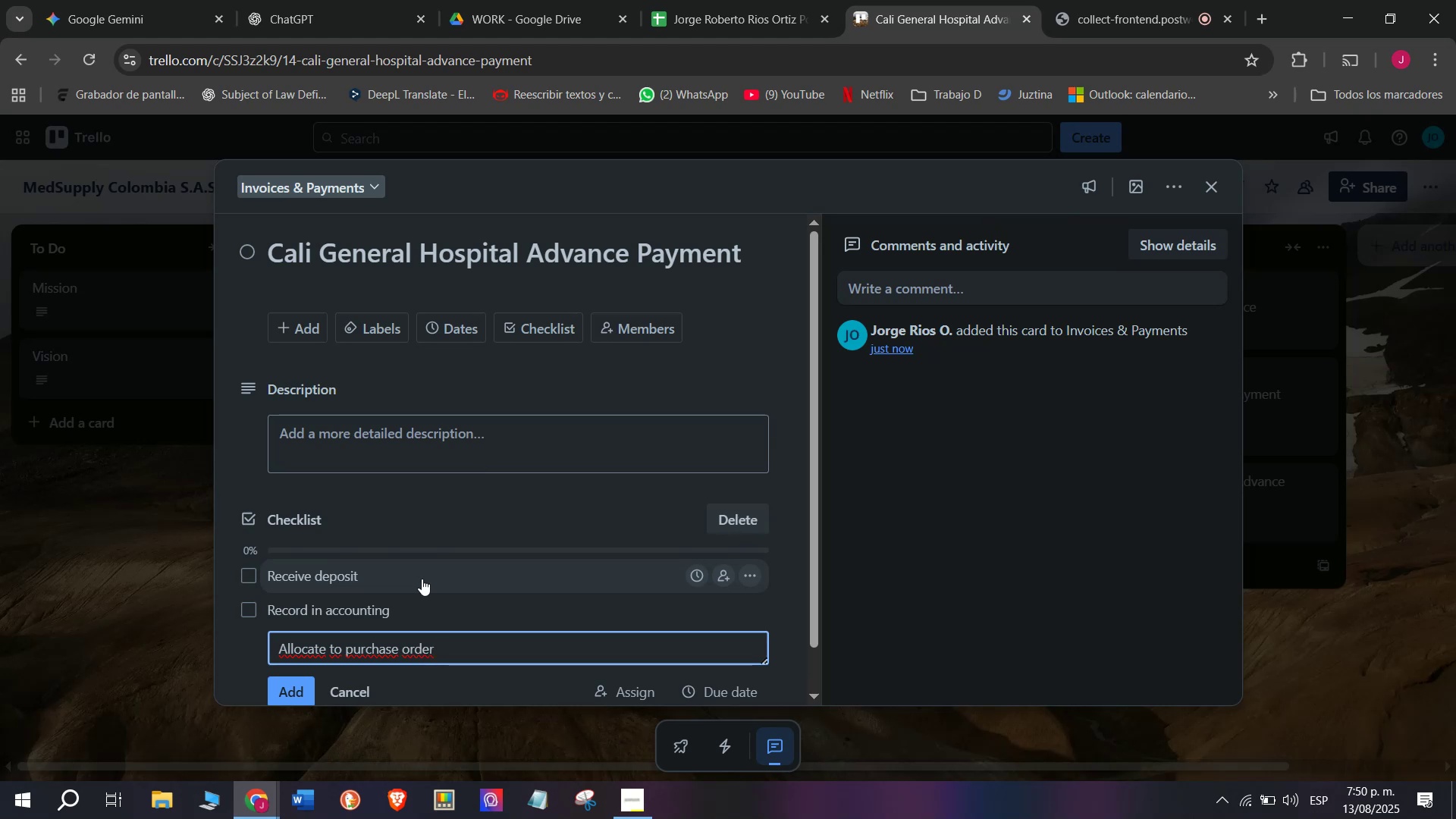 
key(Enter)
 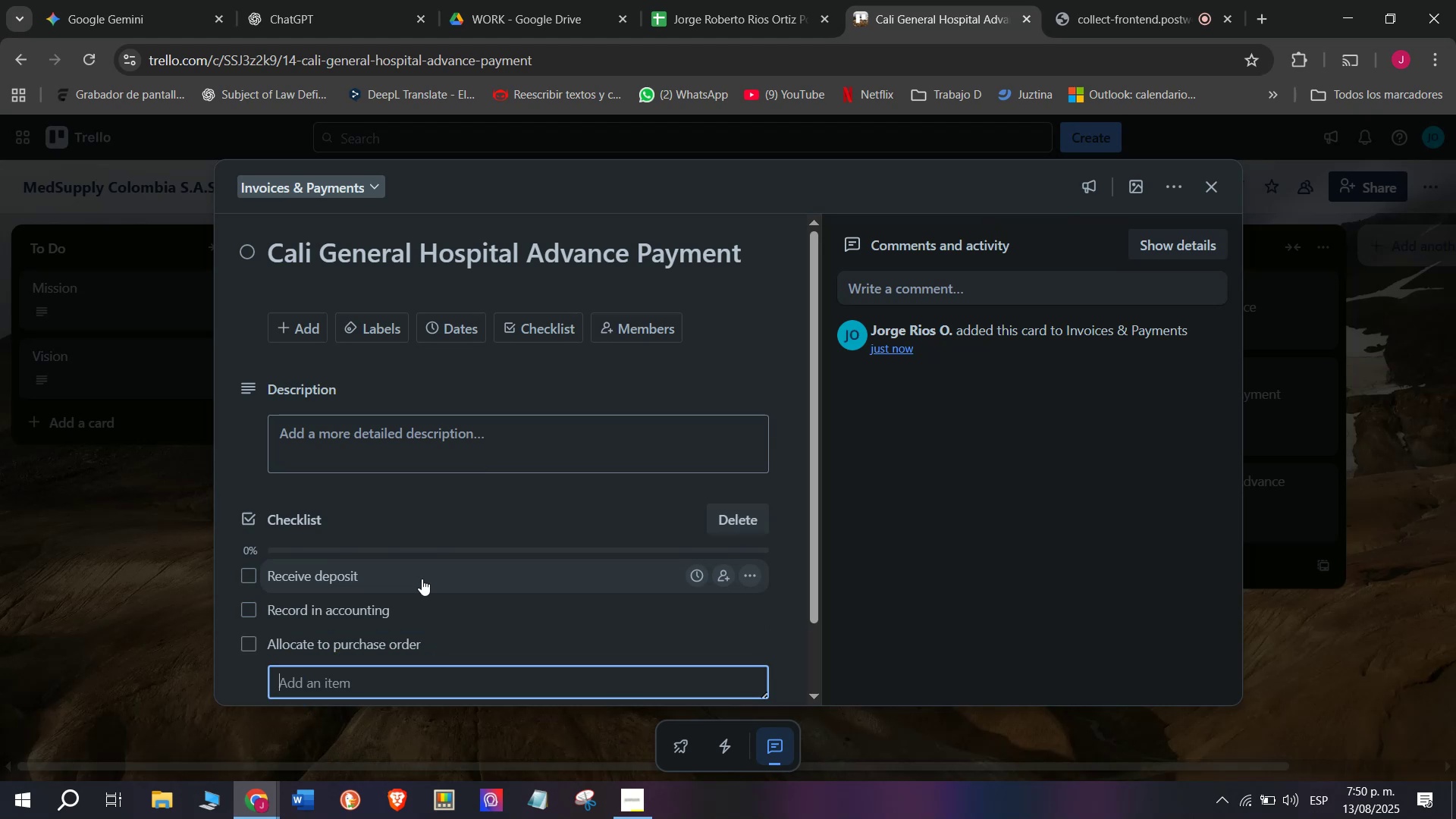 
type(Confri)
key(Backspace)
key(Backspace)
type(irm with sales )
 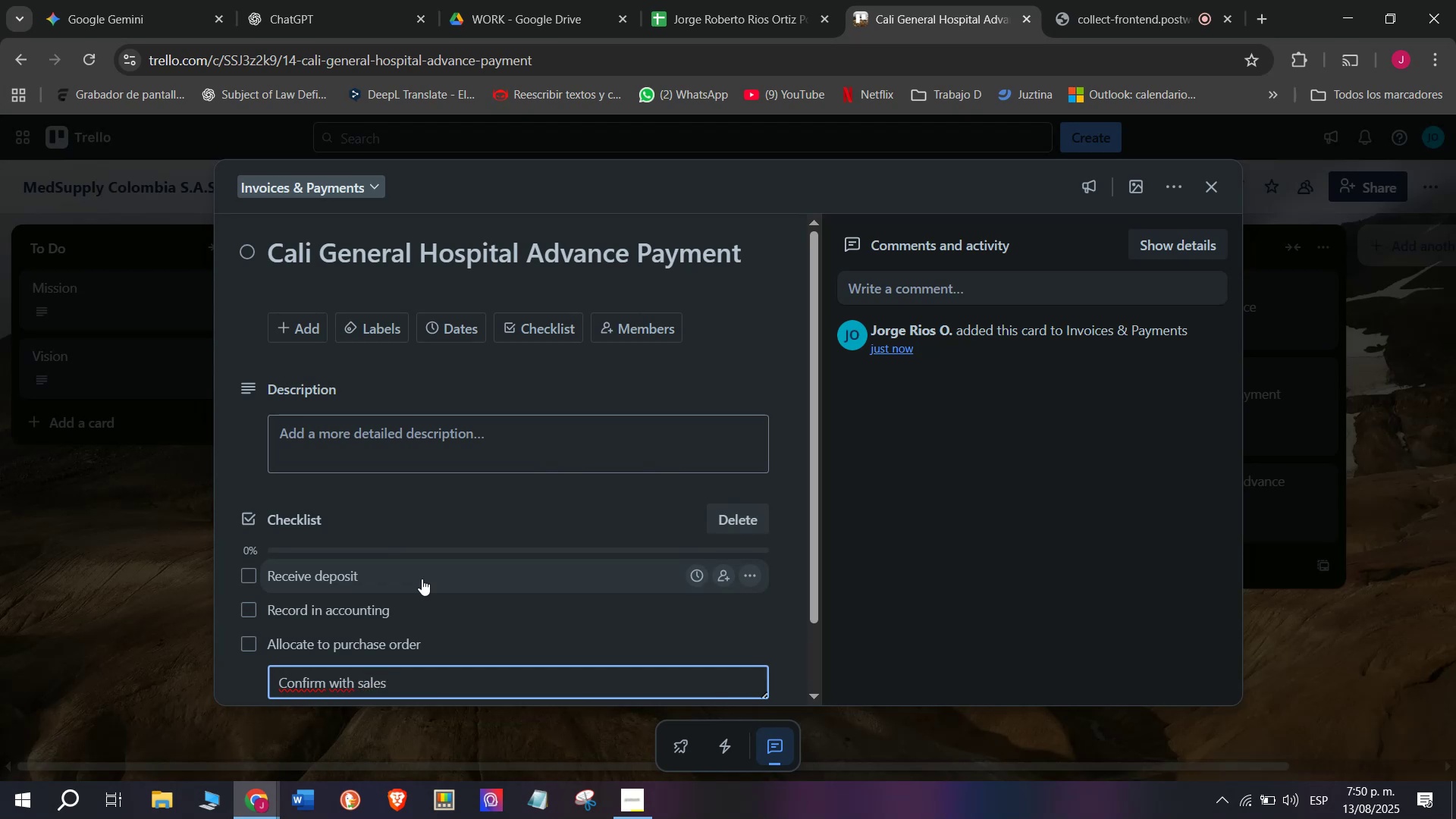 
key(Enter)
 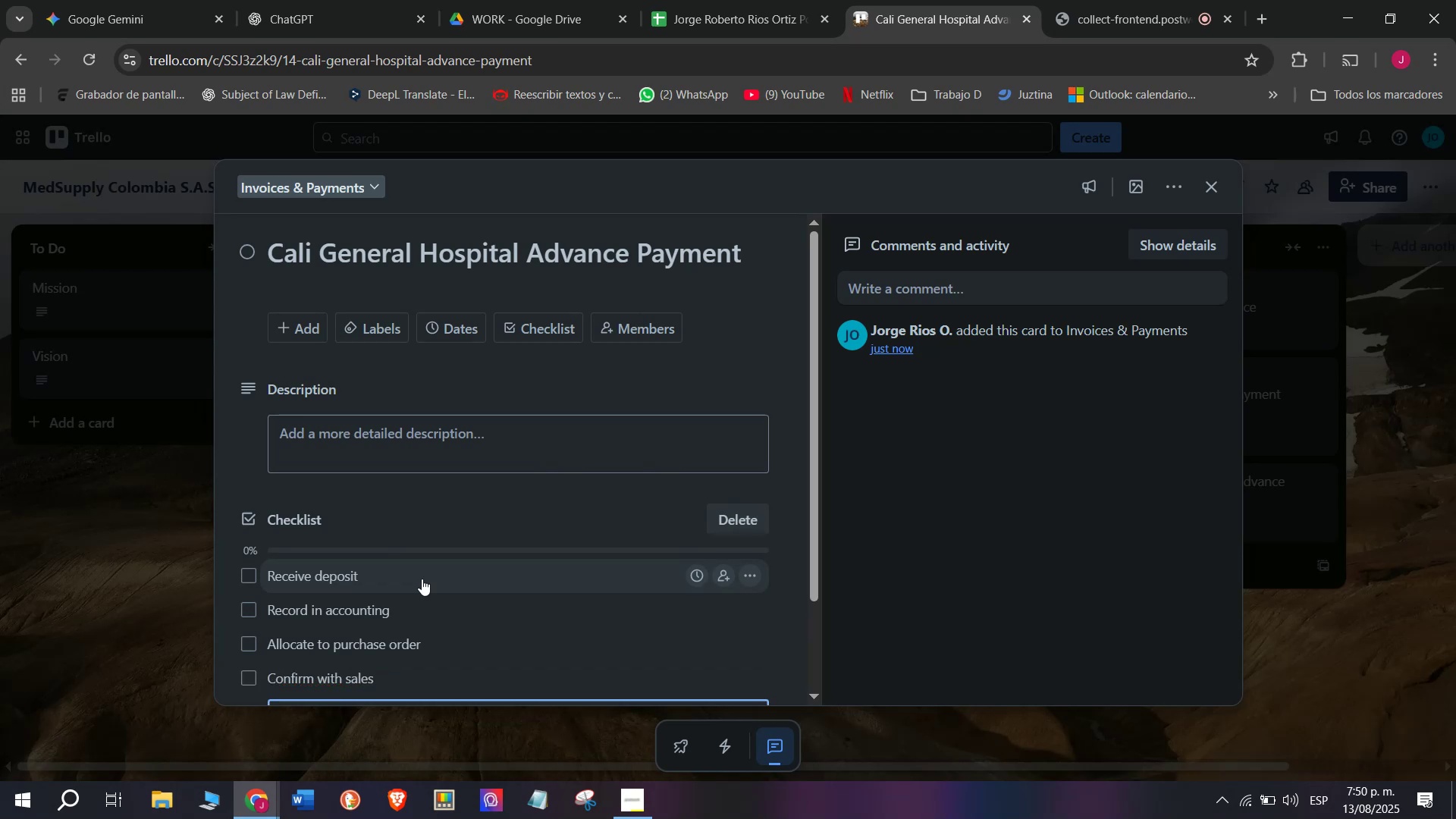 
scroll: coordinate [423, 575], scroll_direction: down, amount: 2.0
 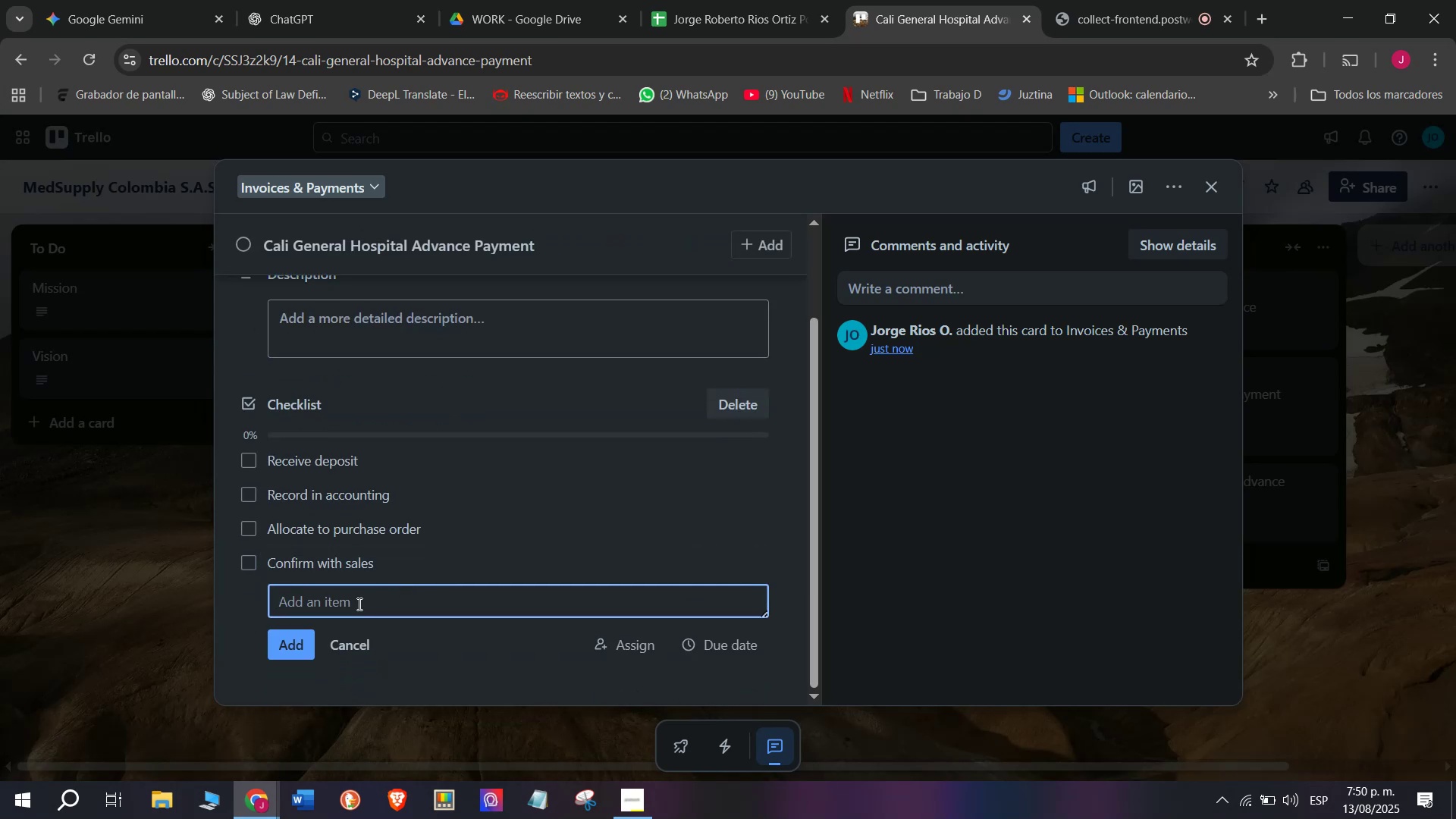 
type(Send rer)
key(Backspace)
type(ceipt)
 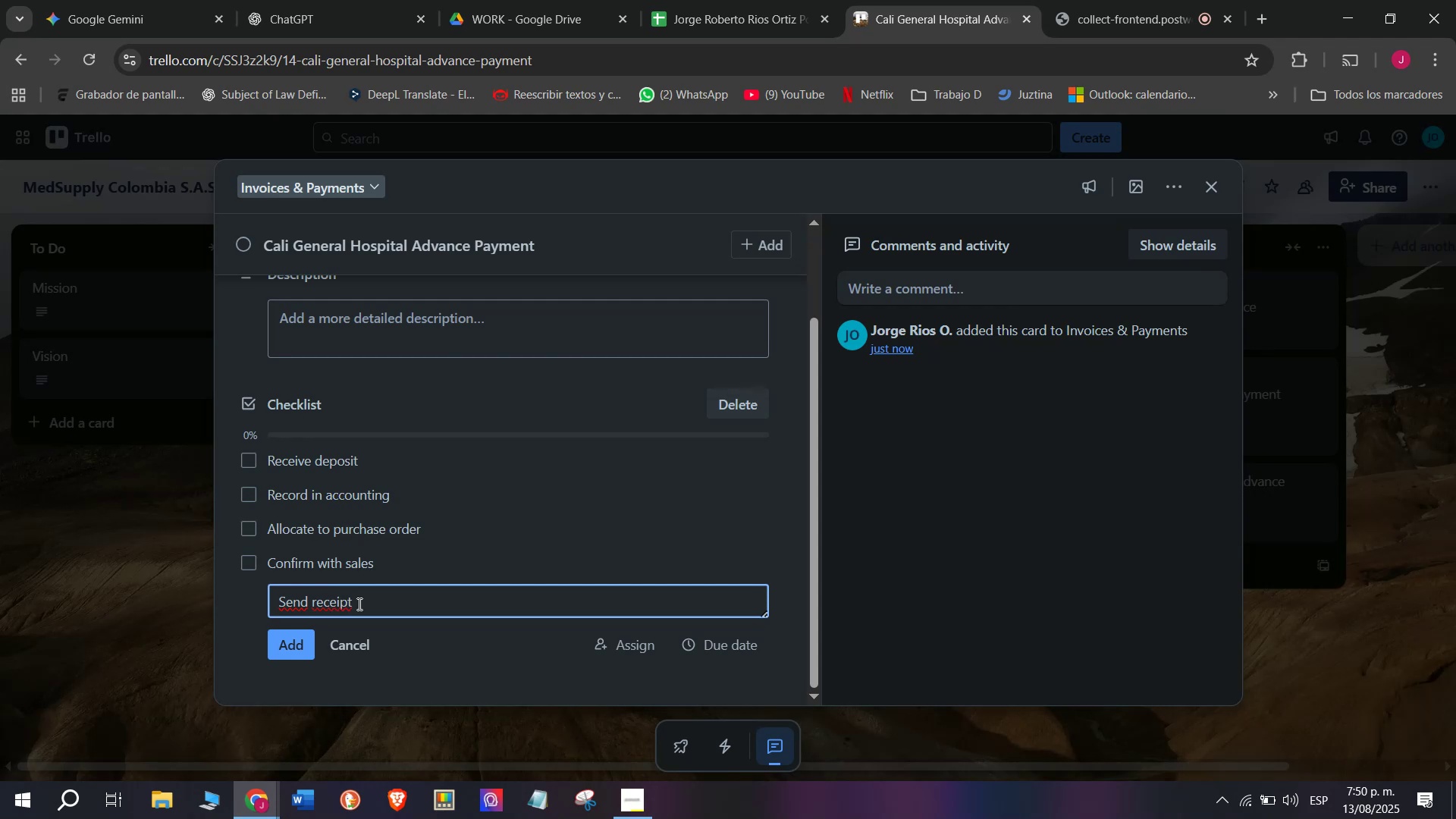 
key(Enter)
 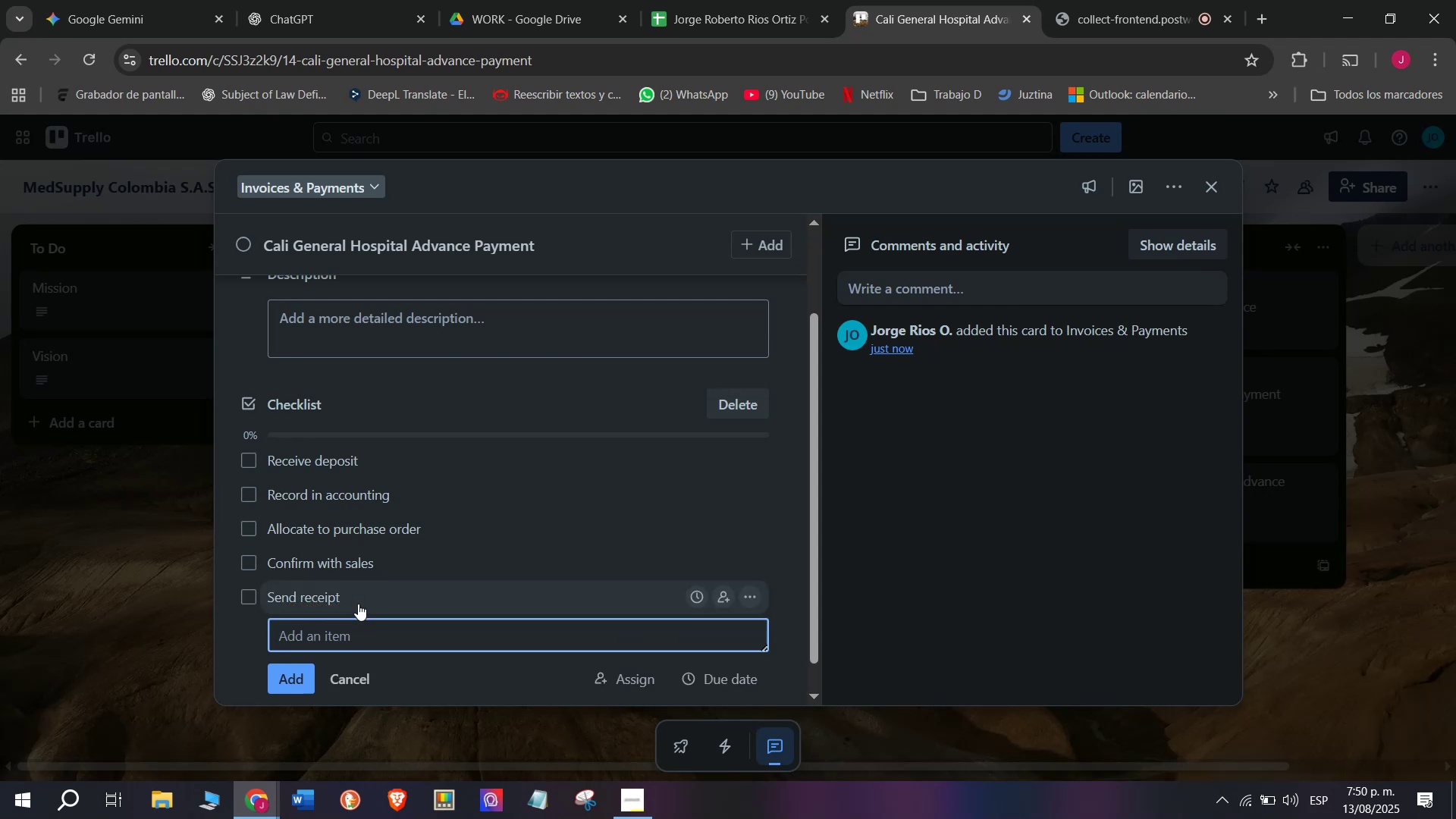 
type(Arxc)
key(Backspace)
key(Backspace)
type(chui)
key(Backspace)
key(Backspace)
type(ive records)
 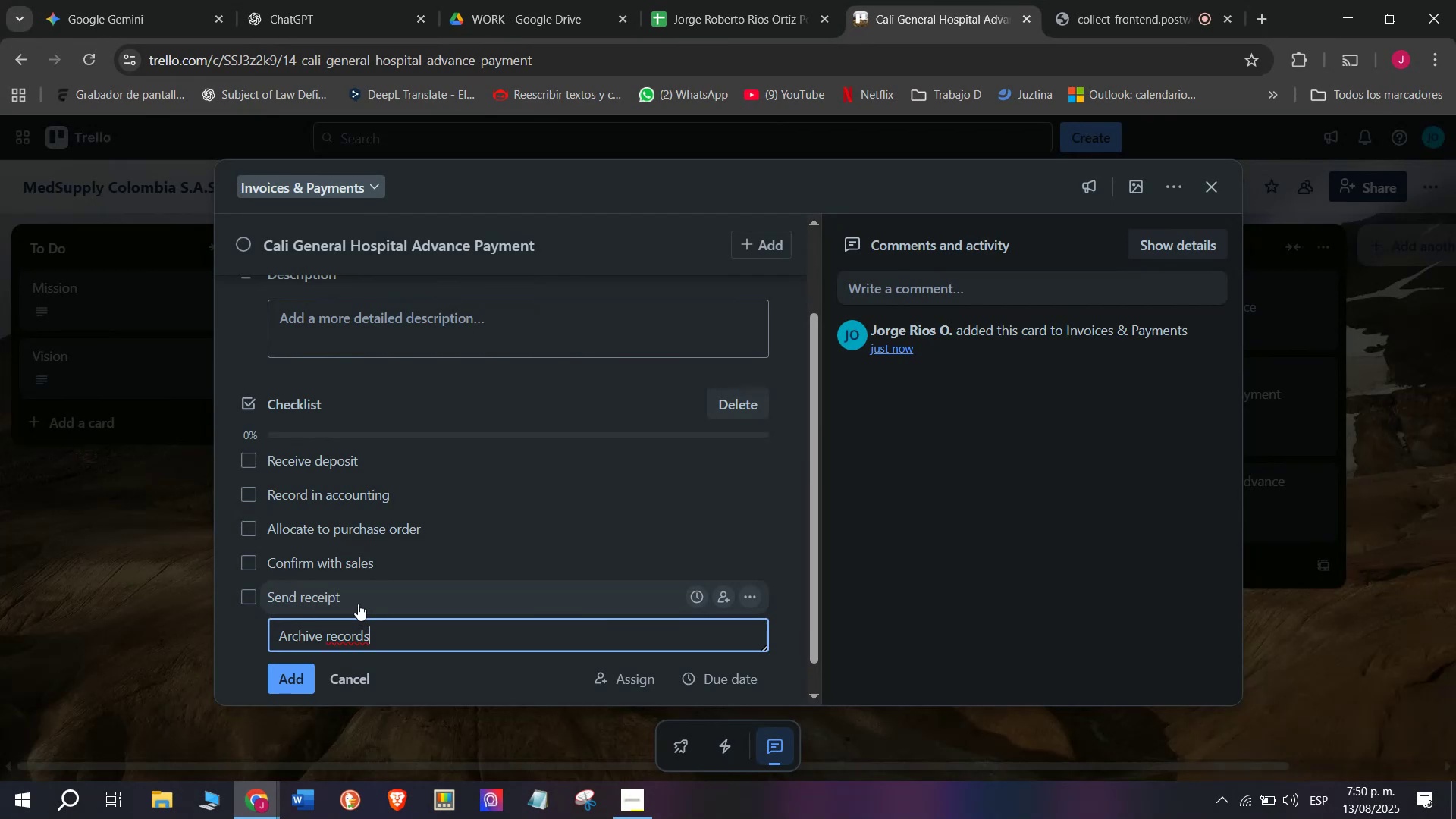 
key(Enter)
 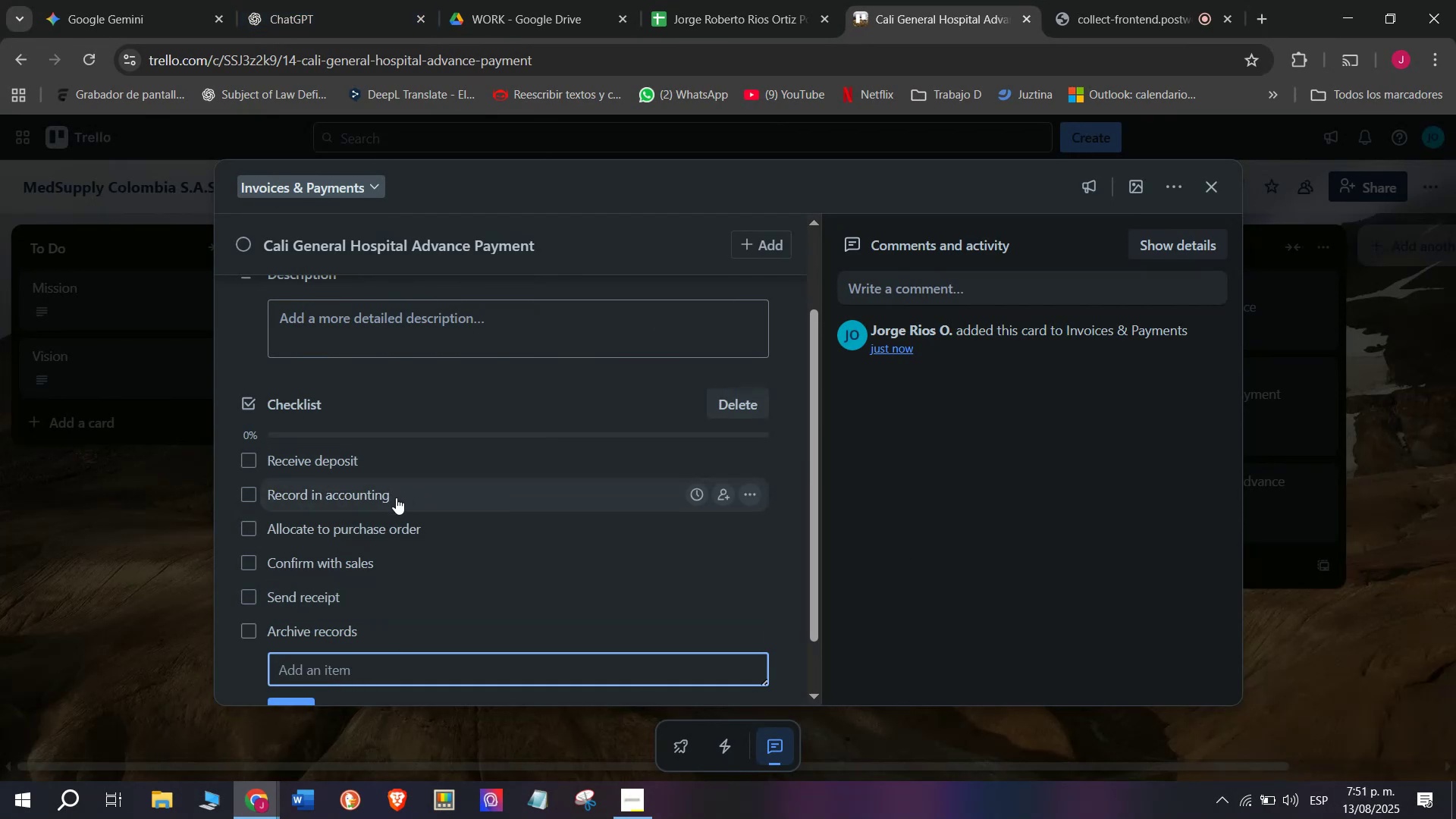 
scroll: coordinate [507, 510], scroll_direction: up, amount: 8.0
 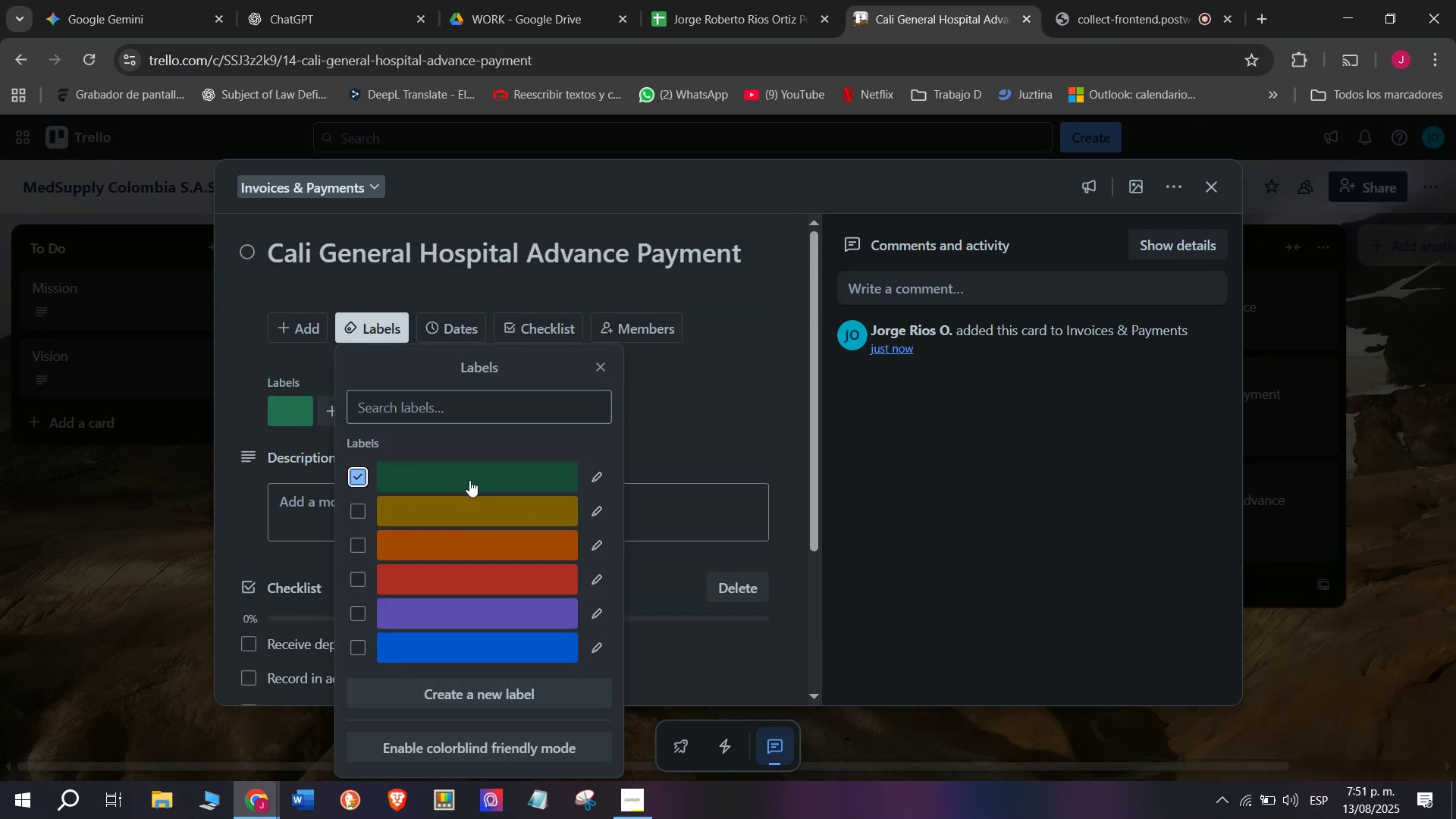 
double_click([153, 578])
 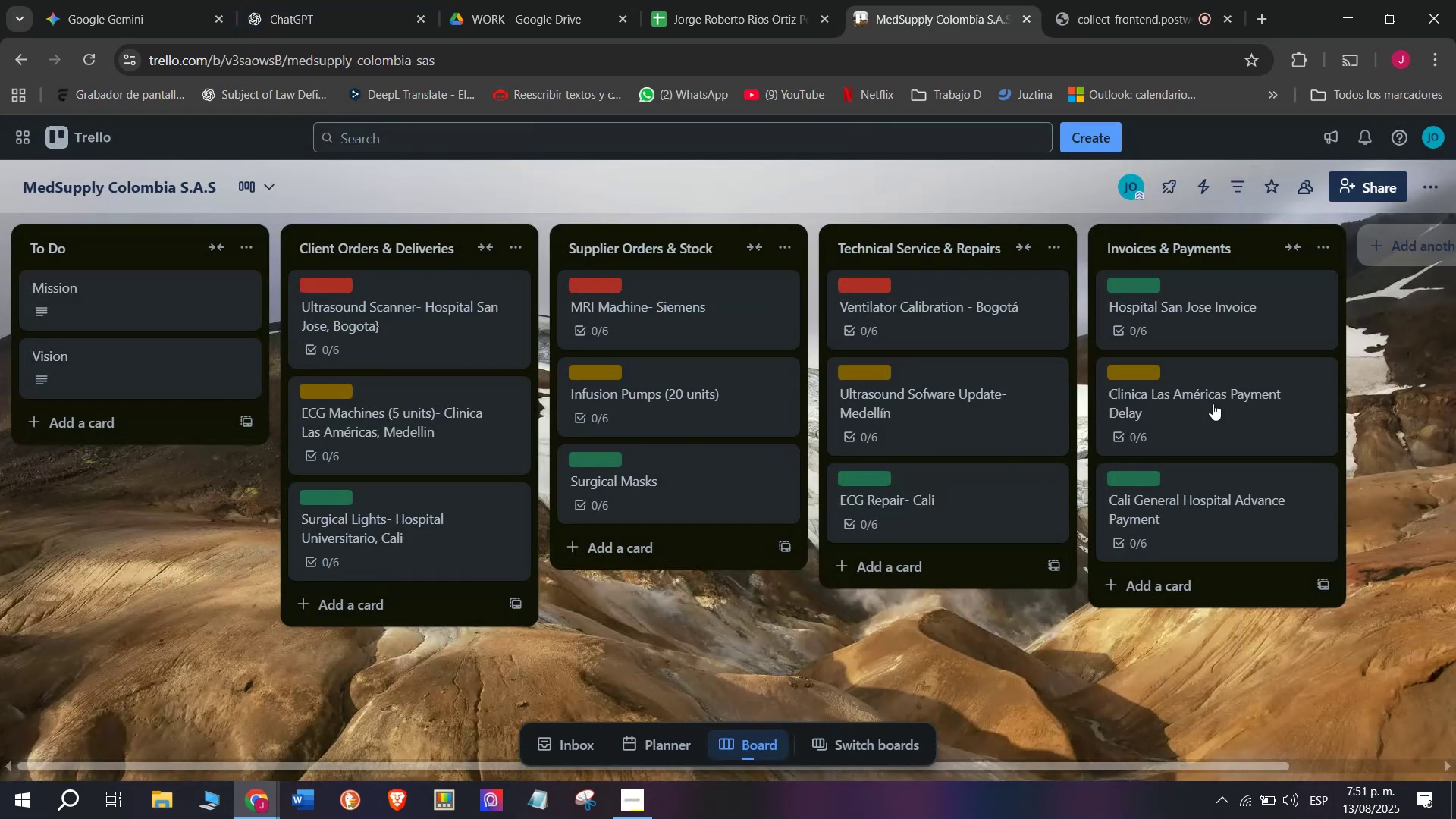 
left_click([1404, 241])
 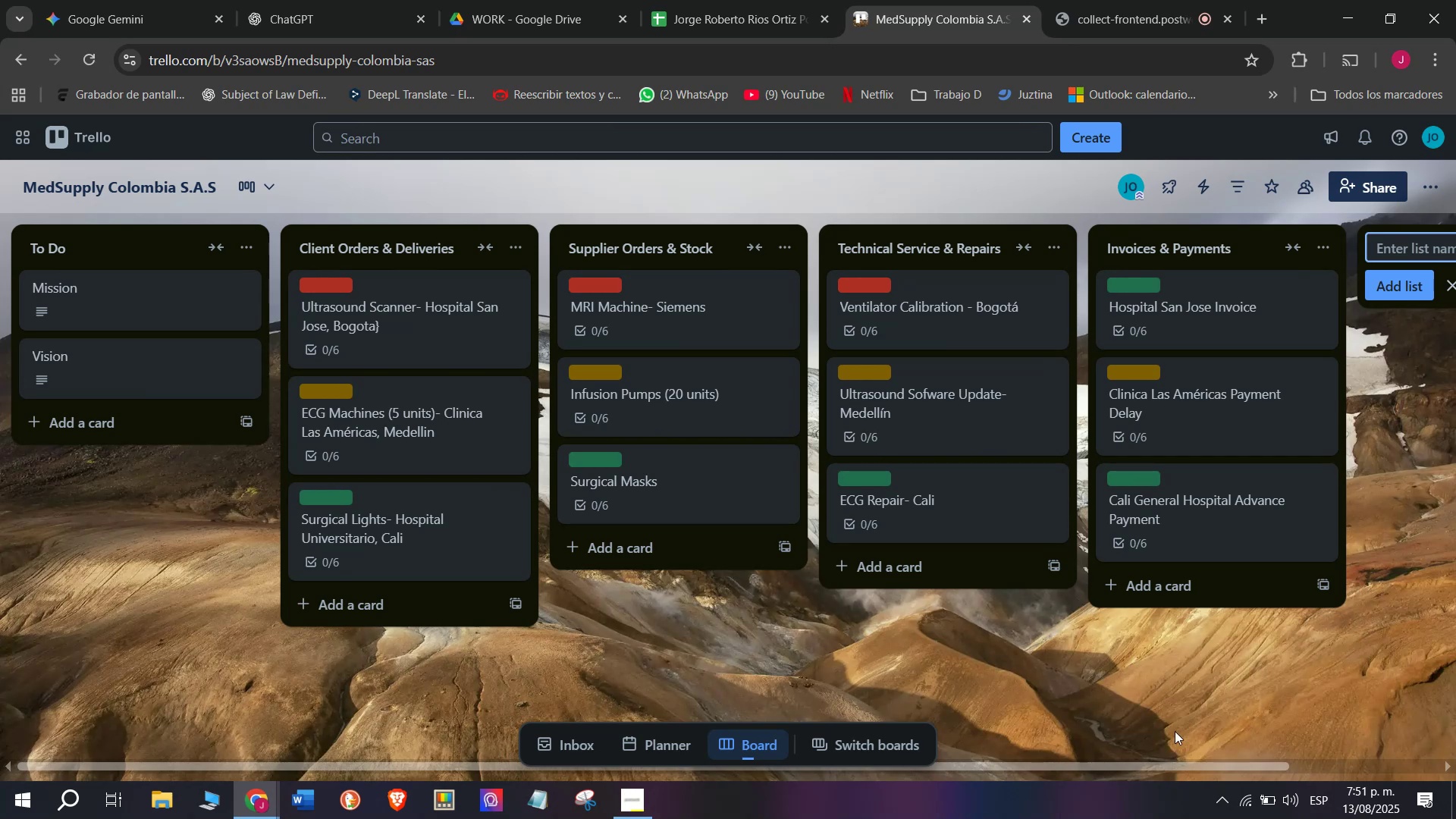 
left_click_drag(start_coordinate=[1147, 771], to_coordinate=[1393, 742])
 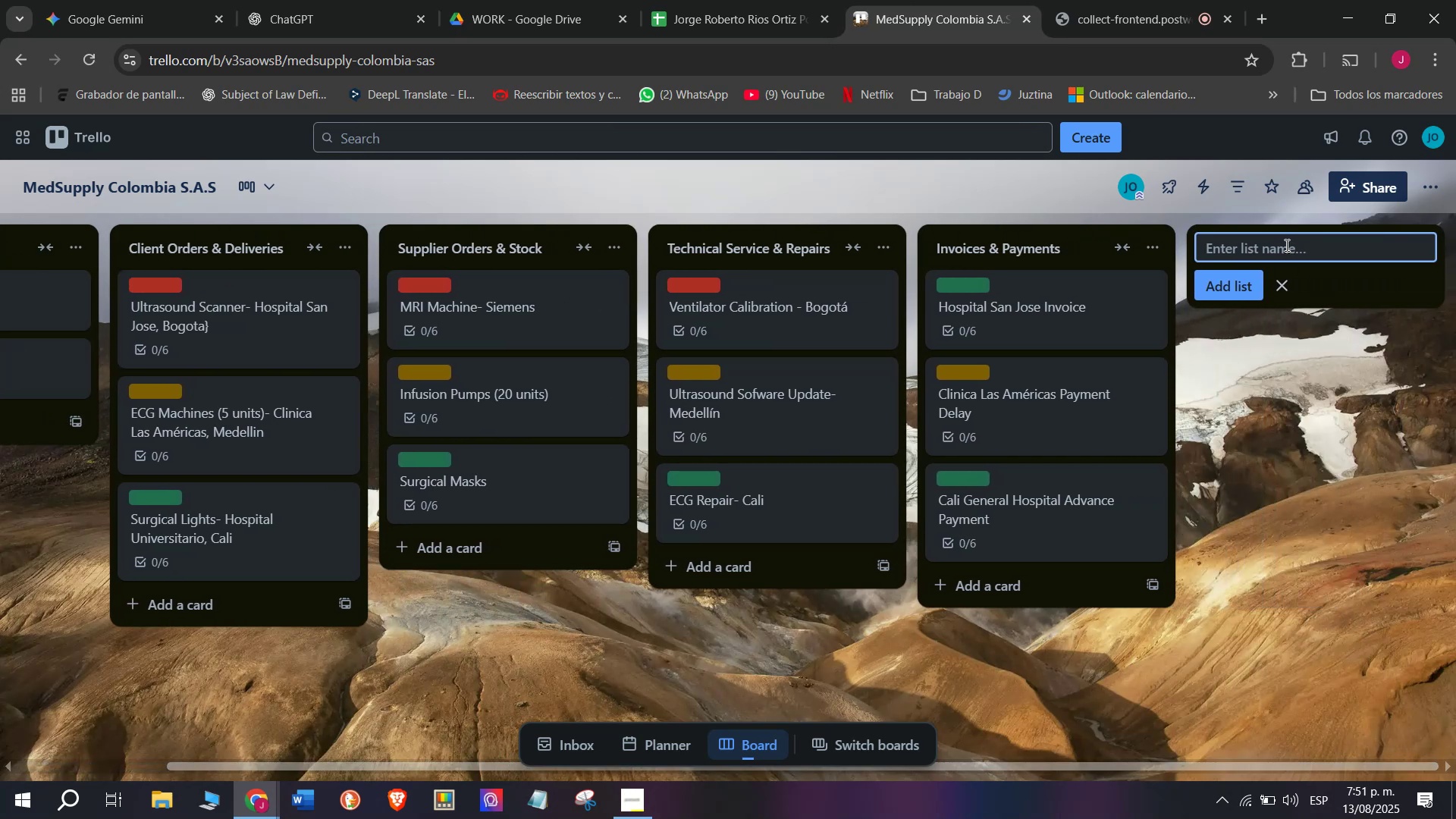 
type(Mar)
 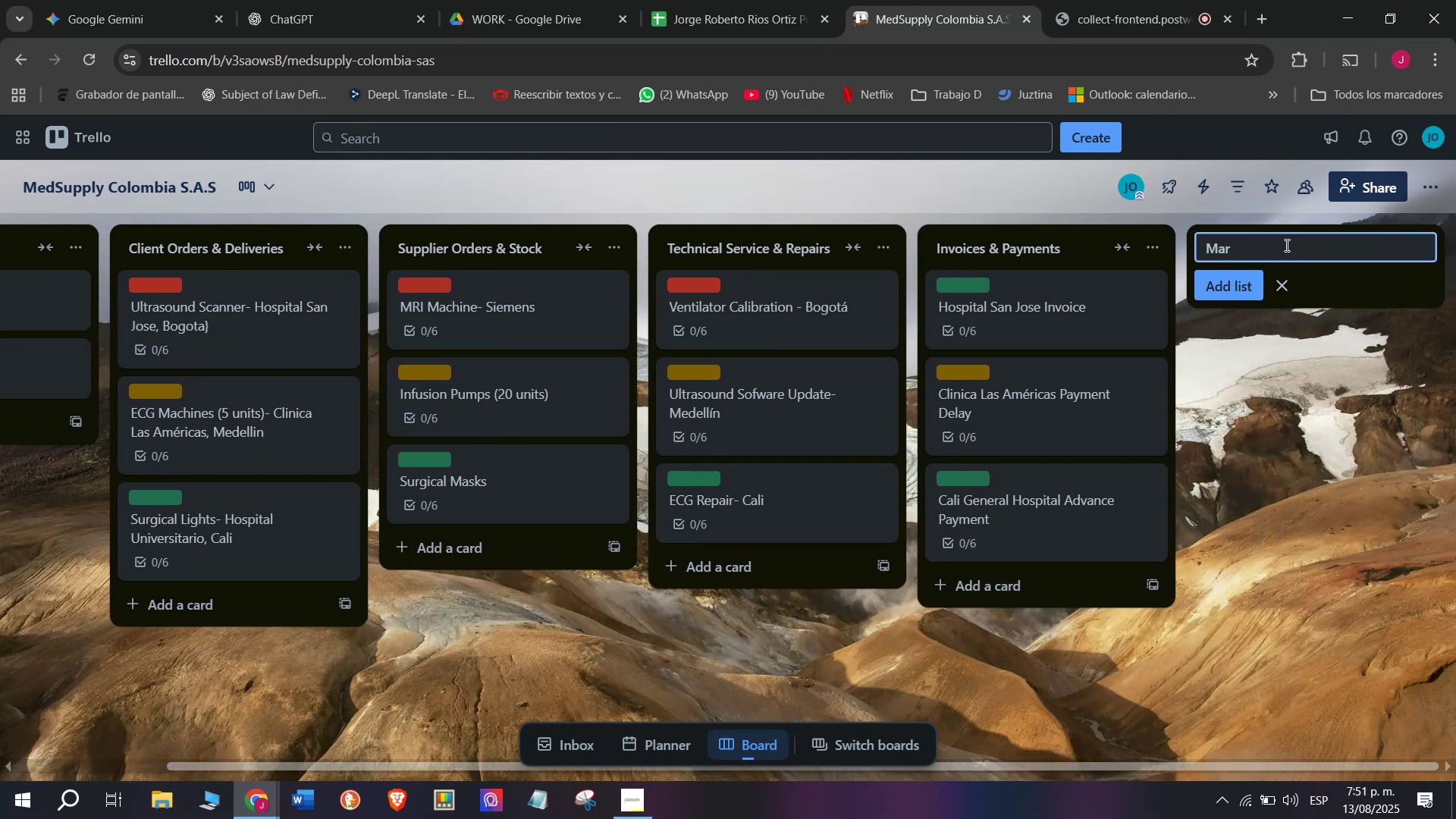 
type(jeting)
key(Backspace)
key(Backspace)
key(Backspace)
key(Backspace)
key(Backspace)
key(Backspace)
 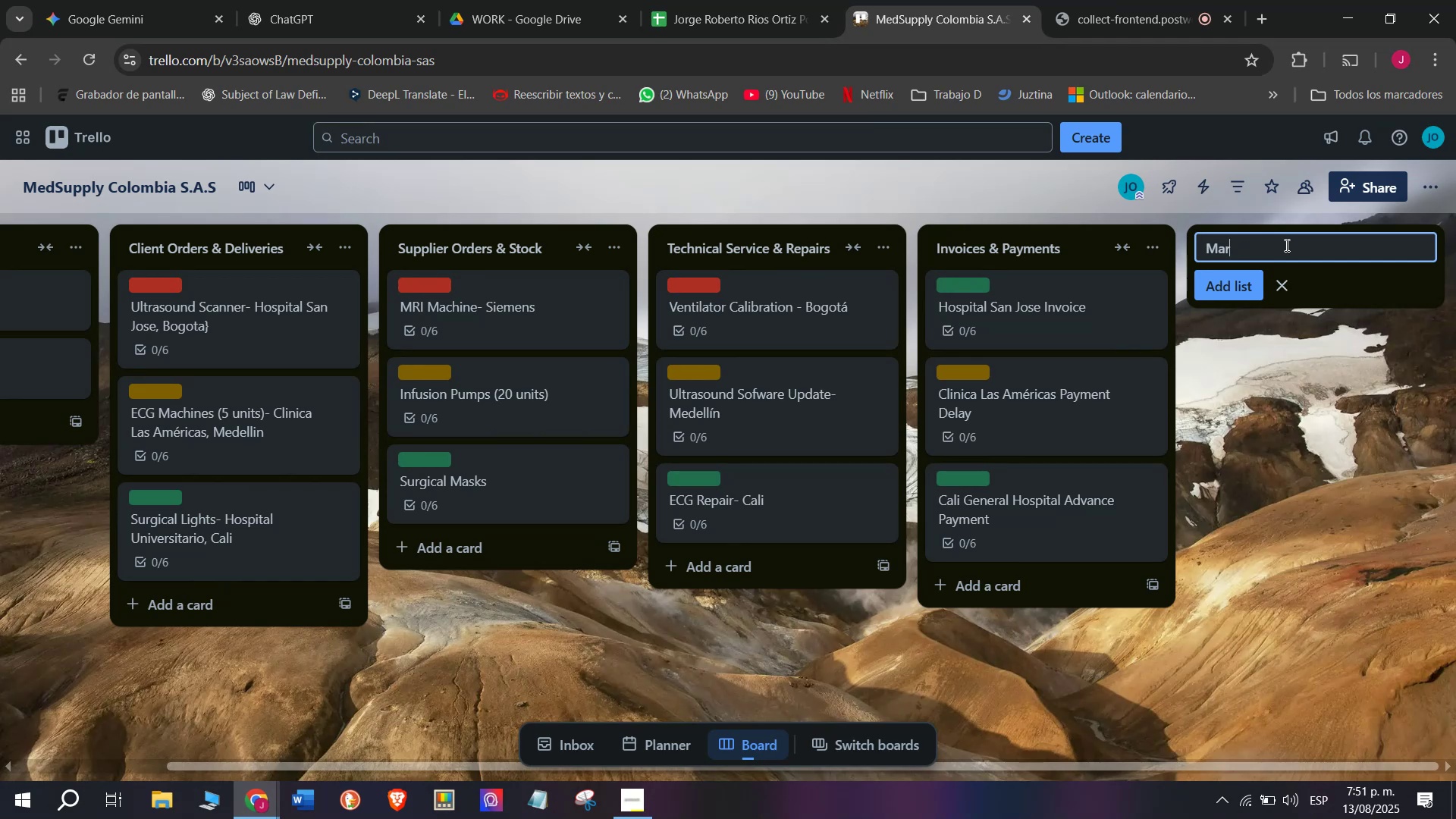 
type(keting)
 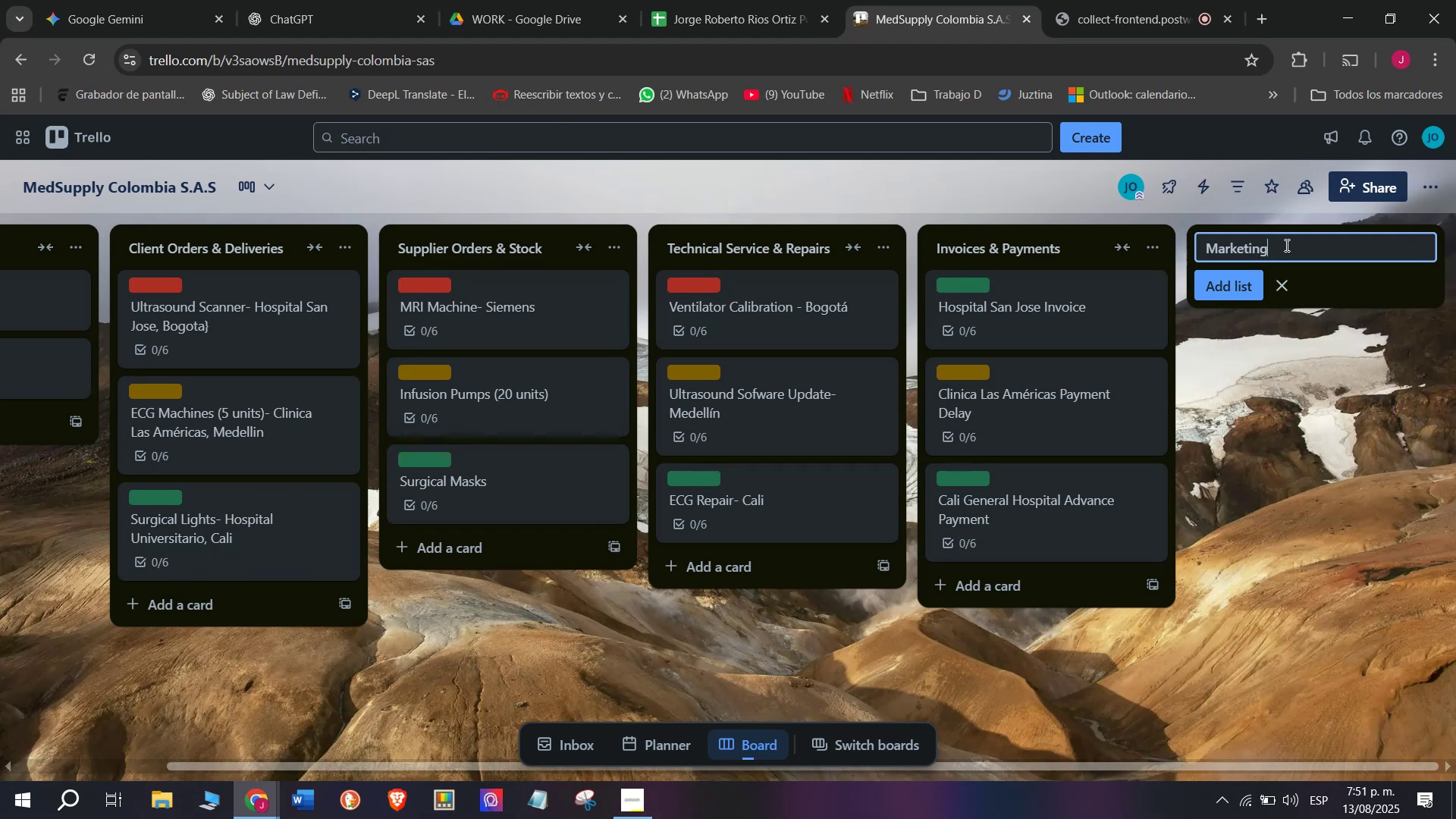 
key(Space)
 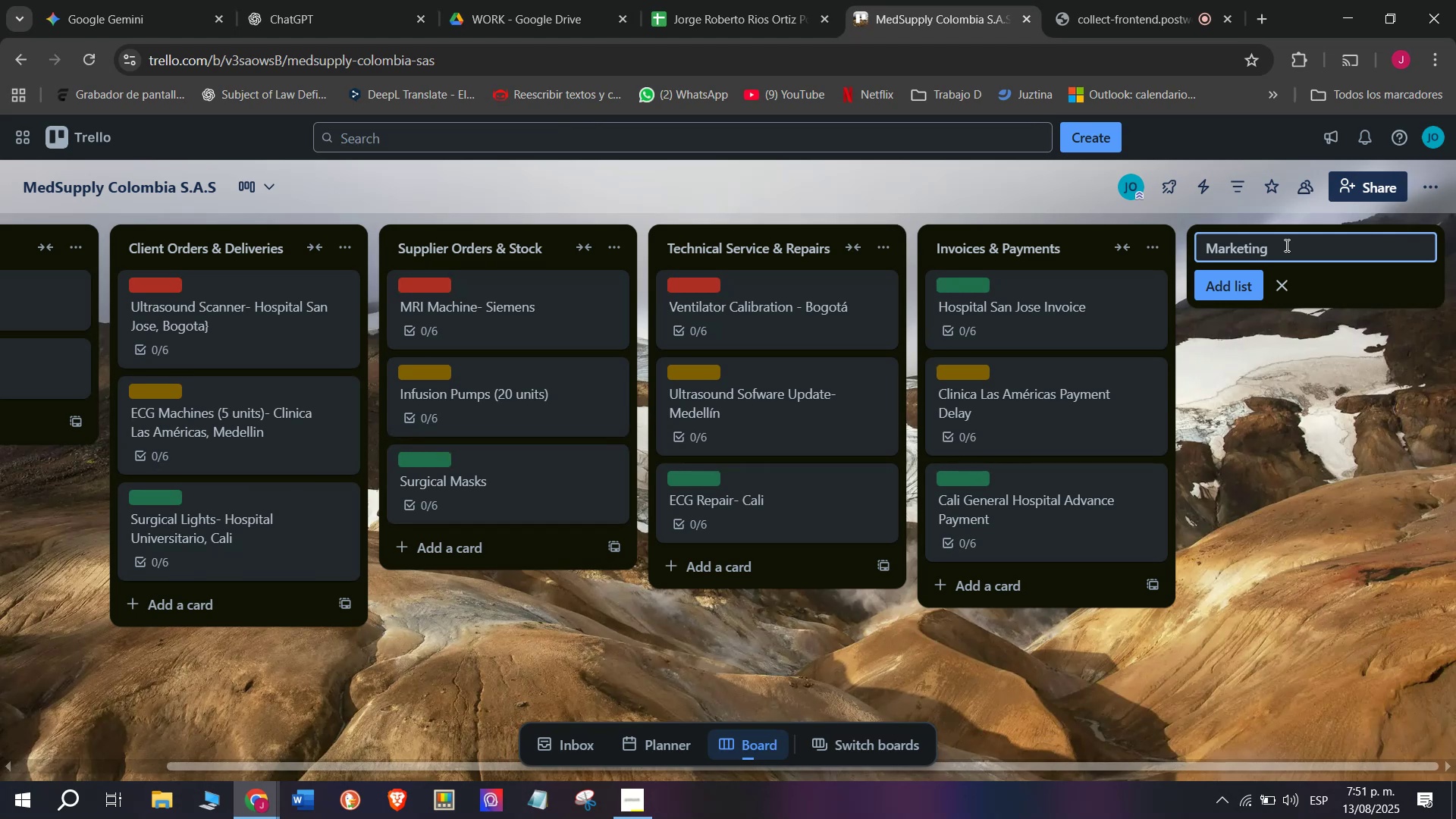 
type(^ Promotions)
 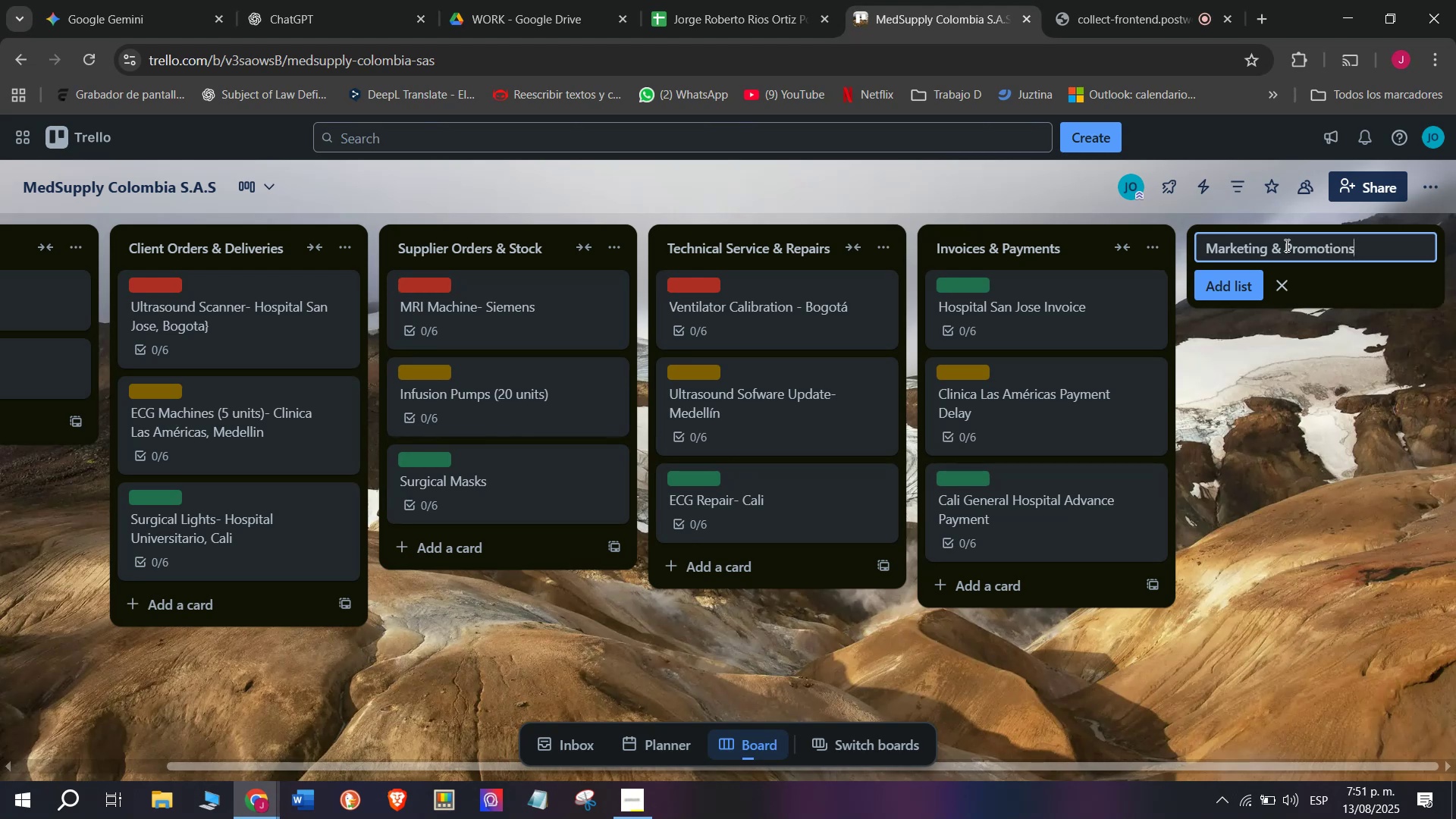 
key(Enter)
 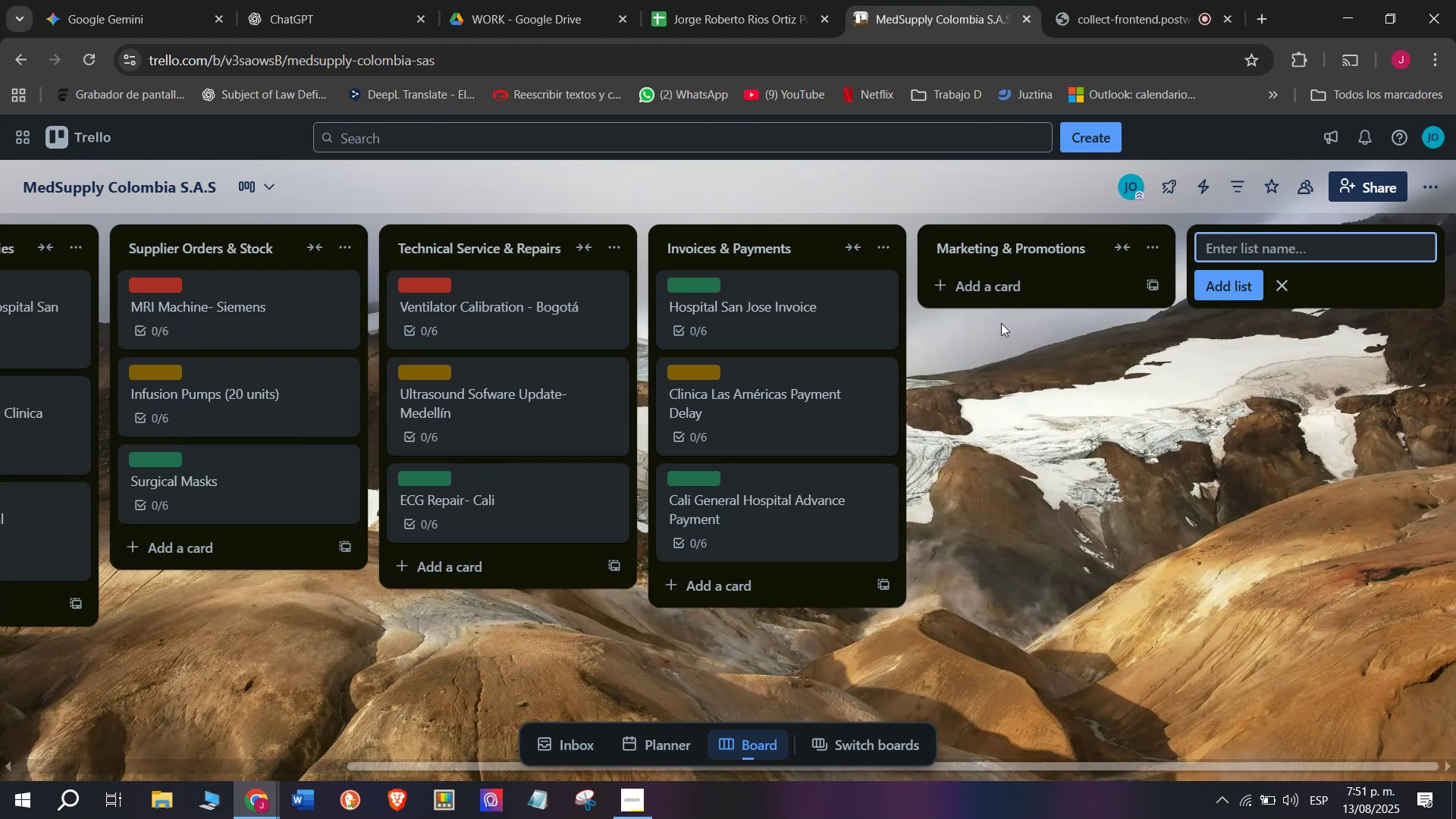 
left_click([987, 286])
 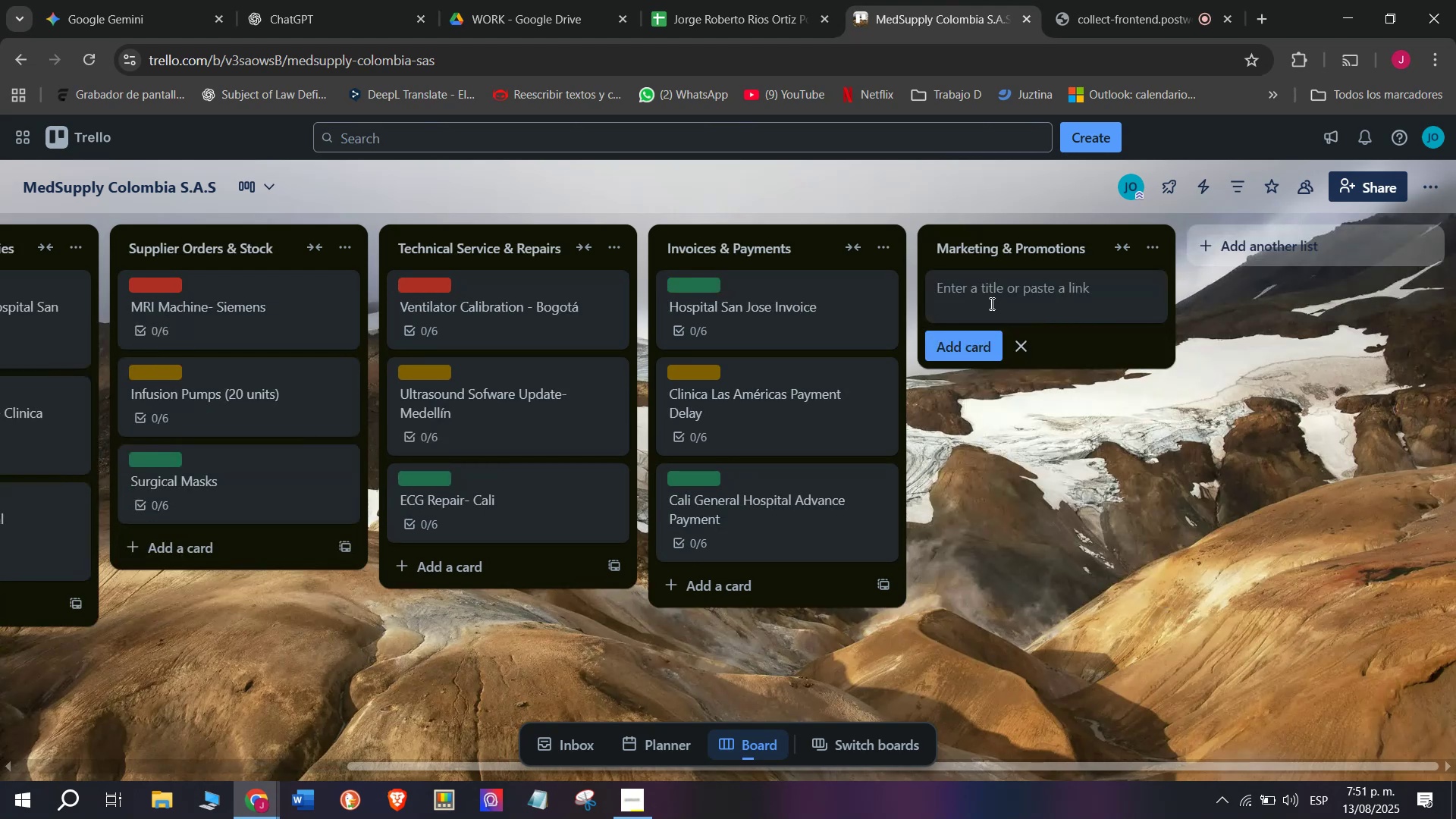 
left_click([990, 303])
 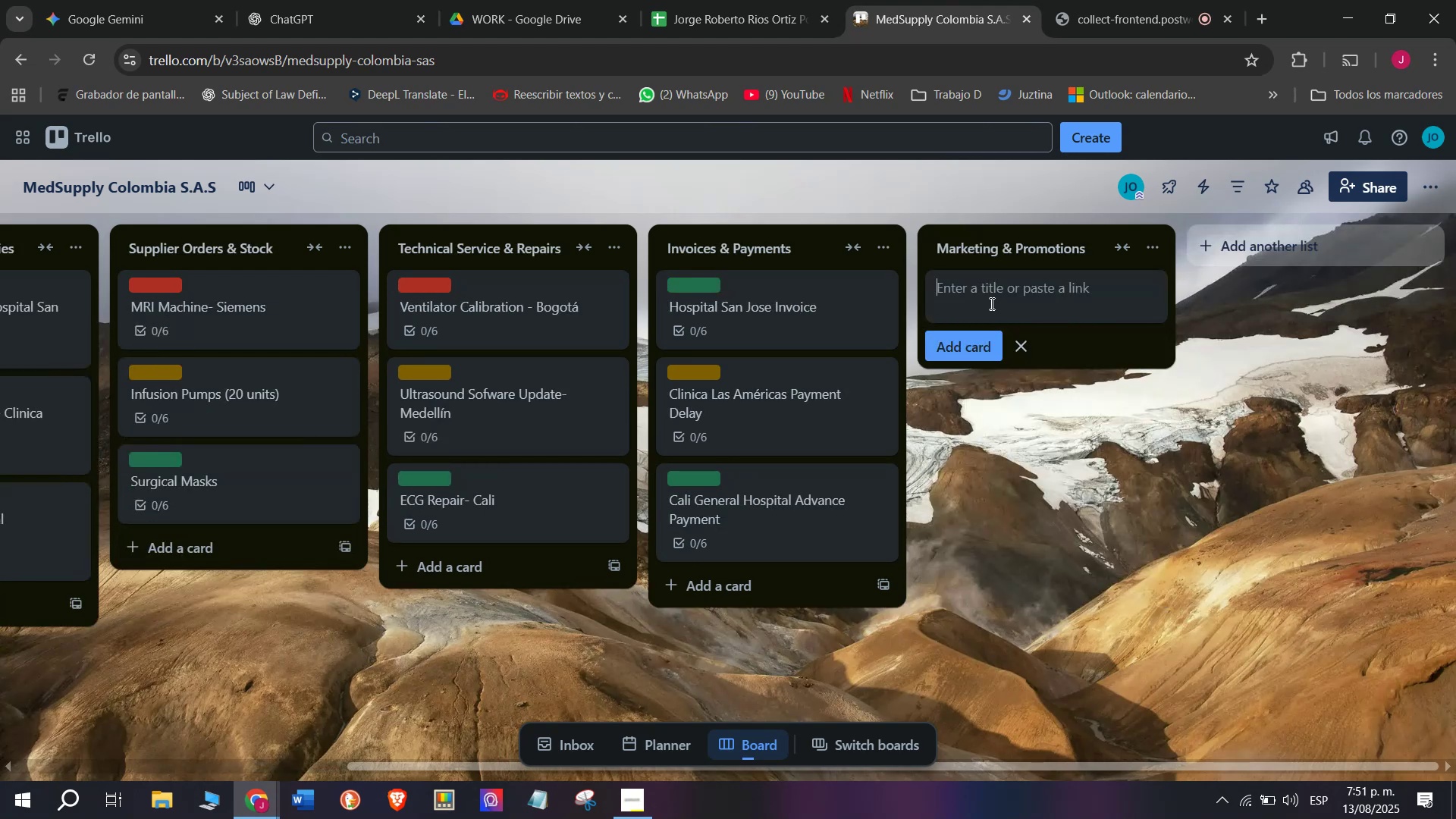 
type(BNwe)
key(Backspace)
key(Backspace)
key(Backspace)
key(Backspace)
key(Backspace)
type(New Product)
 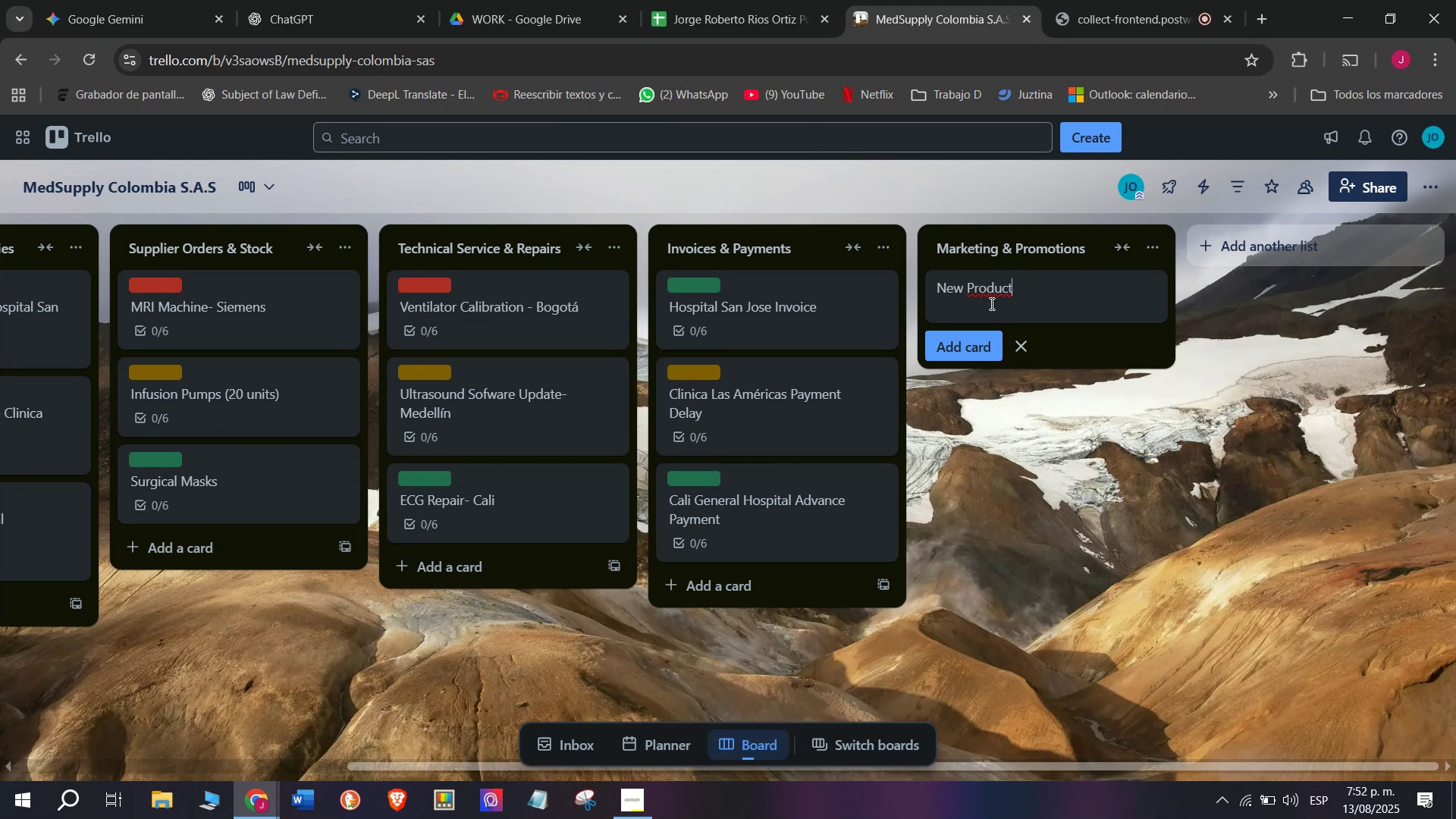 
type( Lauinch)
key(Backspace)
key(Backspace)
key(Backspace)
key(Backspace)
type(nch )
key(Backspace)
type(> Portablk)
key(Backspace)
type(le)
key(Backspace)
key(Backspace)
type(e C)
key(Backspace)
type(X Ra)
key(Backspace)
key(Backspace)
key(Backspace)
type(- Ray)
 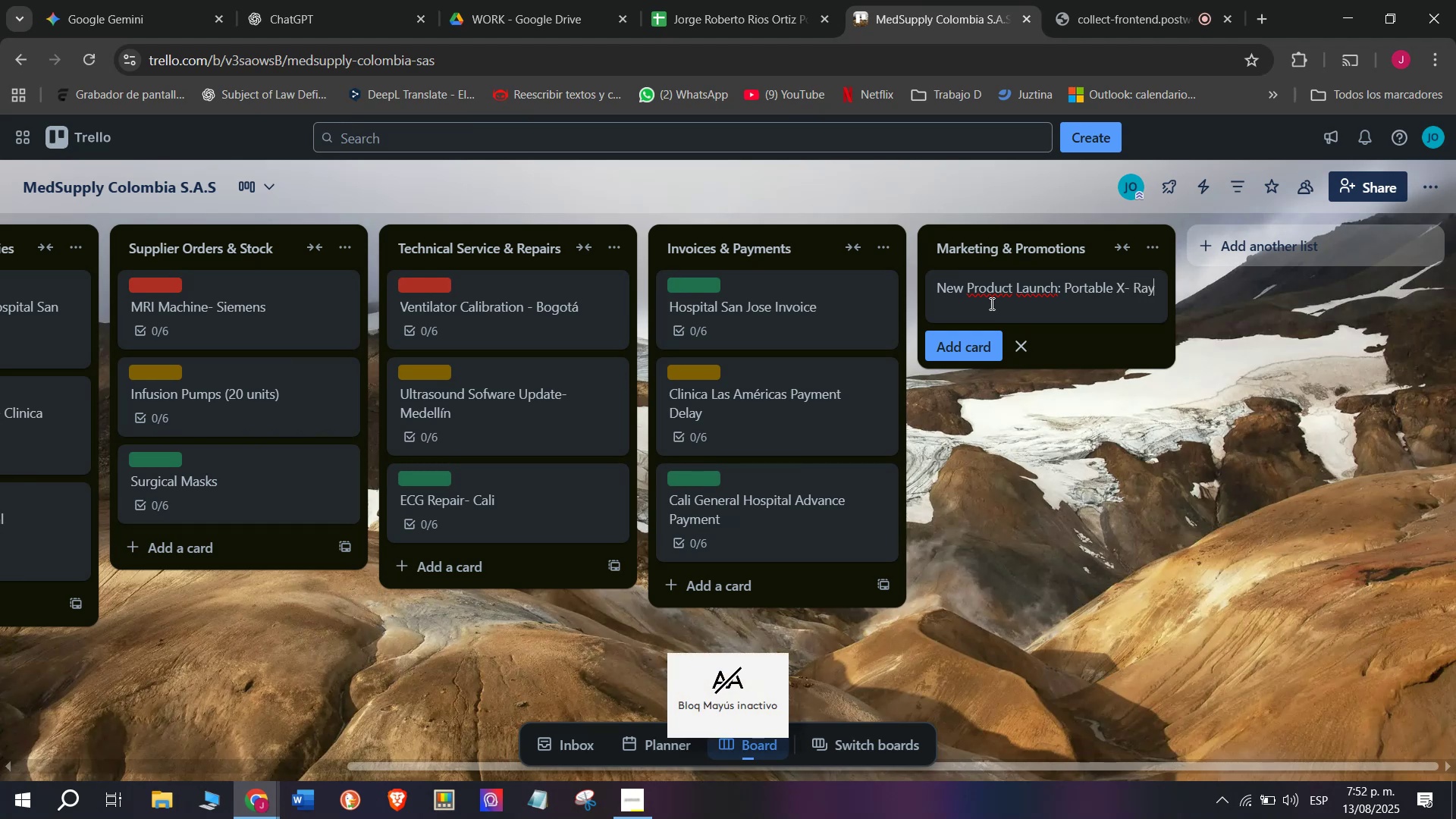 
wait(8.33)
 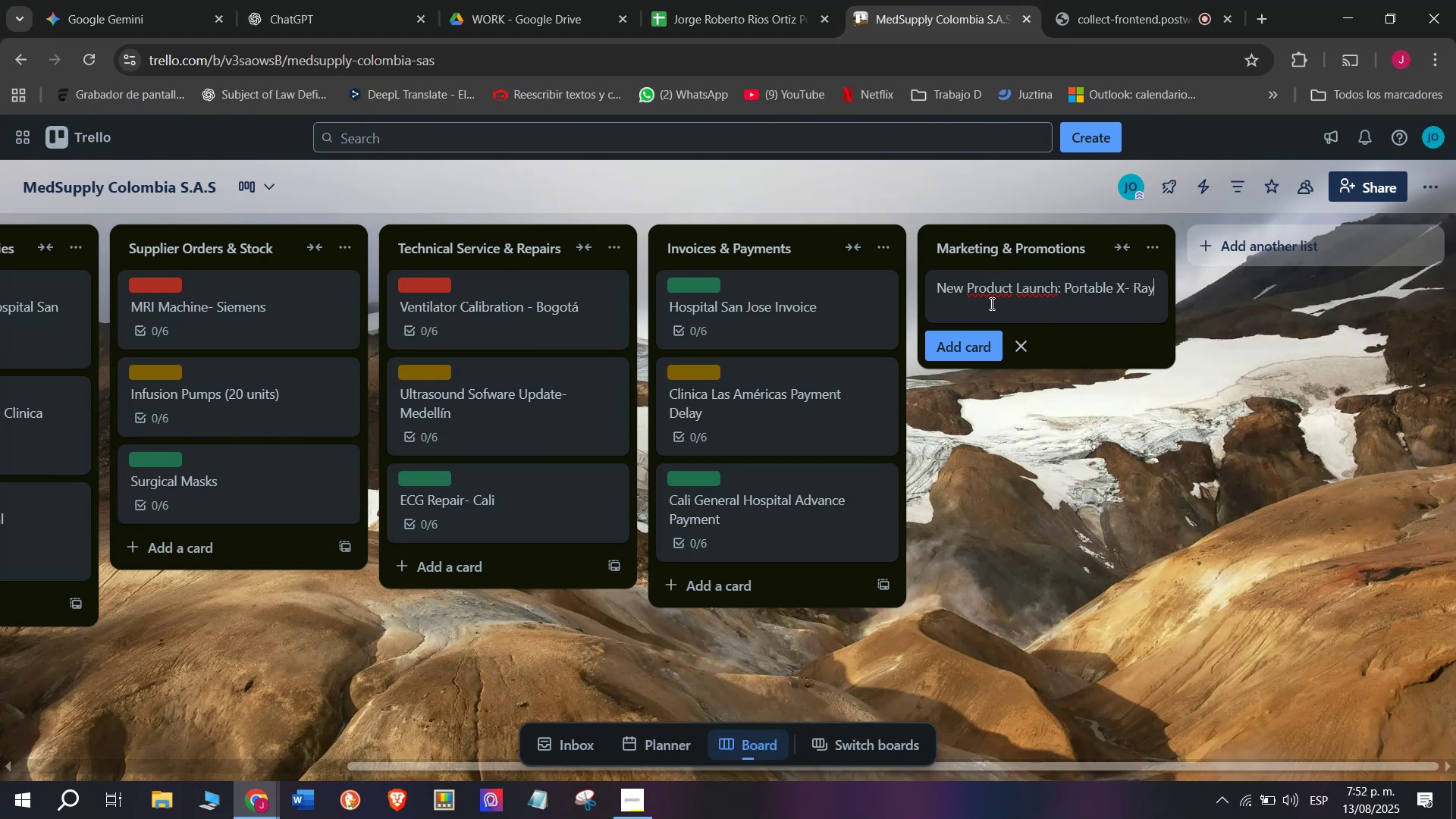 
key(Enter)
 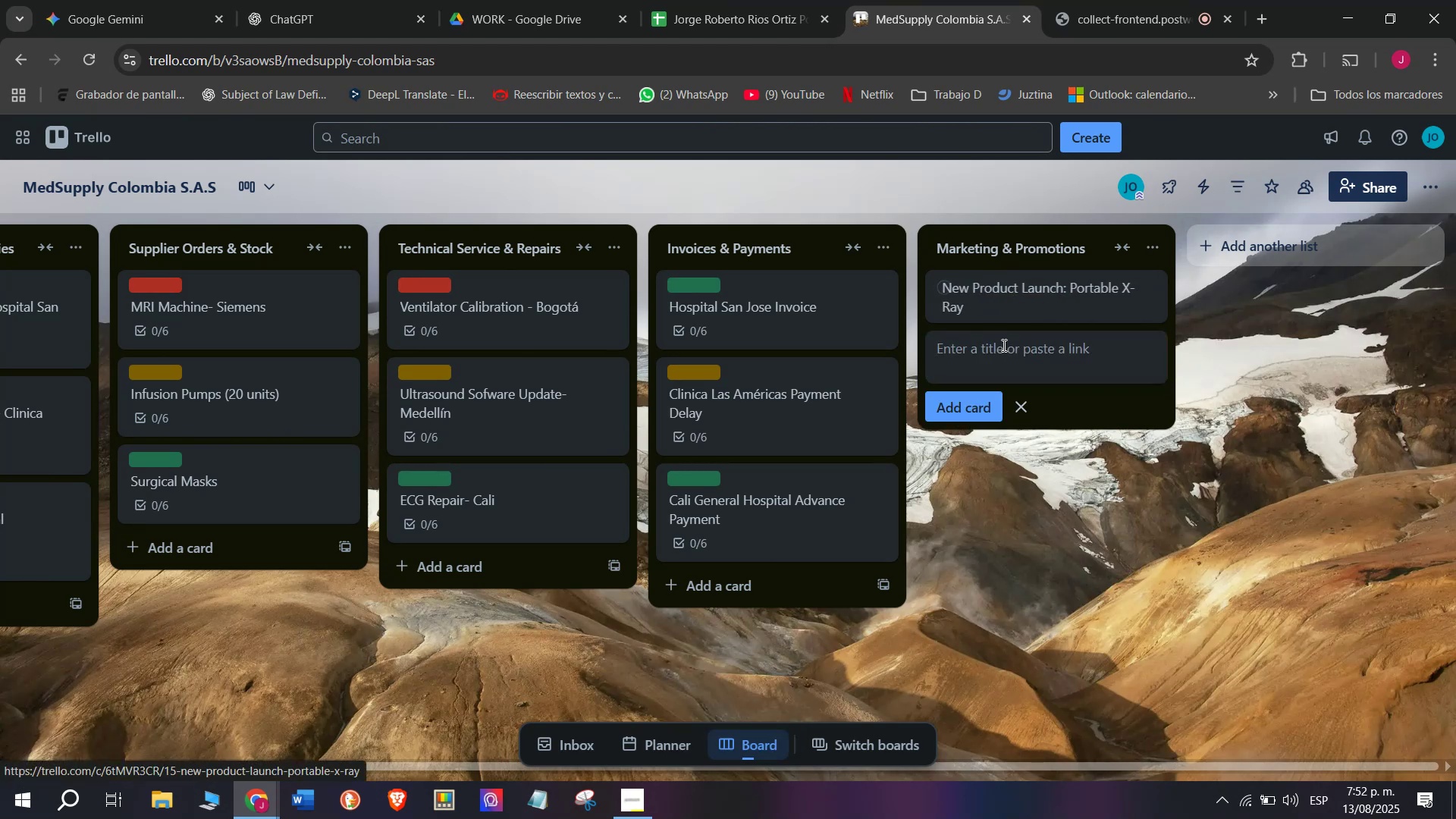 
left_click([1036, 298])
 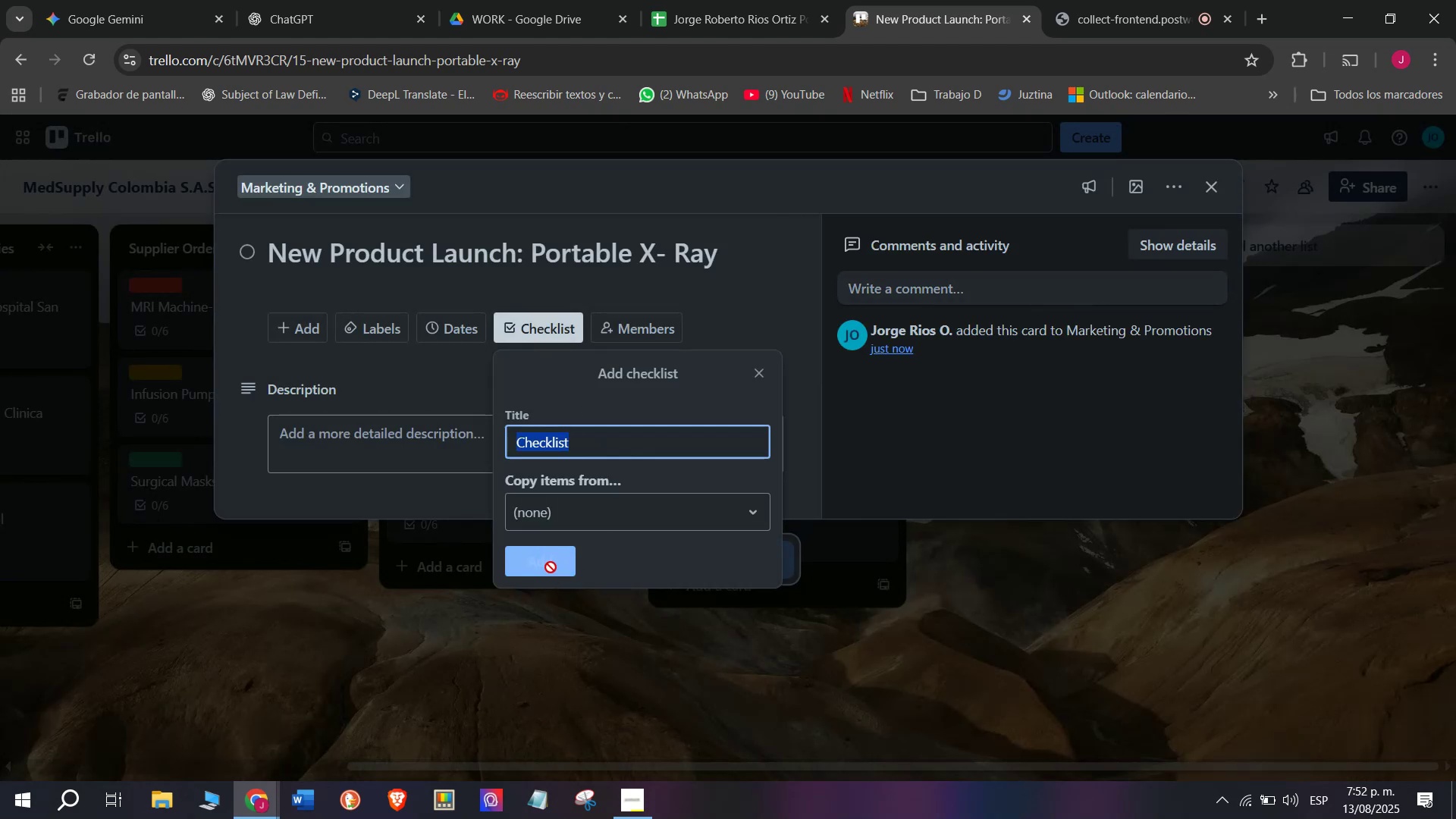 
scroll: coordinate [355, 515], scroll_direction: down, amount: 3.0
 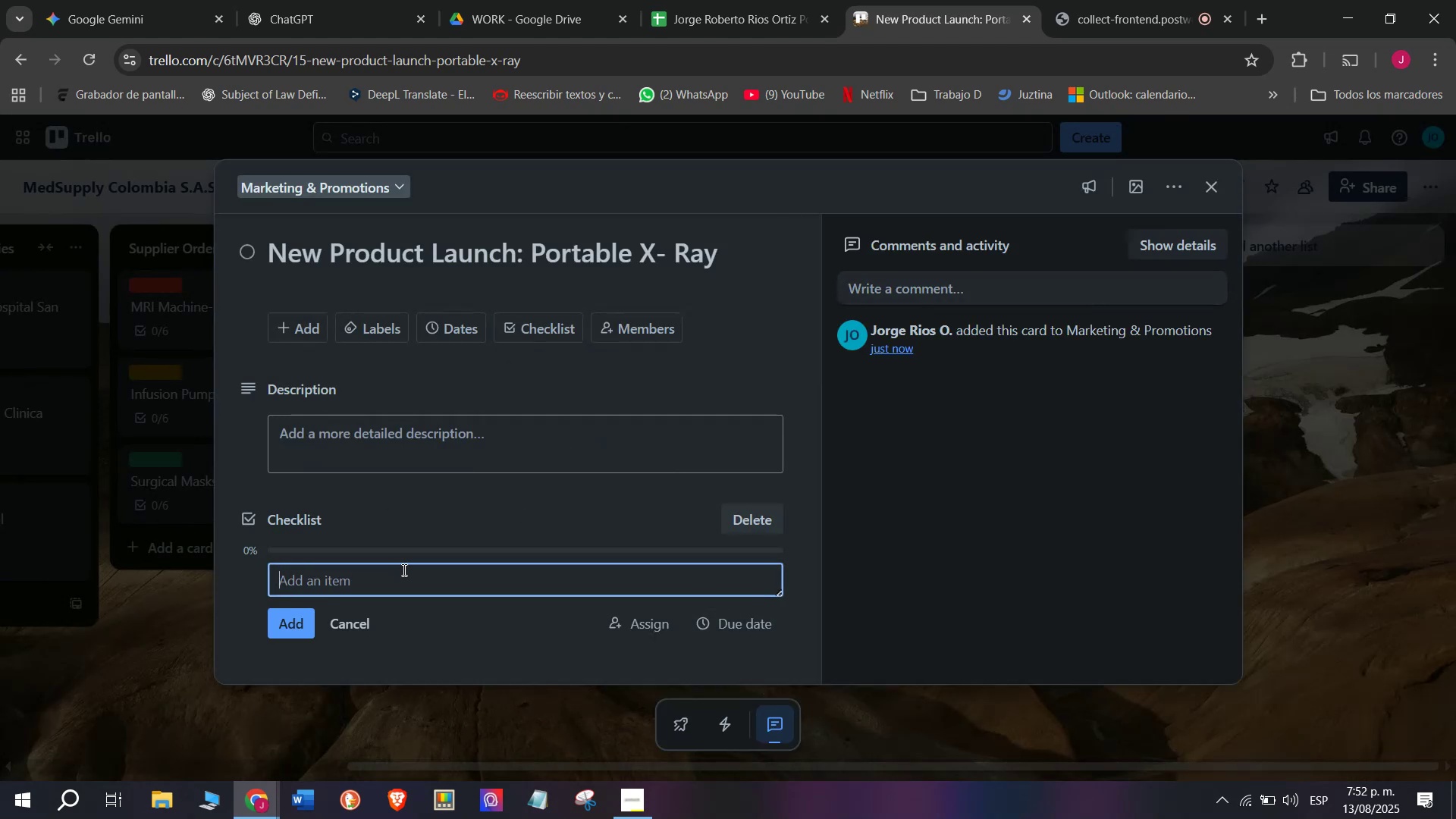 
left_click([403, 572])
 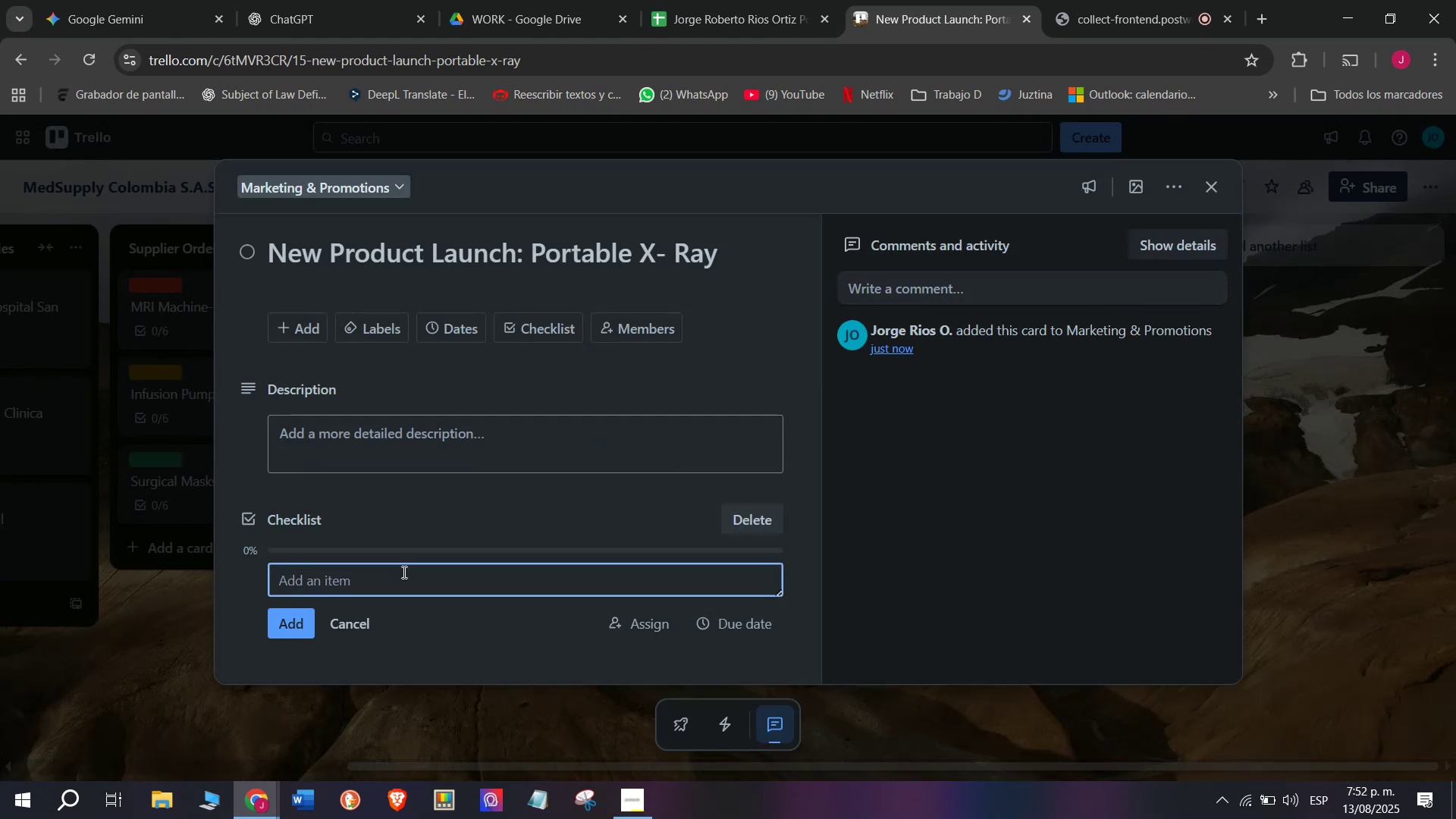 
type(Cra)
key(Backspace)
type(eate bro)
 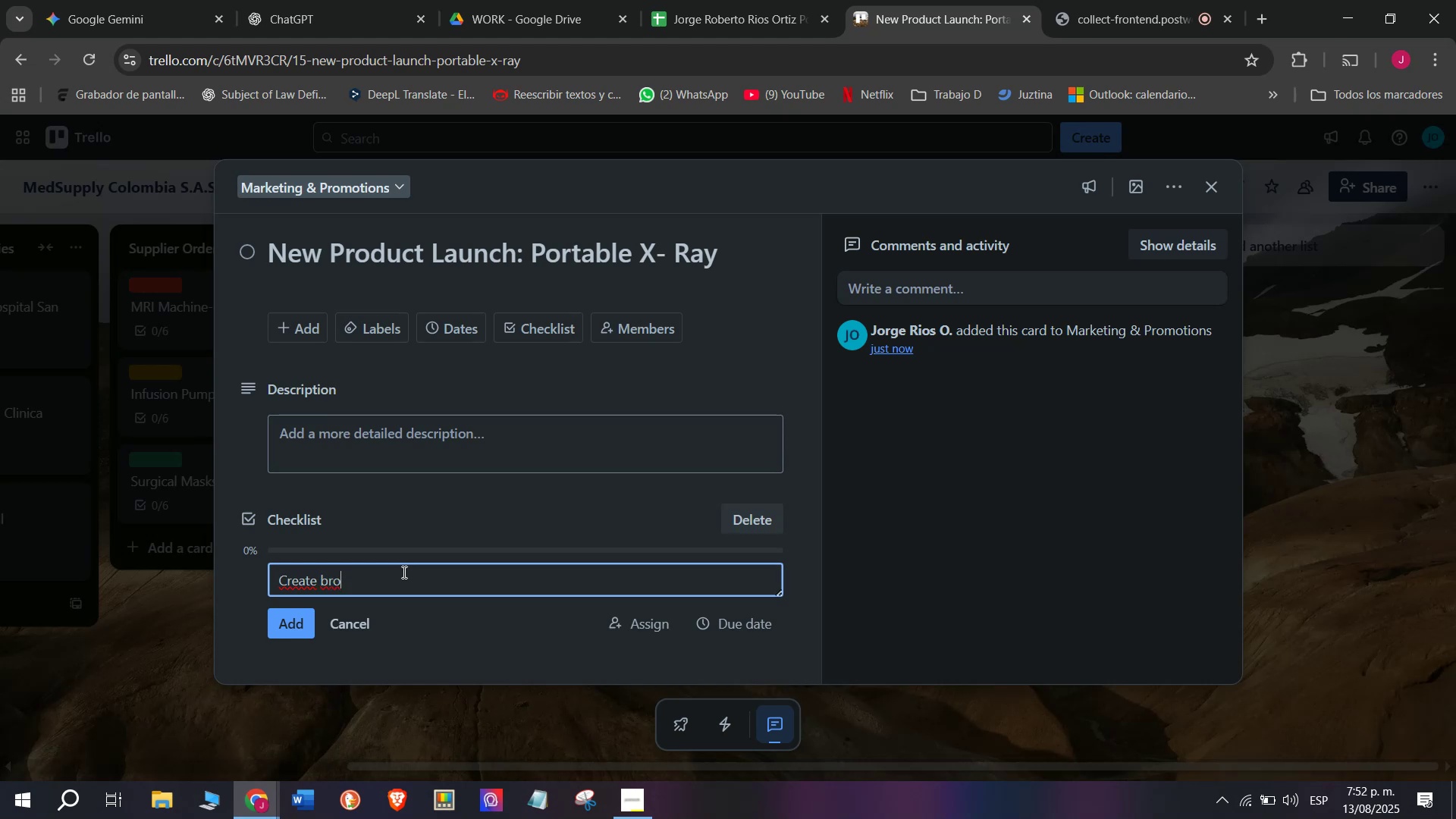 
type(cghu)
key(Backspace)
key(Backspace)
key(Backspace)
key(Backspace)
type(chure )
 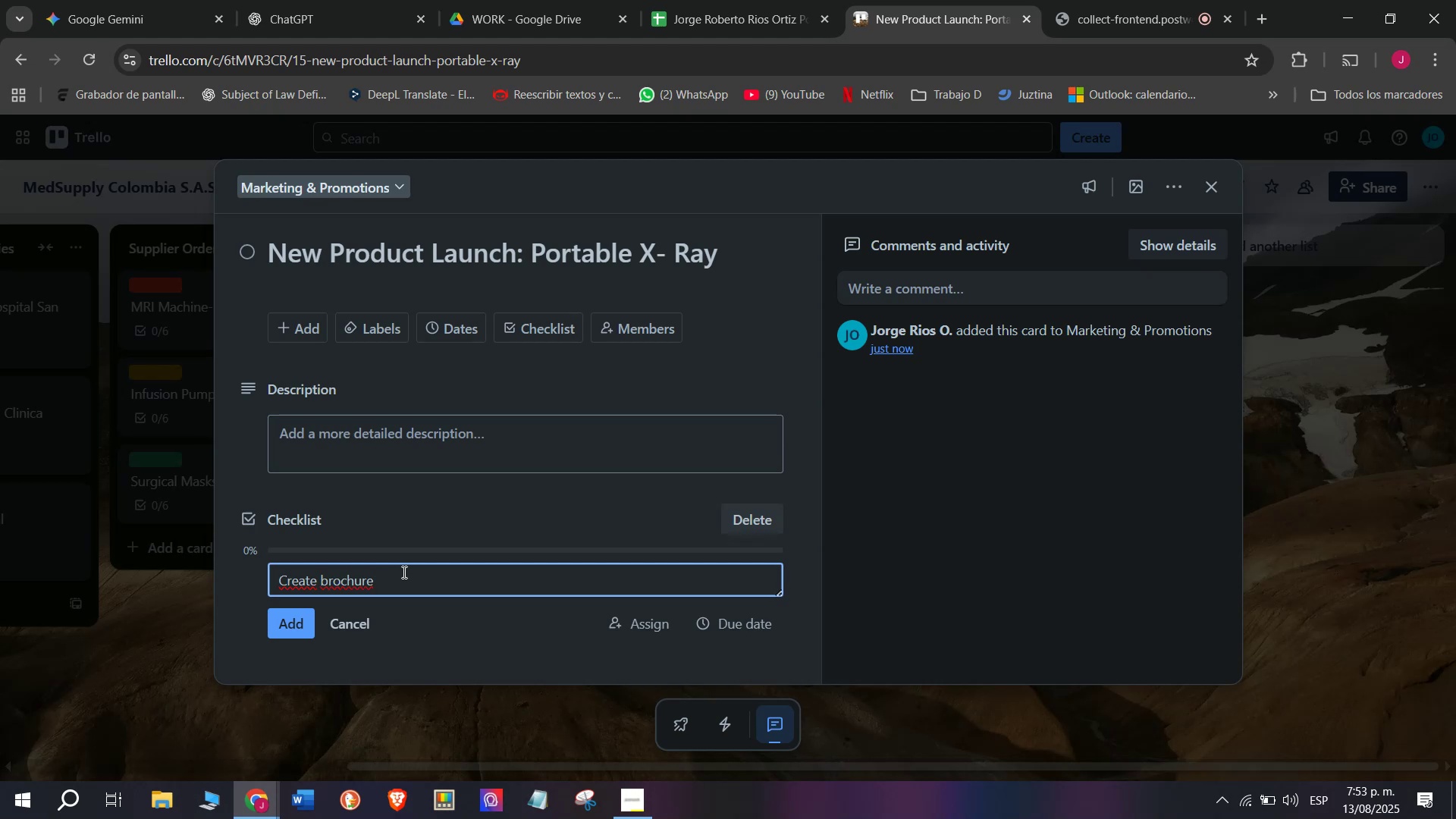 
key(Enter)
 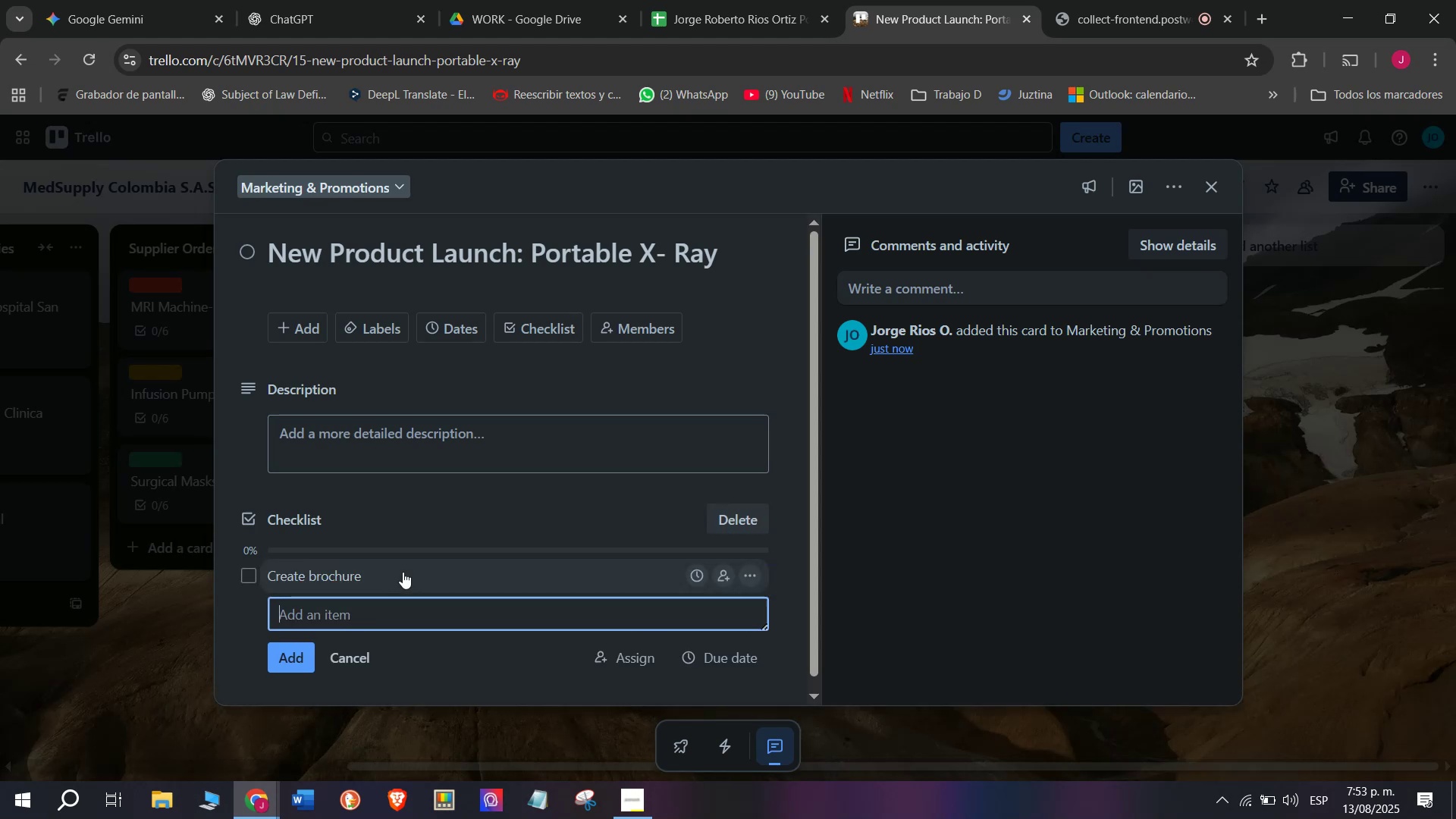 
type(Pre)
 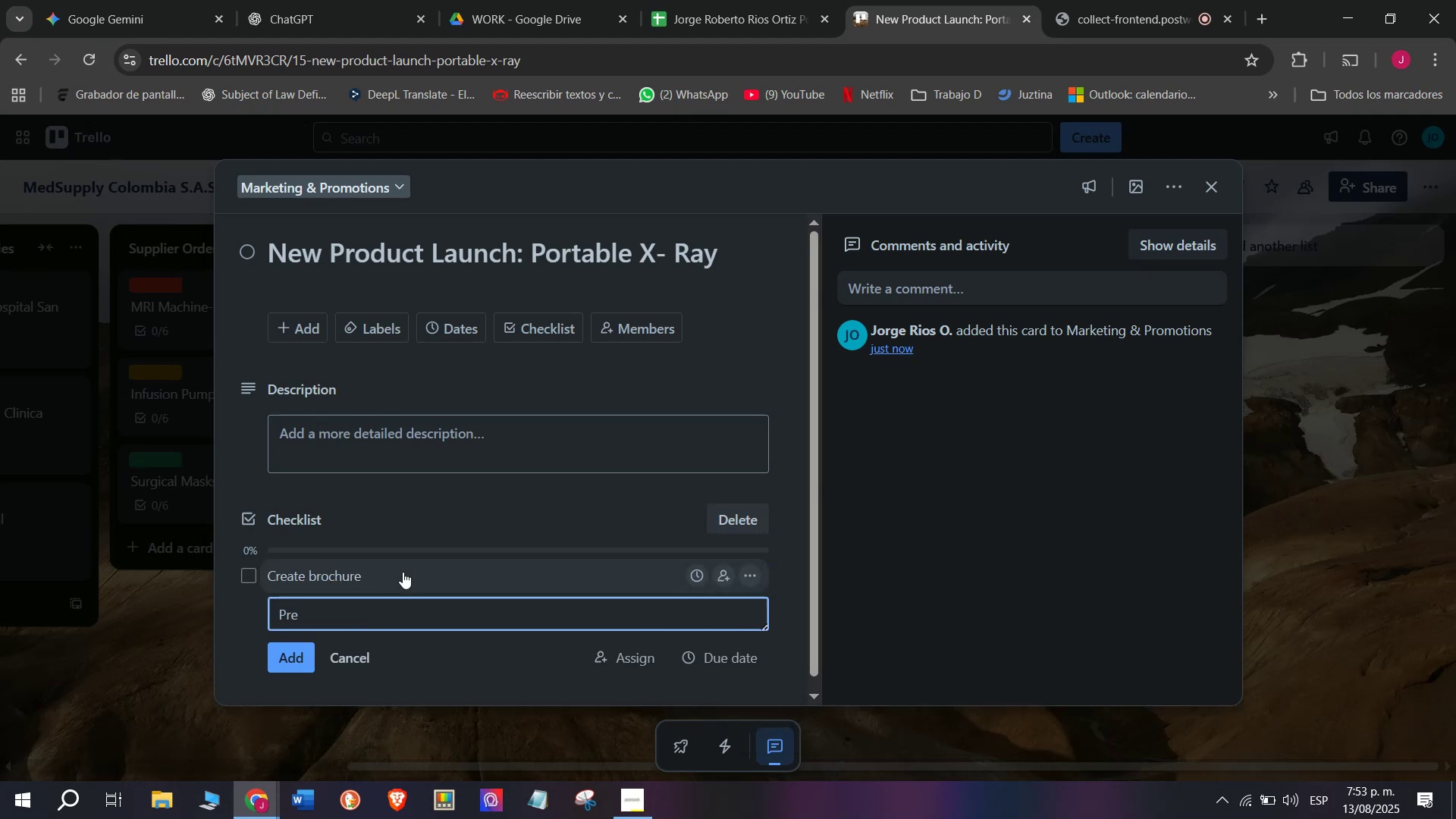 
type(pare product phoi)
key(Backspace)
type(tos)
 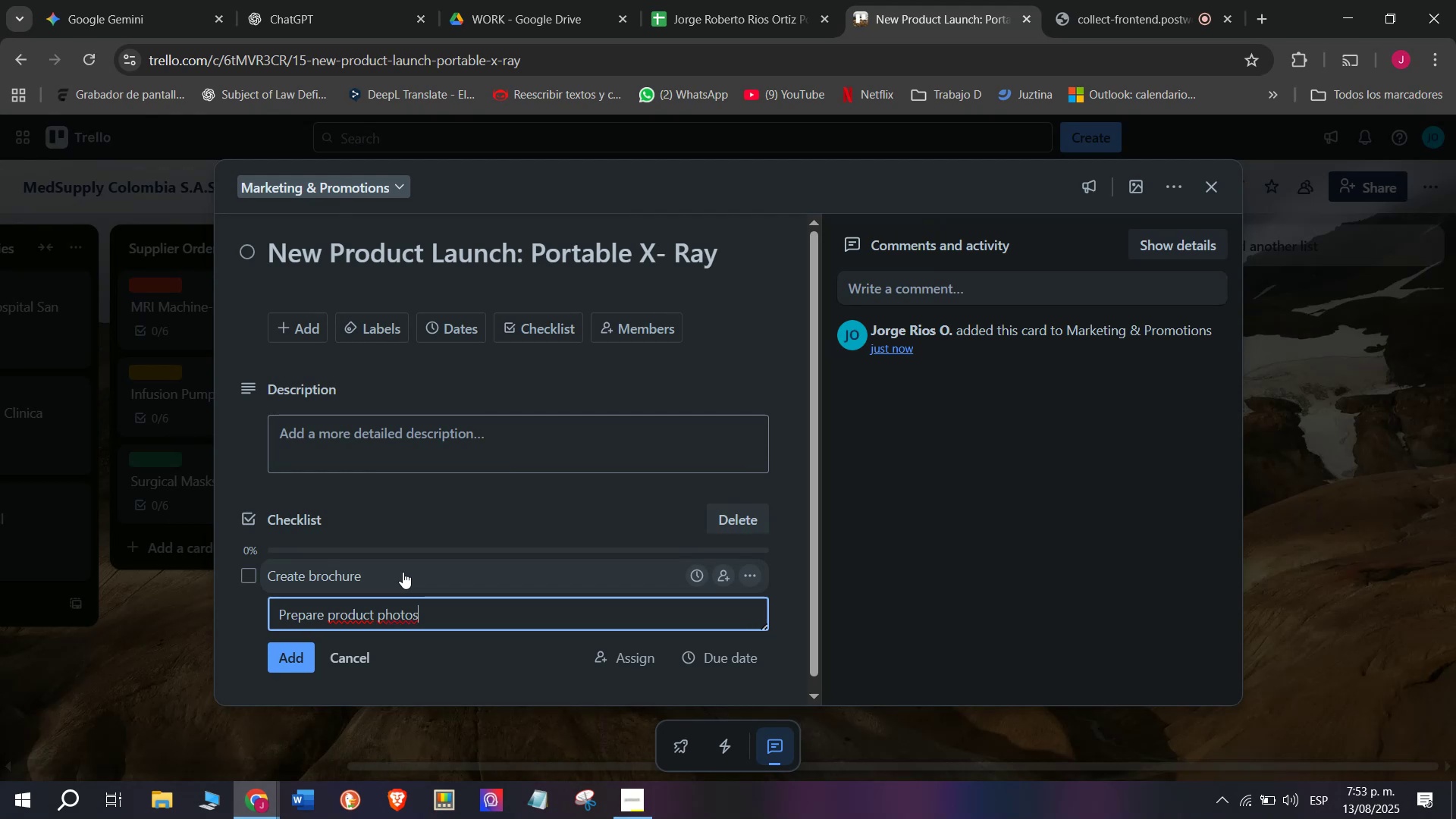 
key(Enter)
 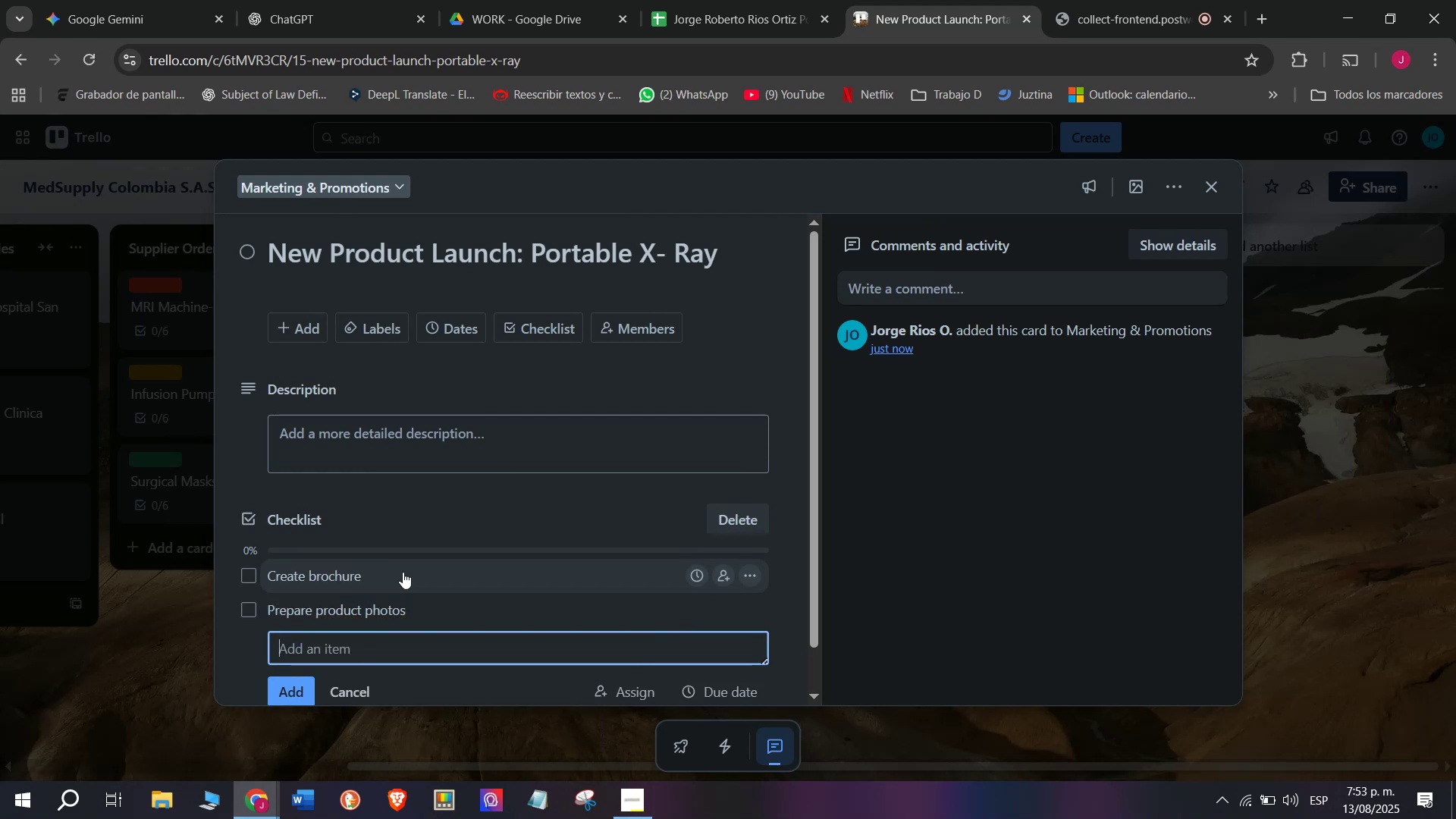 
type(Email to client list)
 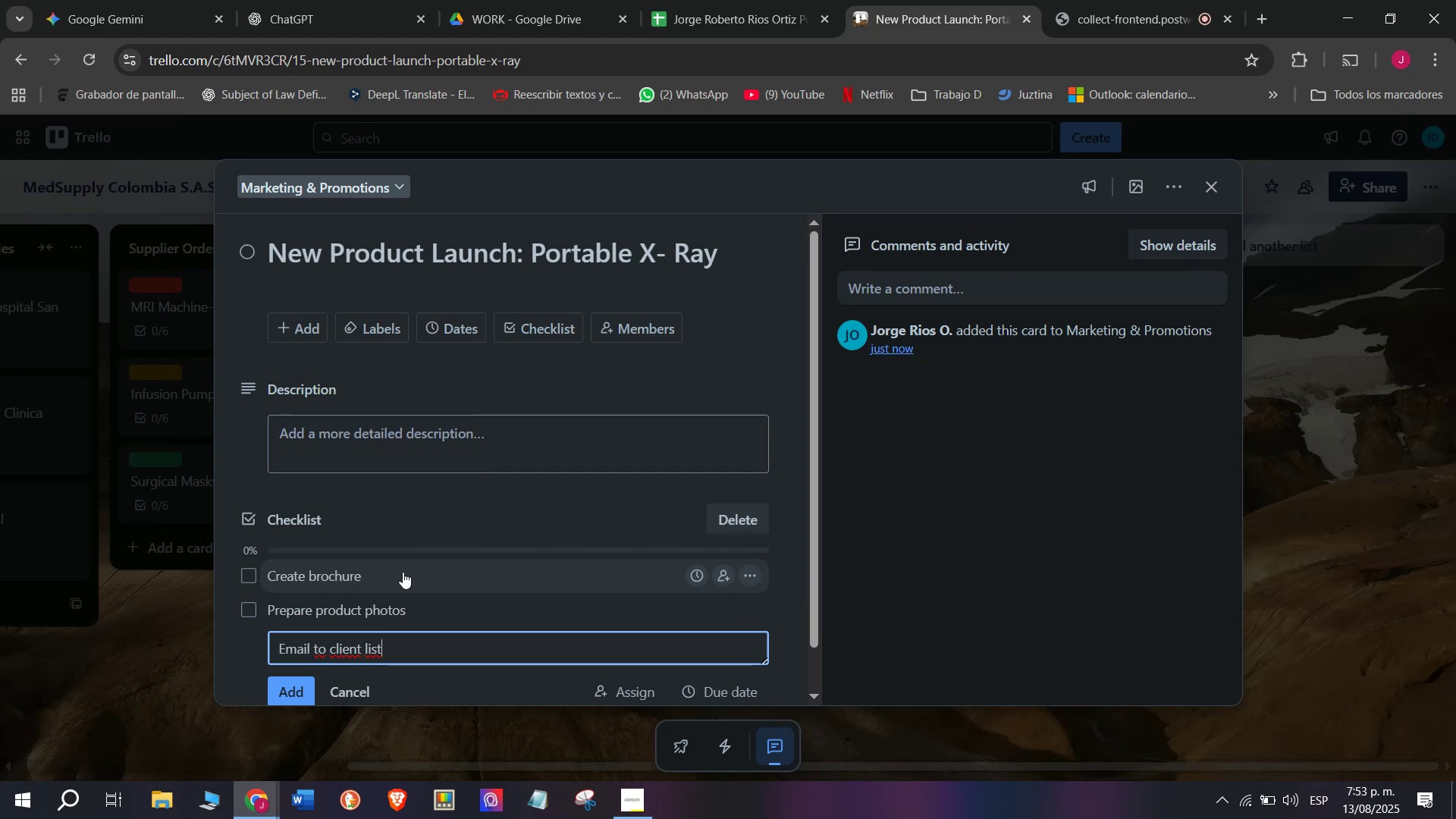 
key(Enter)
 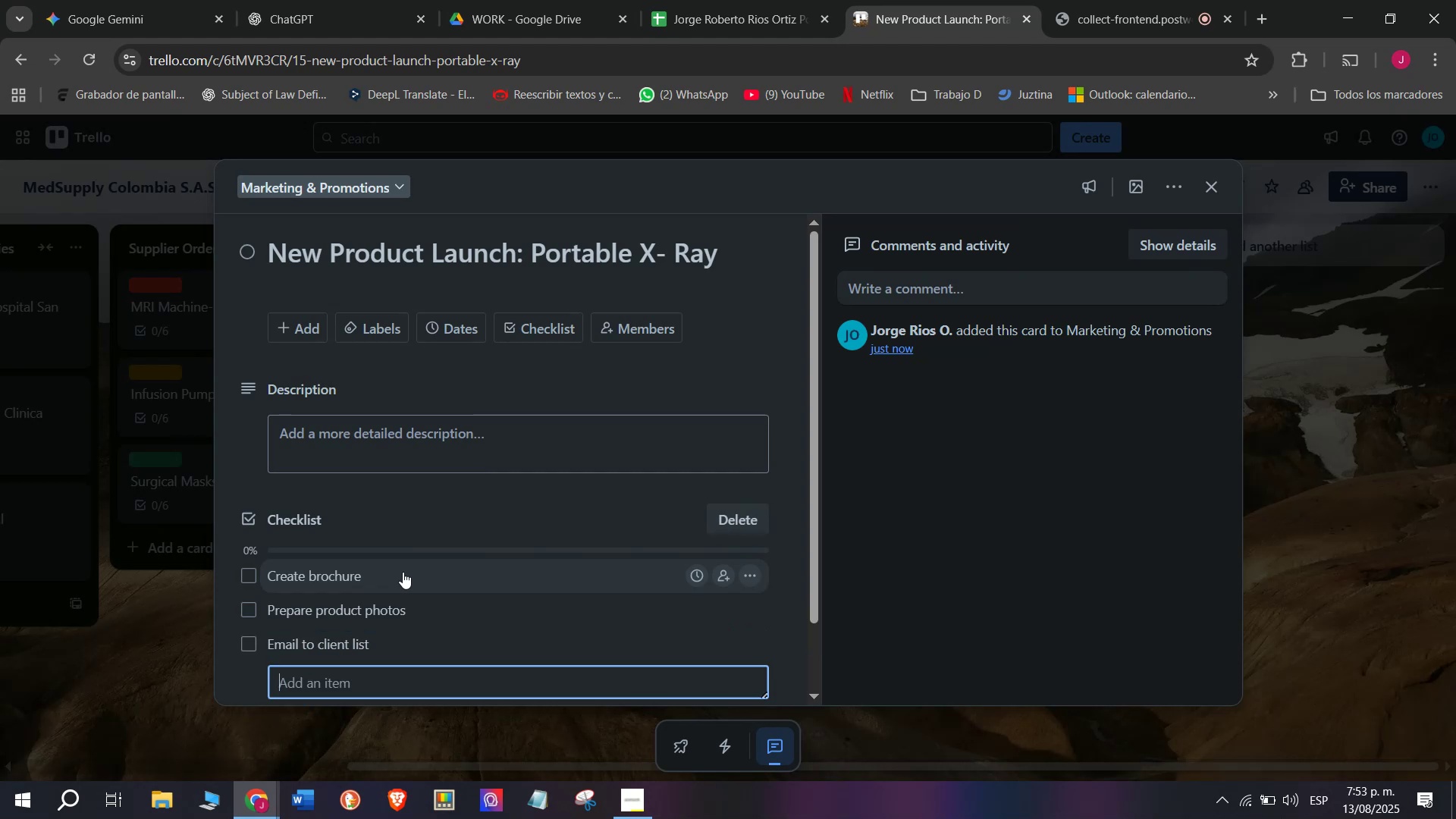 
type(Pubkli)
key(Backspace)
key(Backspace)
key(Backspace)
type(lish on )
 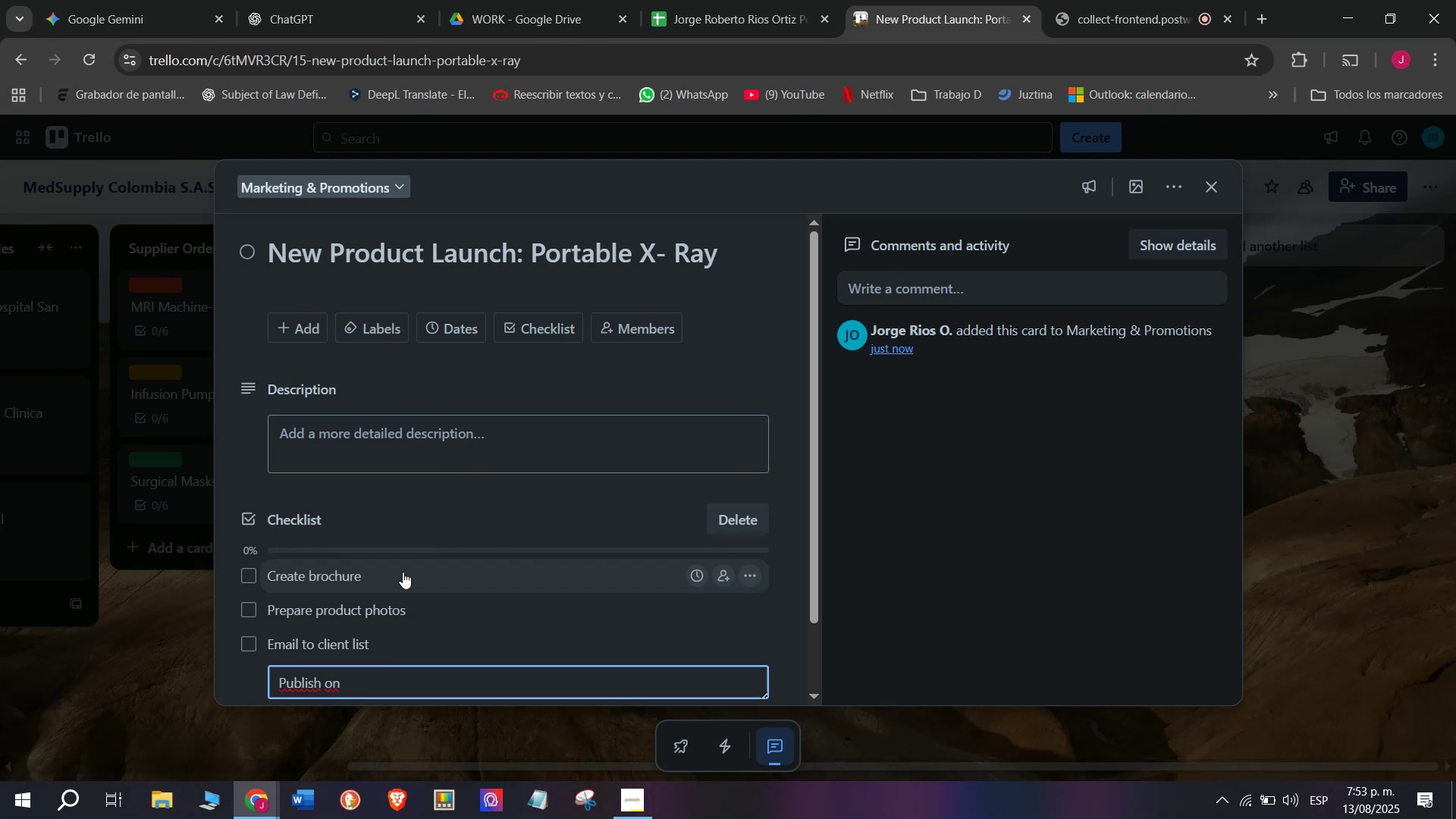 
type(we)
 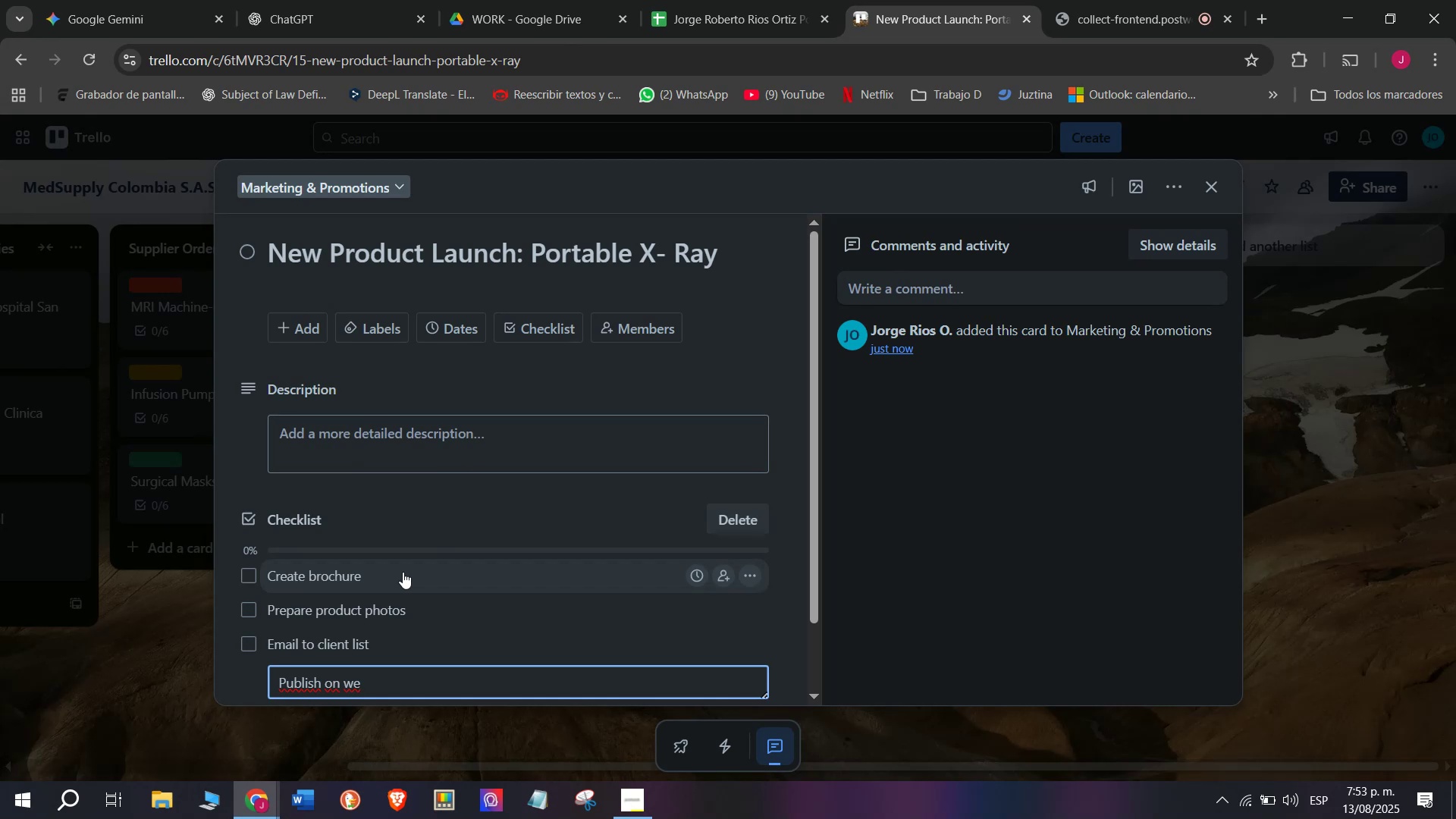 
type(bsuit6e)
key(Backspace)
key(Backspace)
key(Backspace)
key(Backspace)
key(Backspace)
type(ite )
 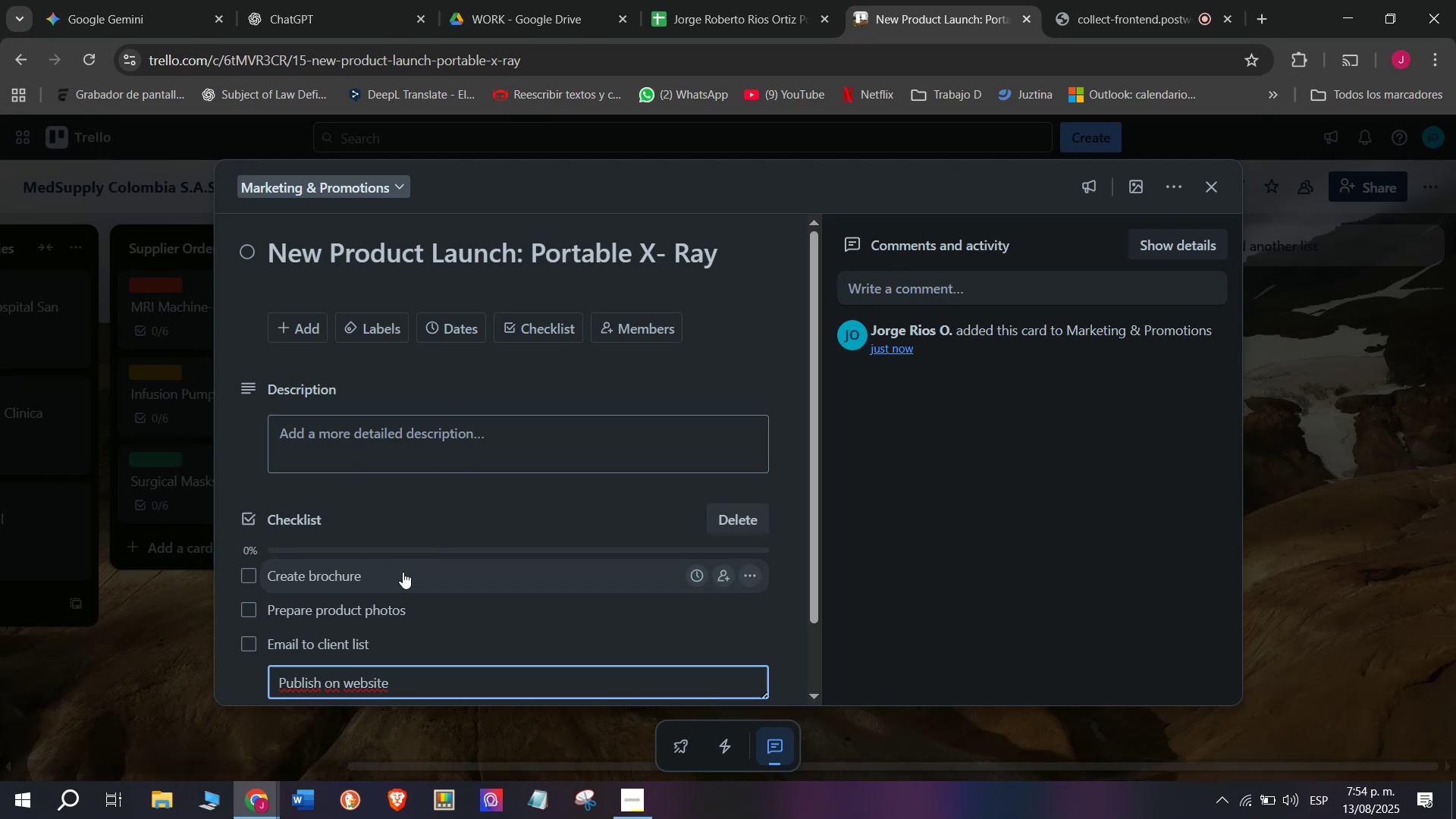 
key(Enter)
 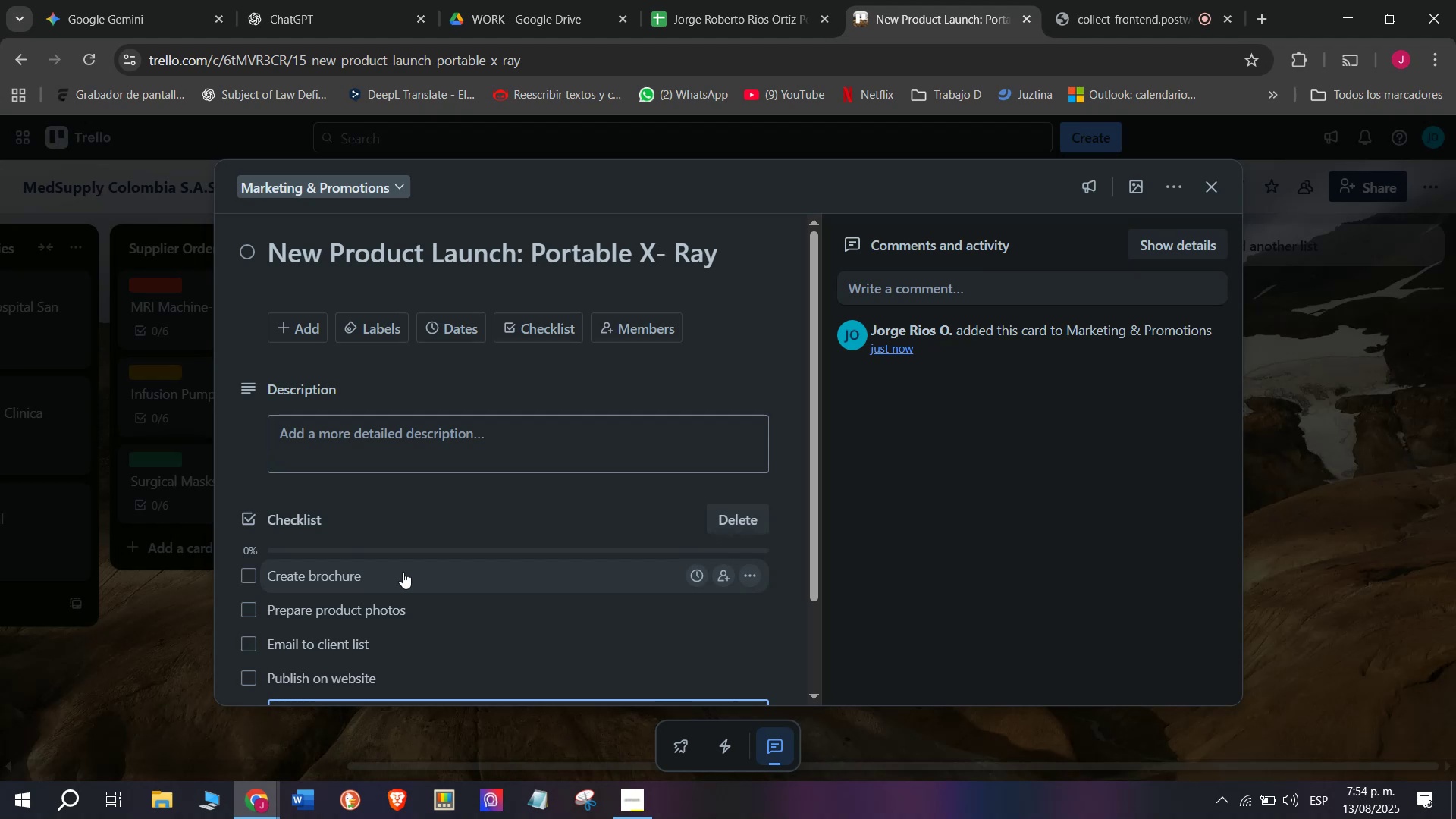 
scroll: coordinate [391, 572], scroll_direction: down, amount: 1.0
 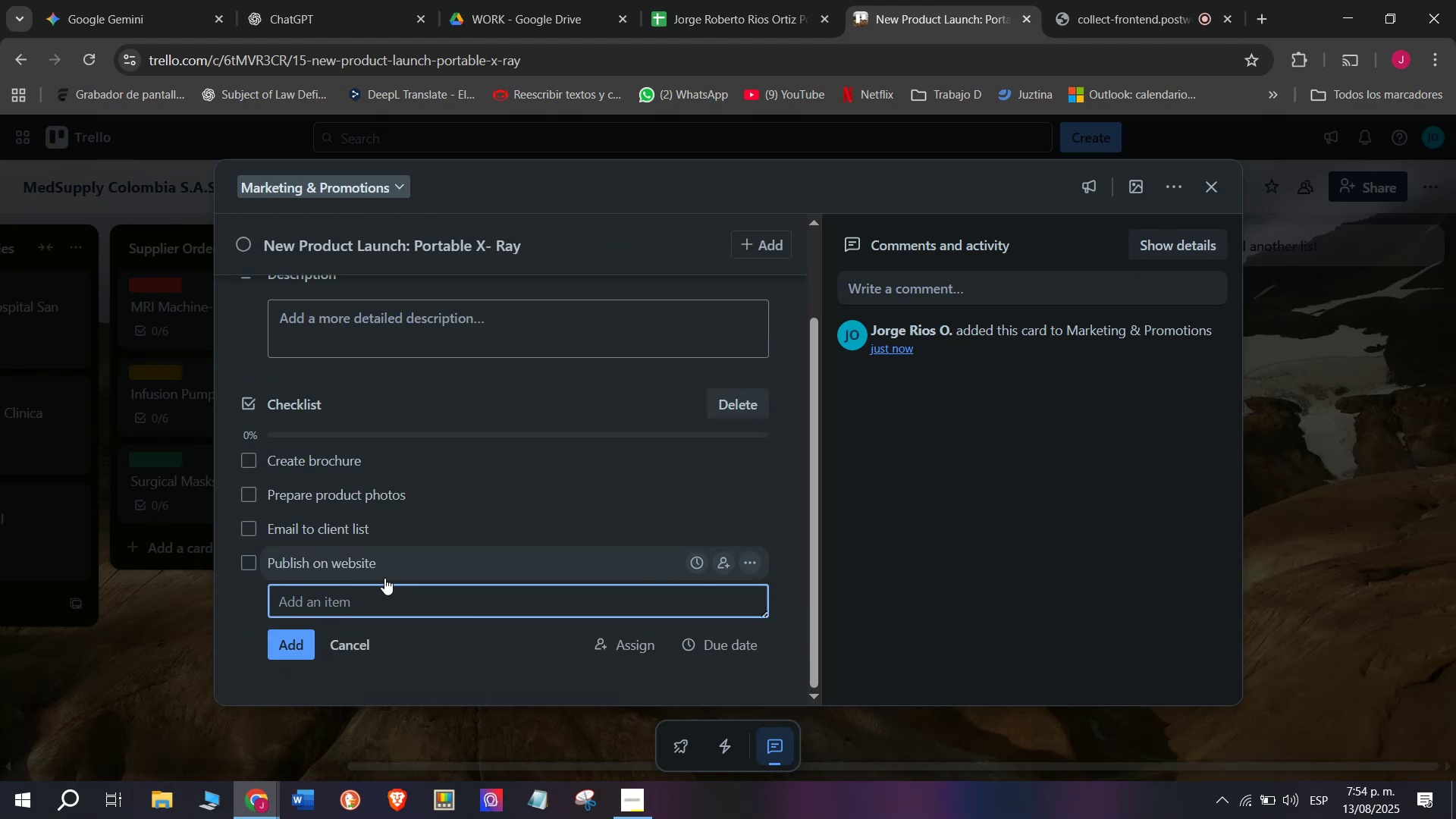 
type(Traibn)
key(Backspace)
key(Backspace)
type(n sales team )
 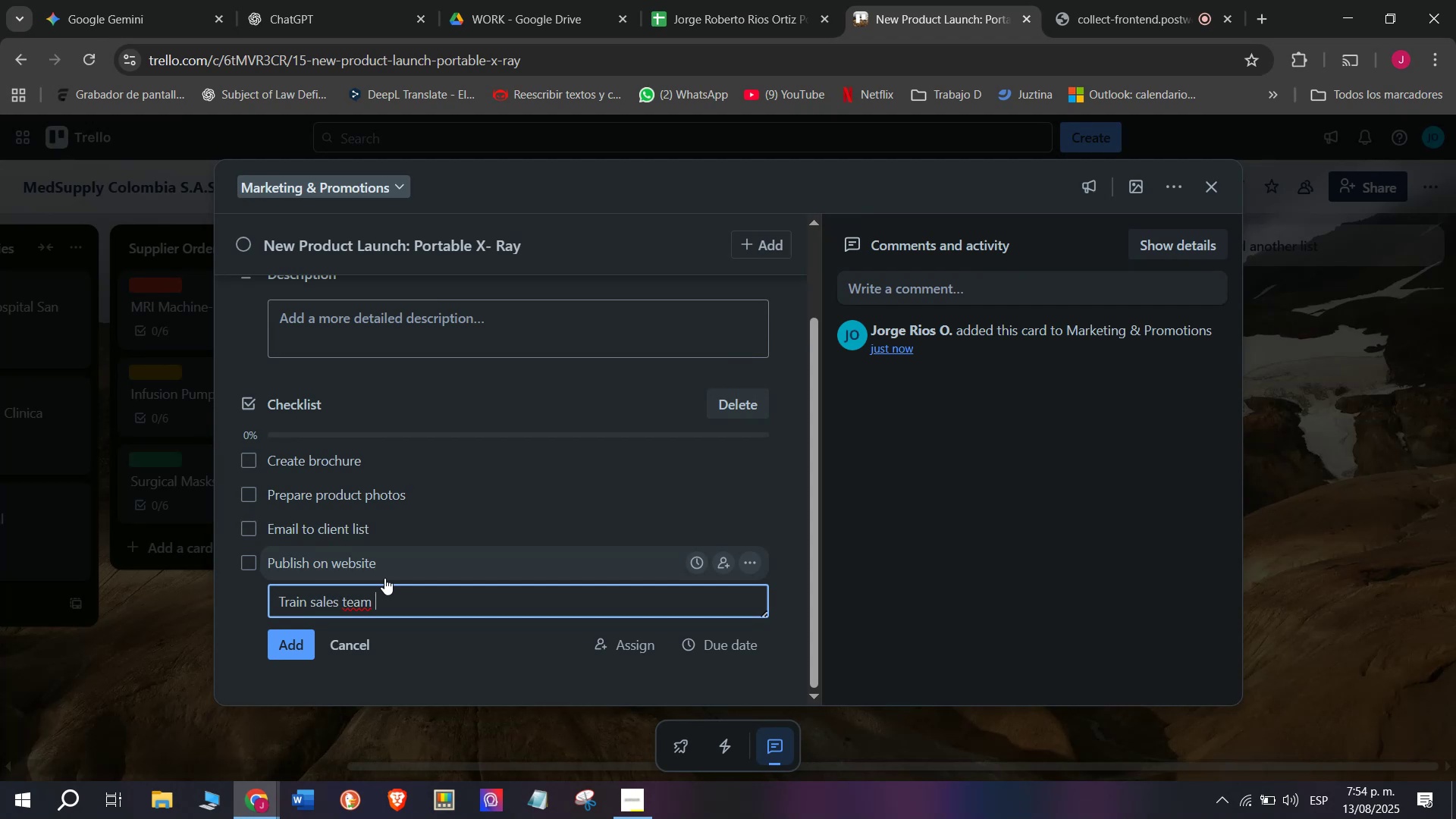 
key(Enter)
 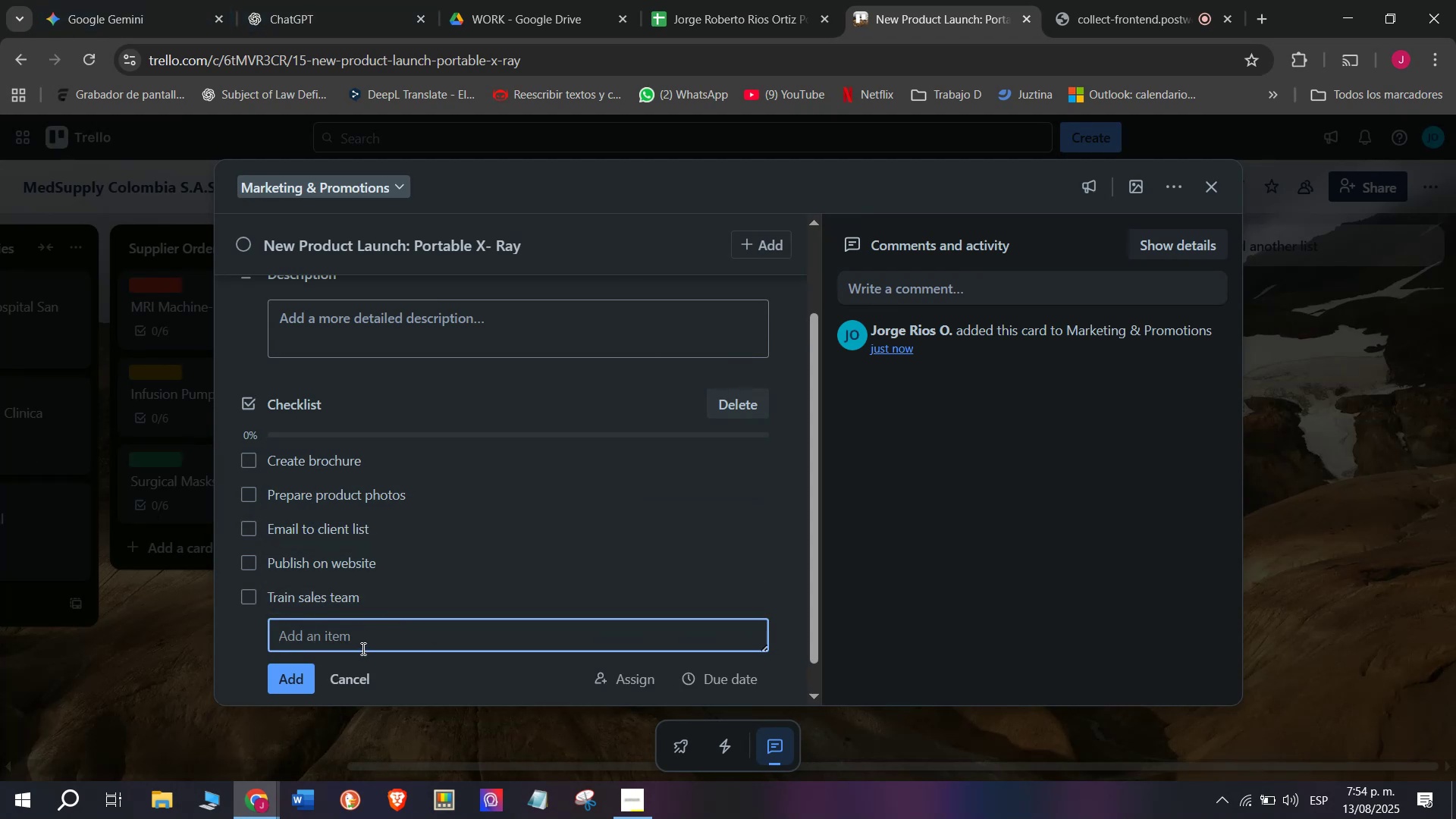 
wait(5.74)
 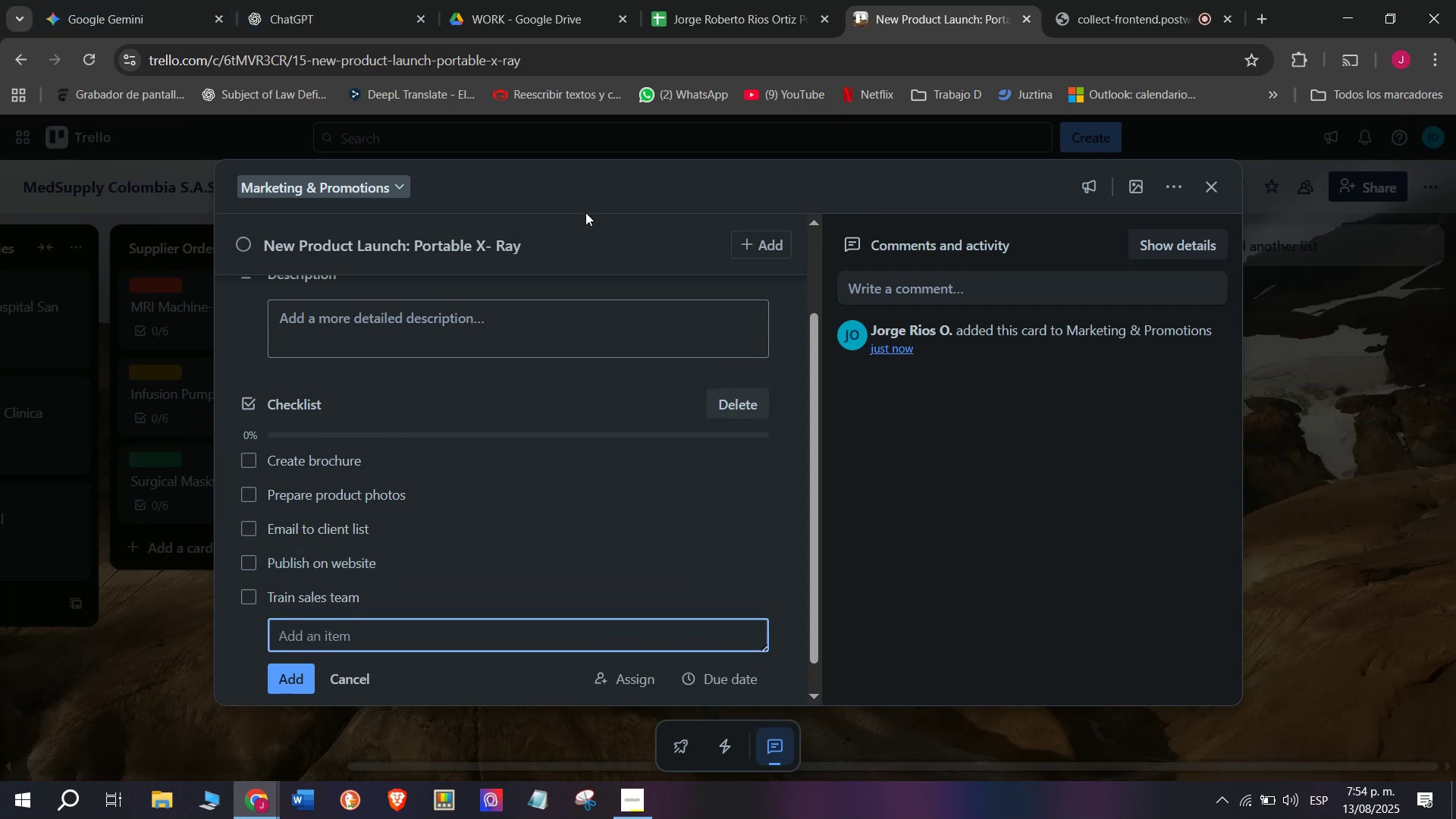 
type(Cole])
key(Backspace)
key(Backspace)
type(letc)
key(Backspace)
key(Backspace)
type(ct feeb)
key(Backspace)
type(`)
key(Backspace)
type(lblcak)
key(Backspace)
key(Backspace)
type(a)
key(Backspace)
key(Backspace)
type(ack )
 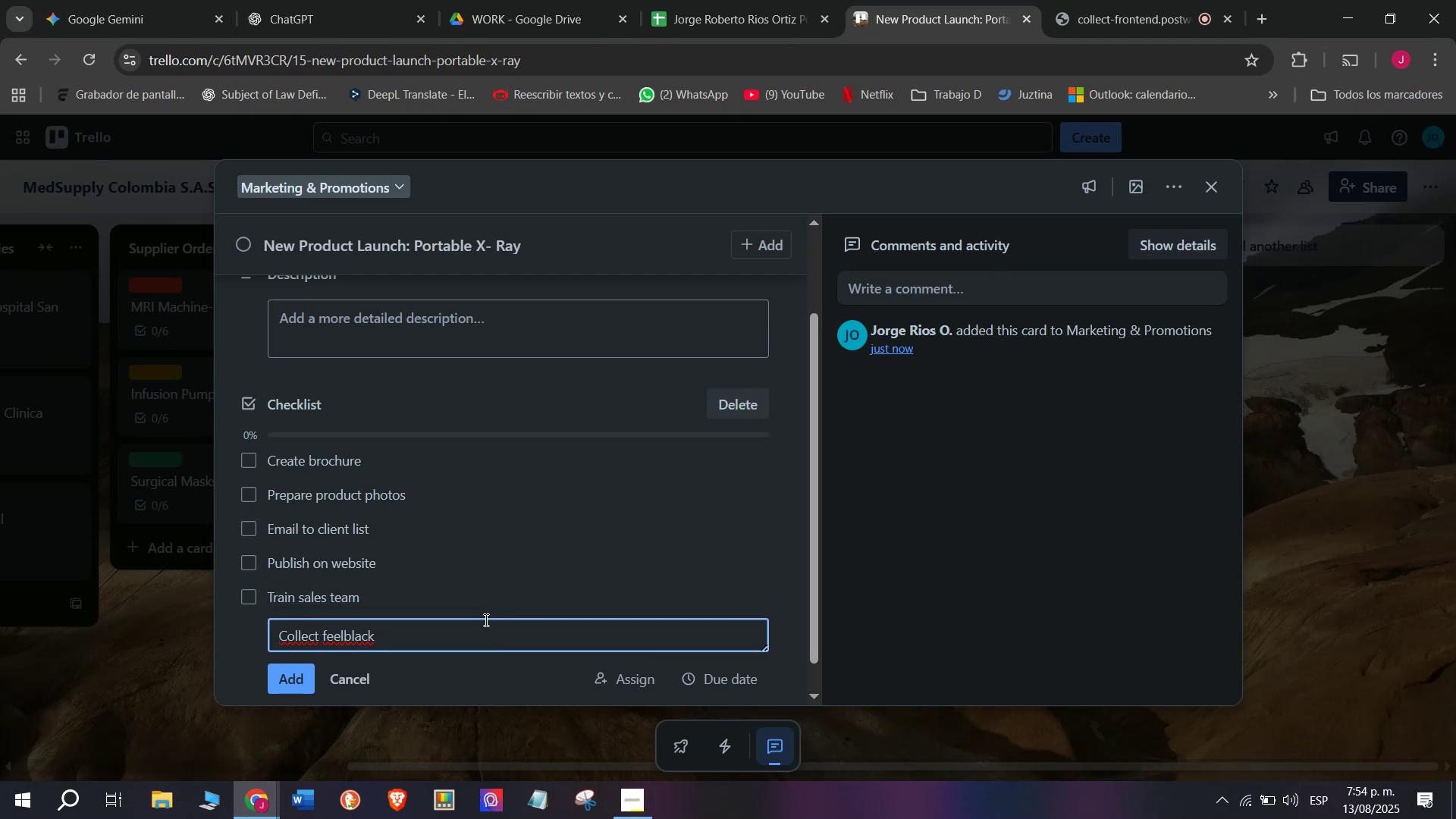 
wait(5.11)
 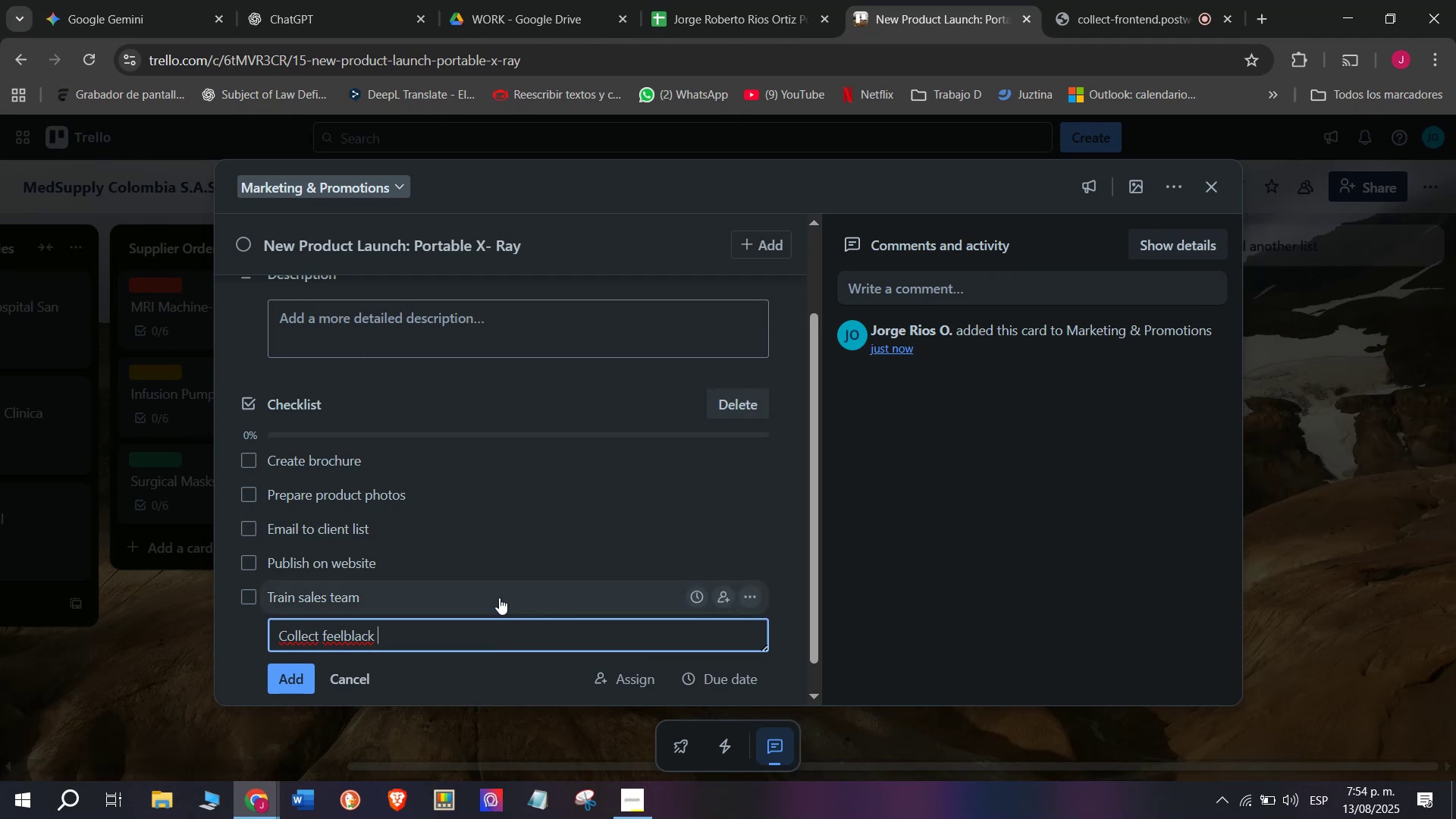 
left_click([344, 629])
 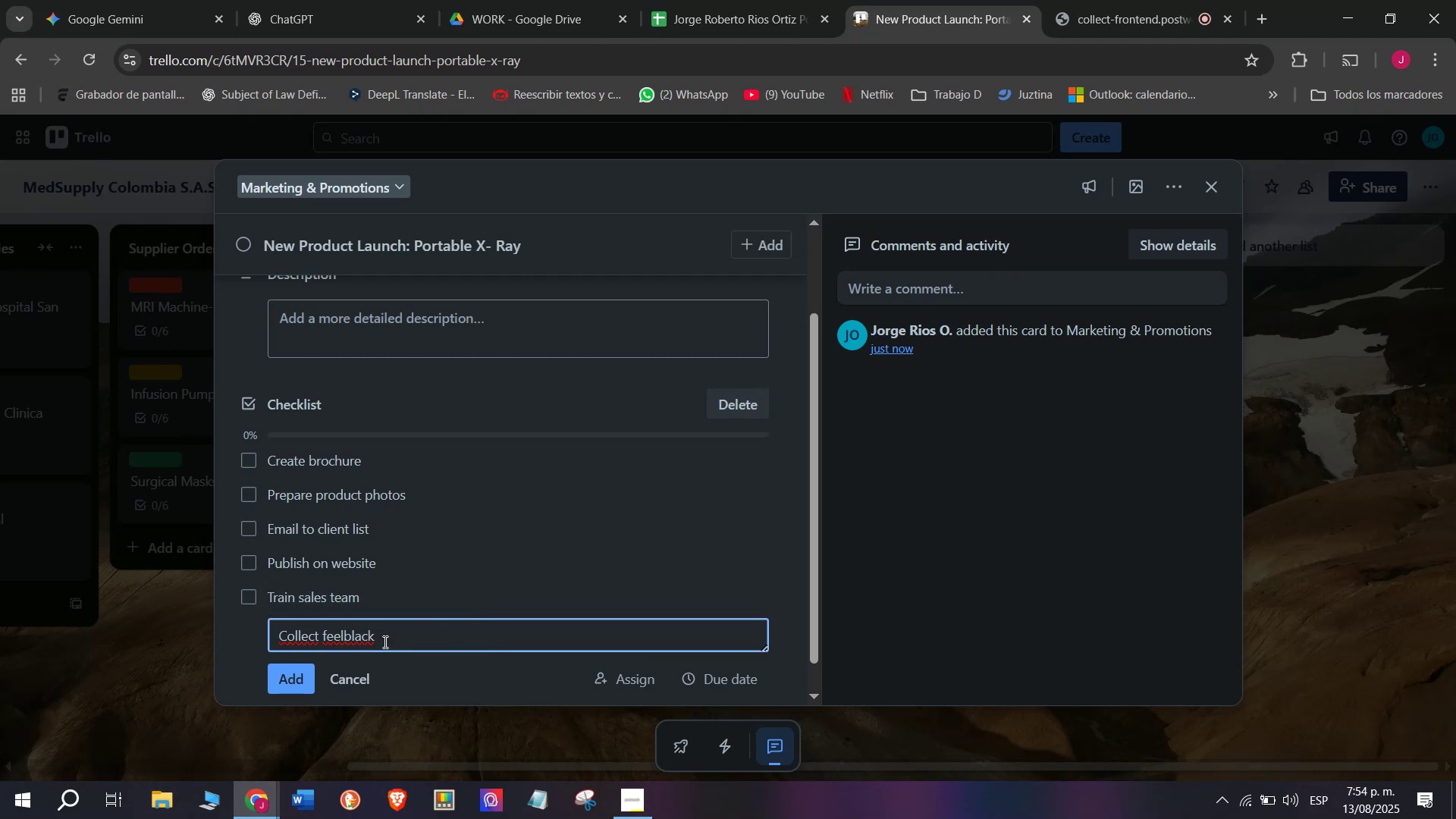 
key(Backspace)
 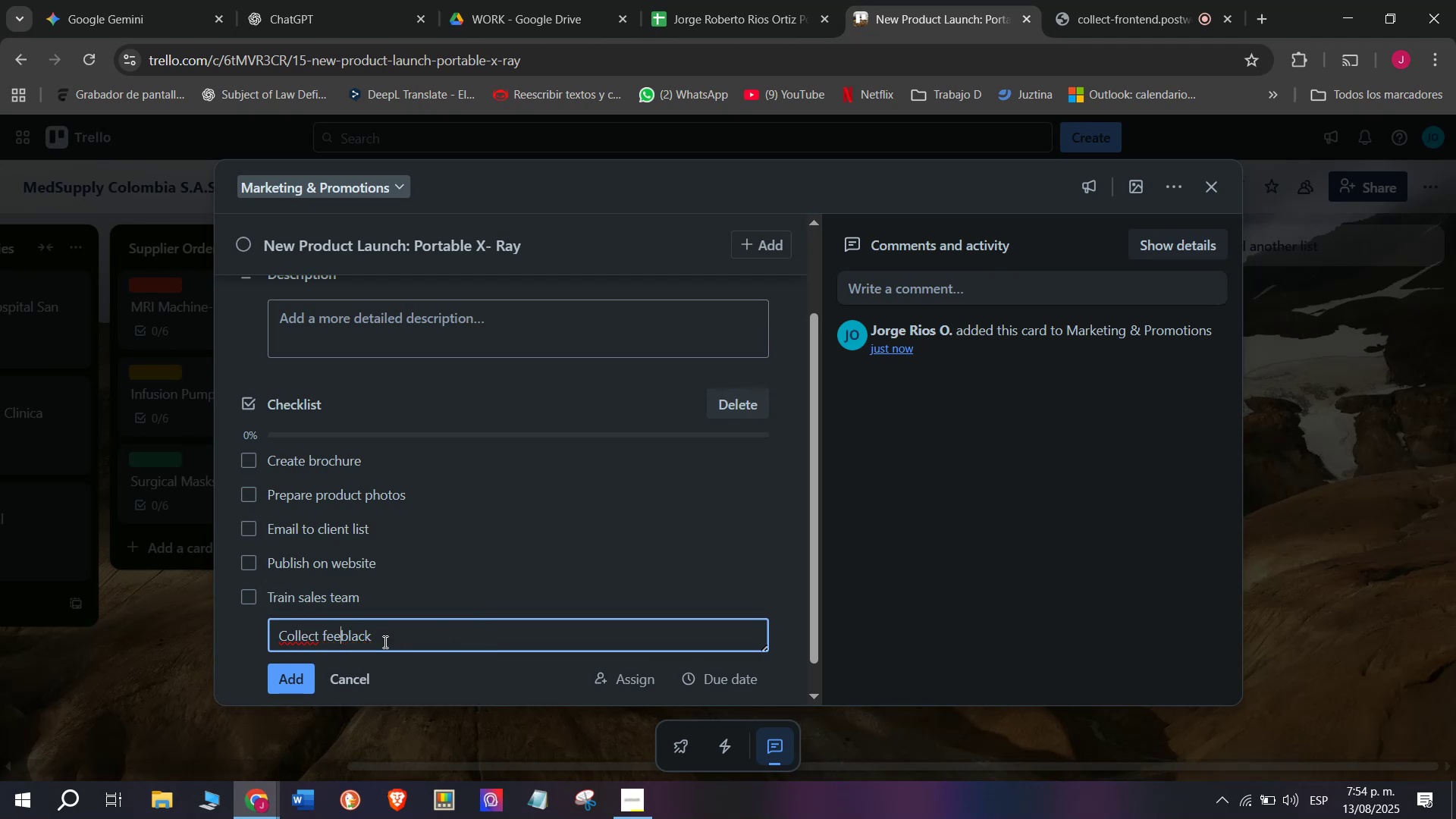 
key(D)
 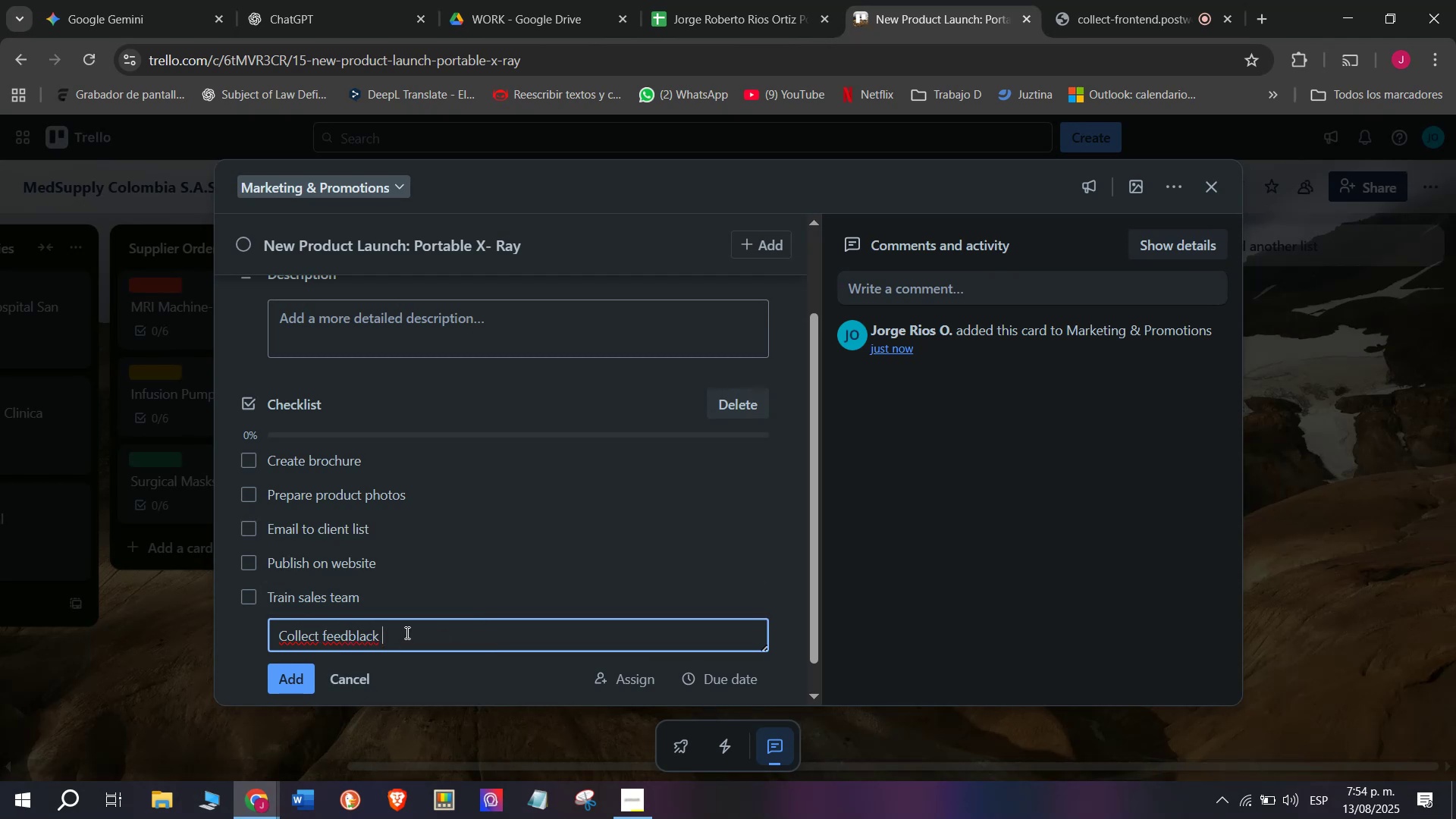 
key(Enter)
 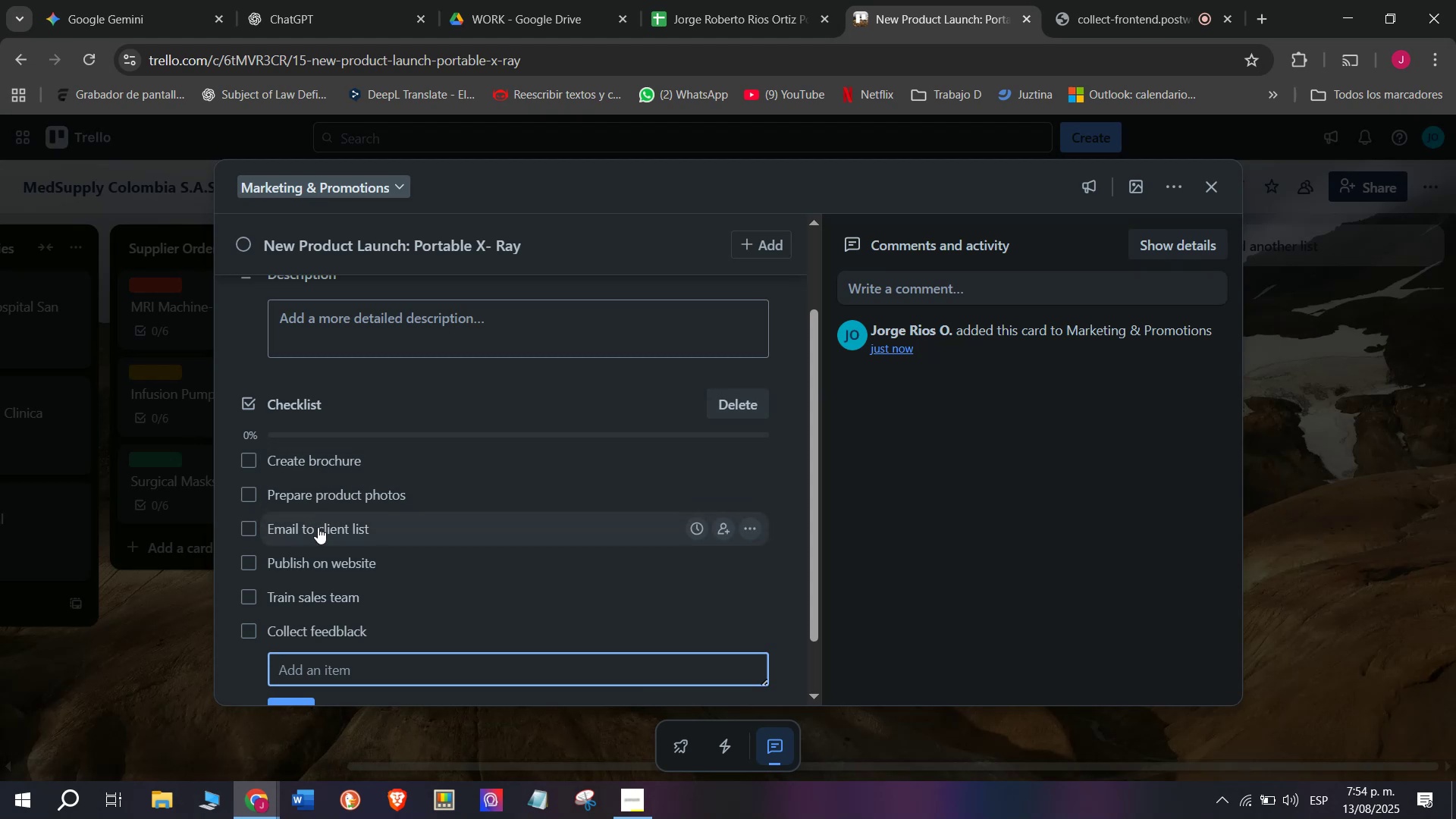 
scroll: coordinate [378, 523], scroll_direction: up, amount: 4.0
 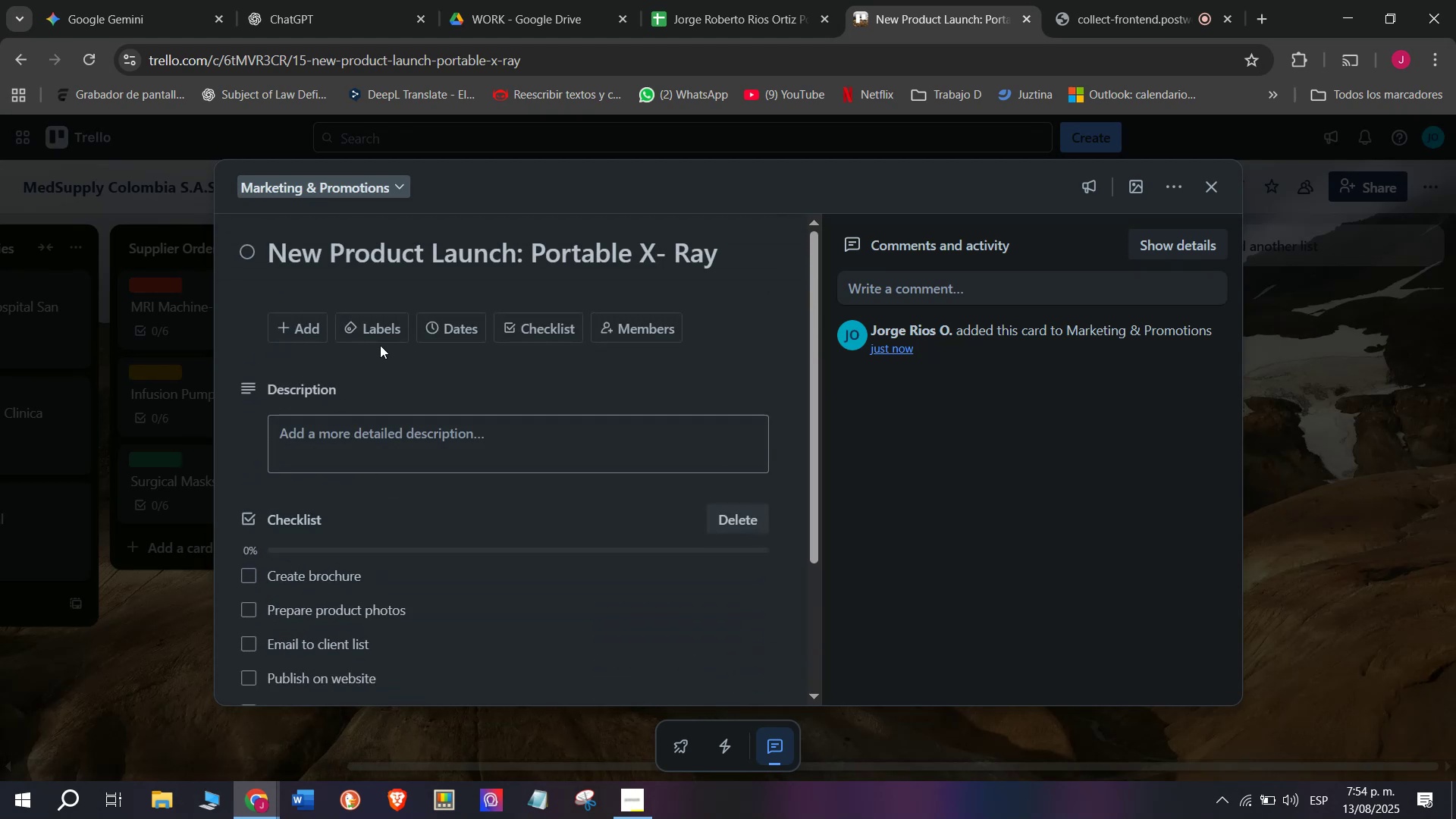 
mouse_move([383, 347])
 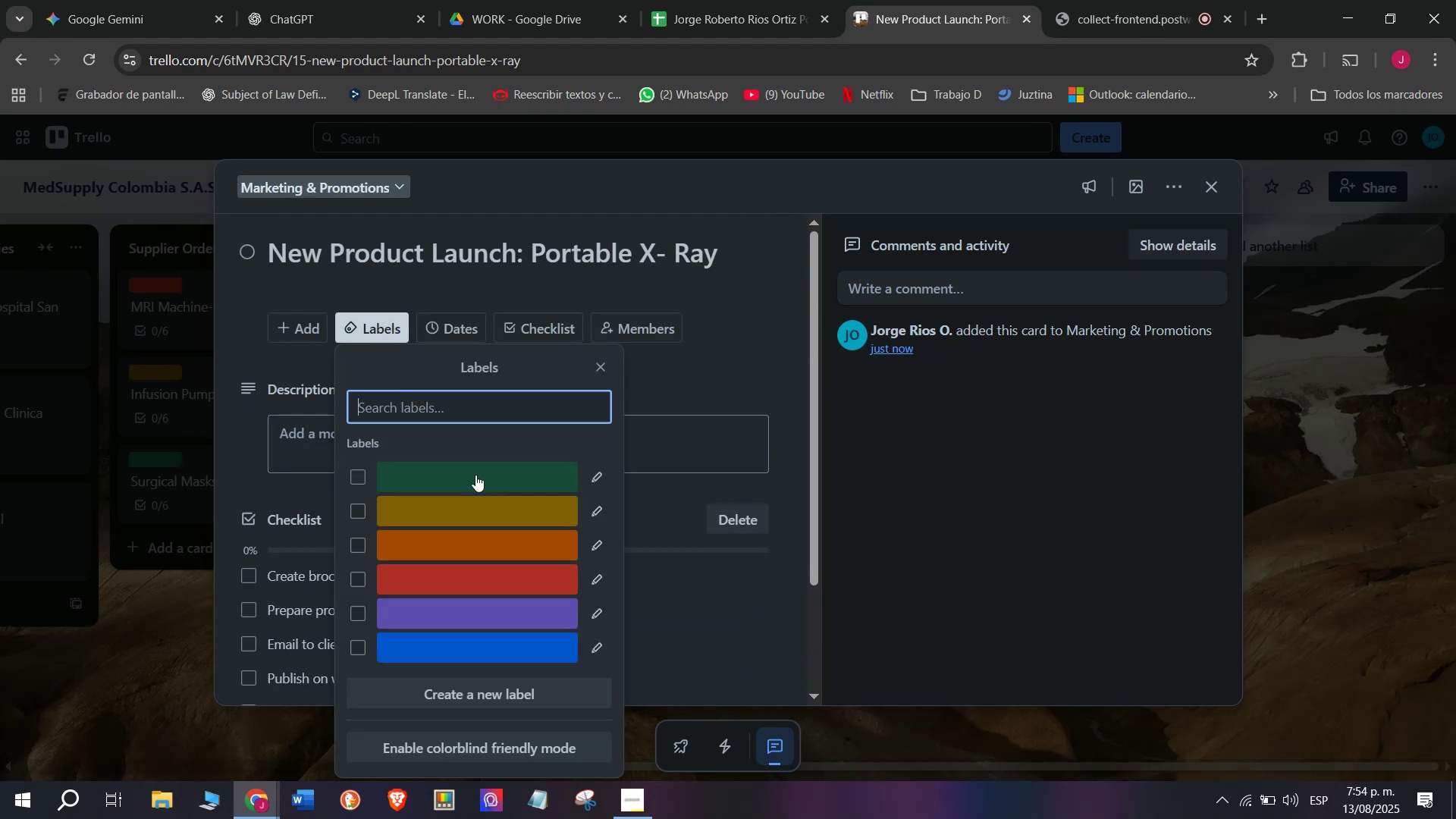 
left_click([475, 475])
 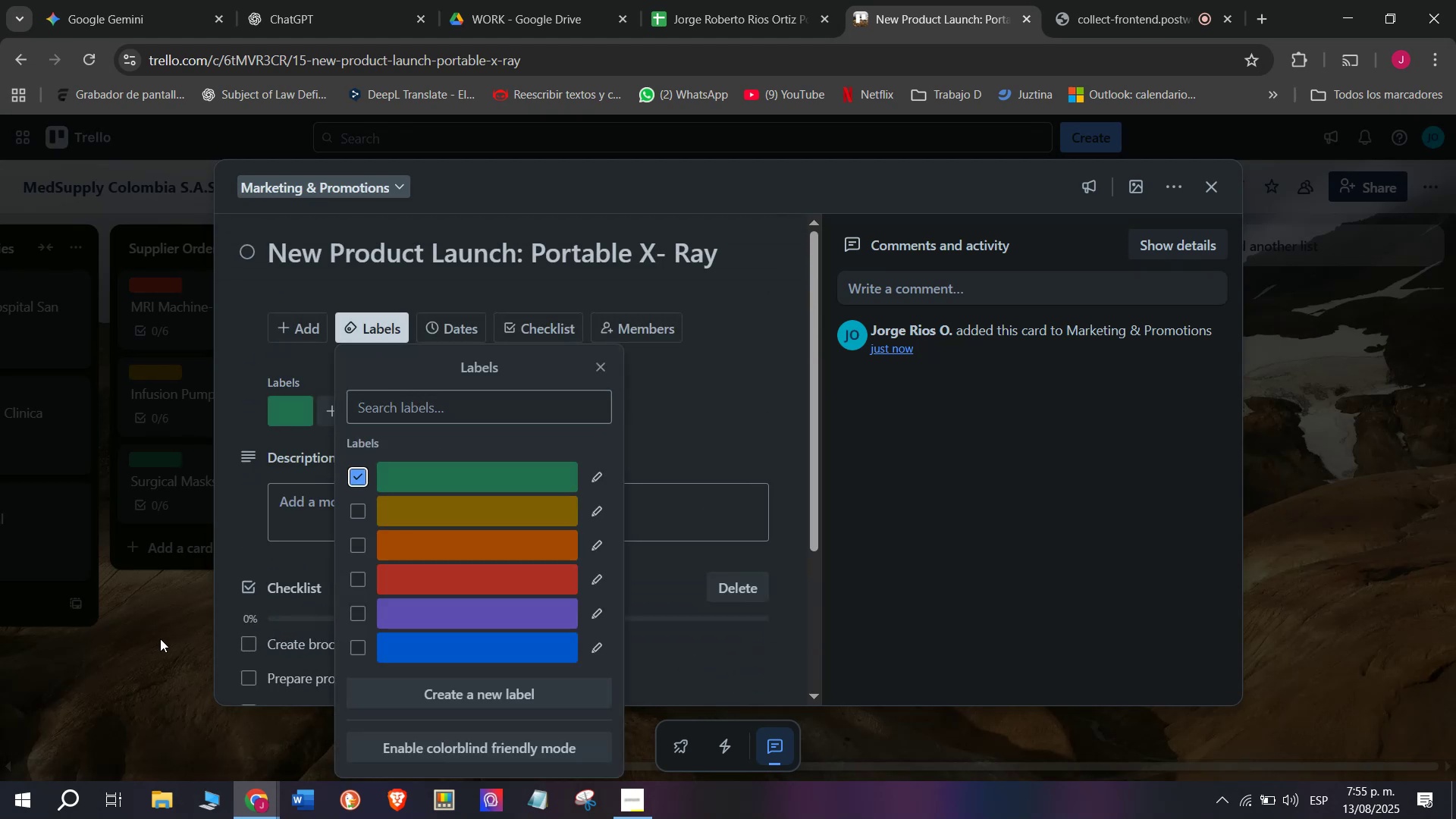 
left_click([168, 648])
 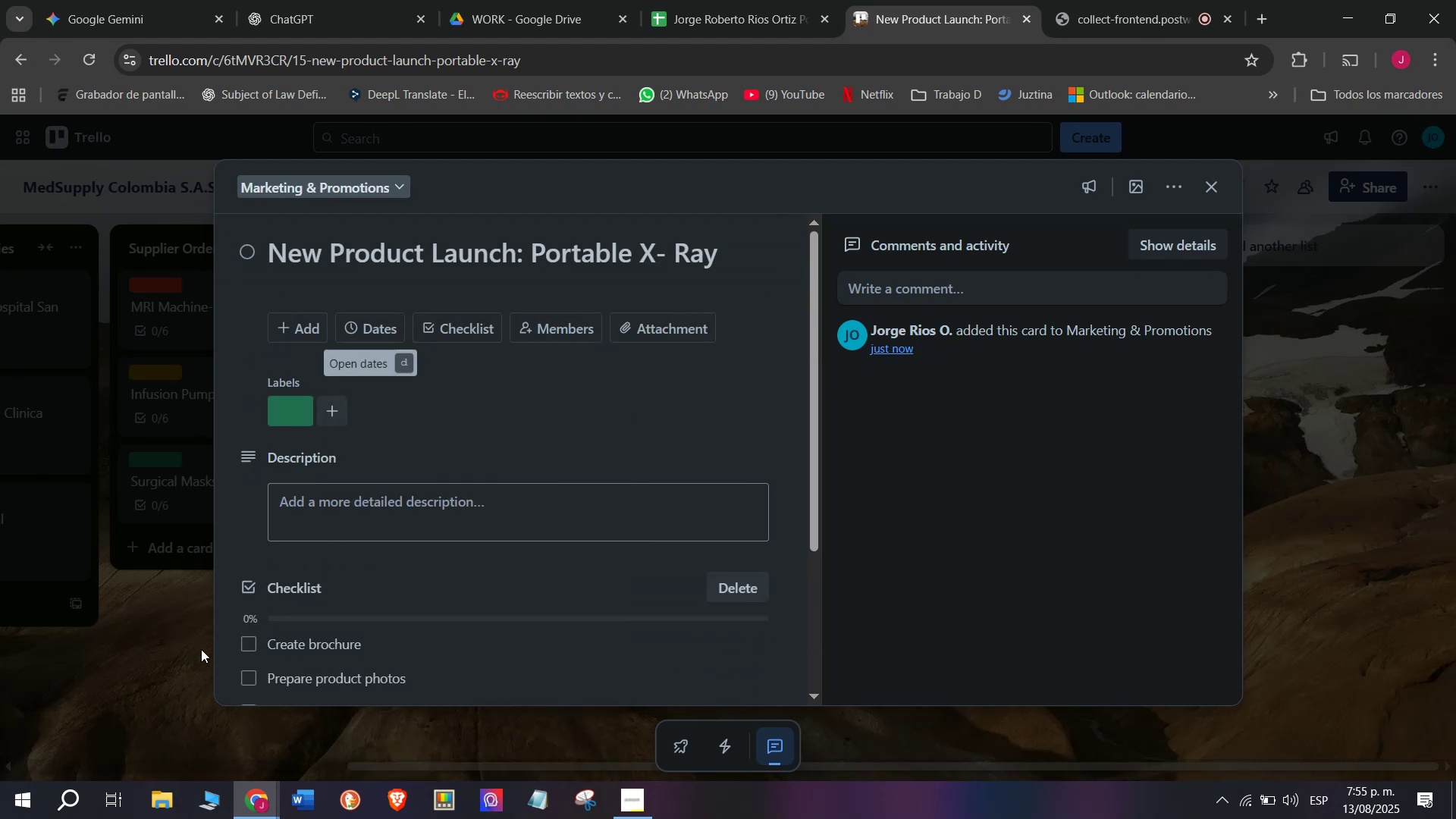 
left_click([201, 649])
 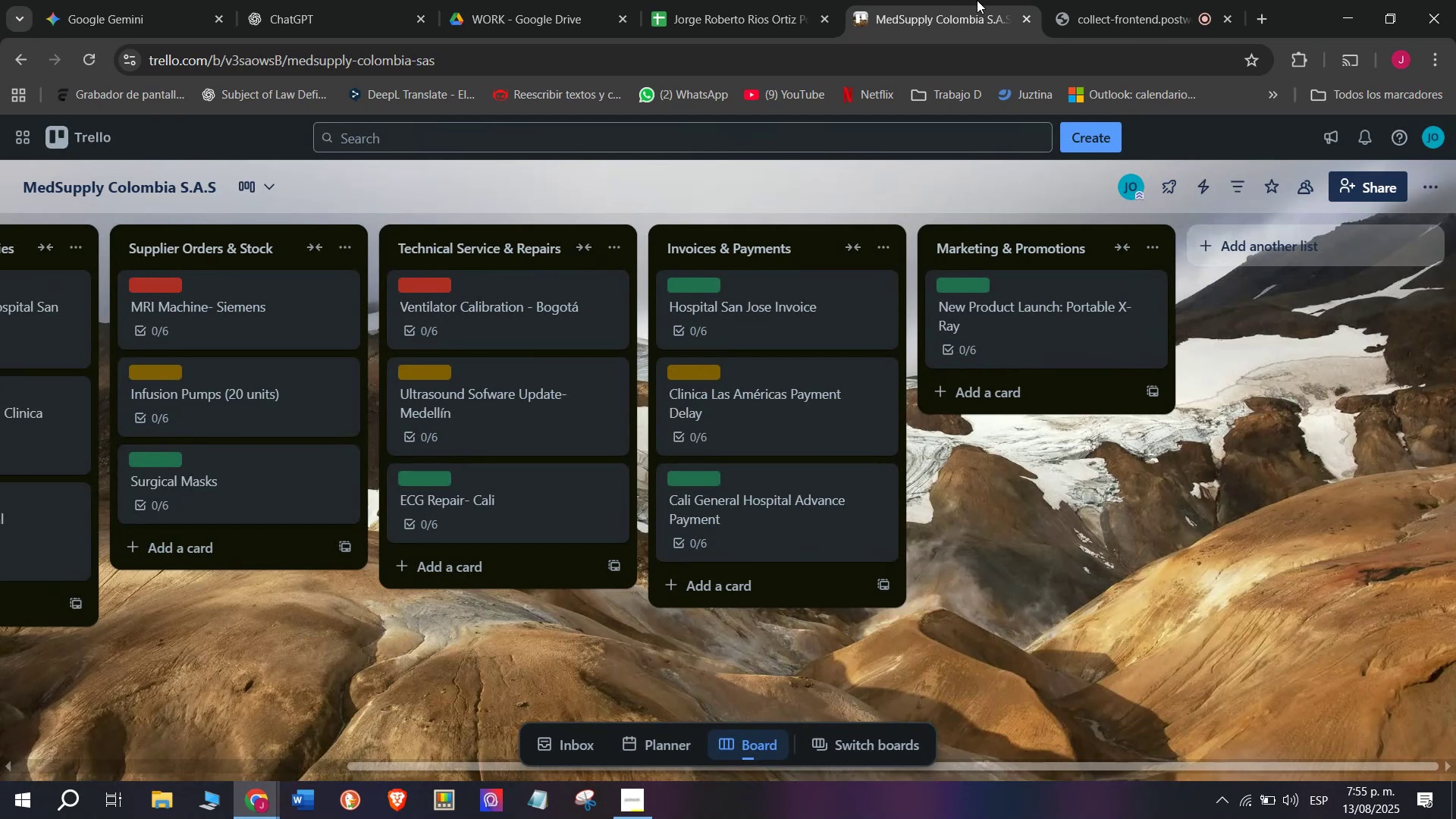 
left_click([1109, 0])
 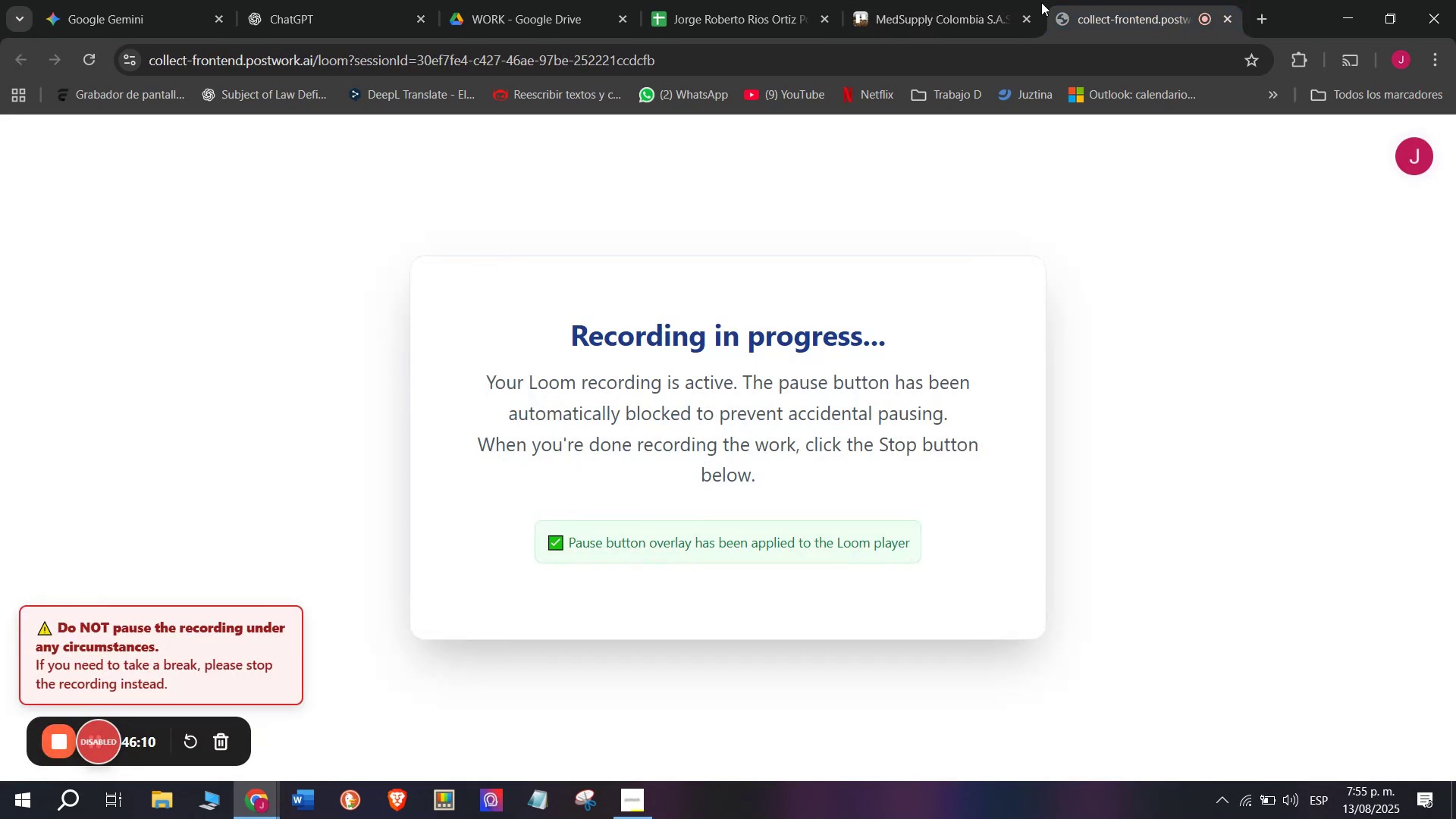 
left_click([925, 0])
 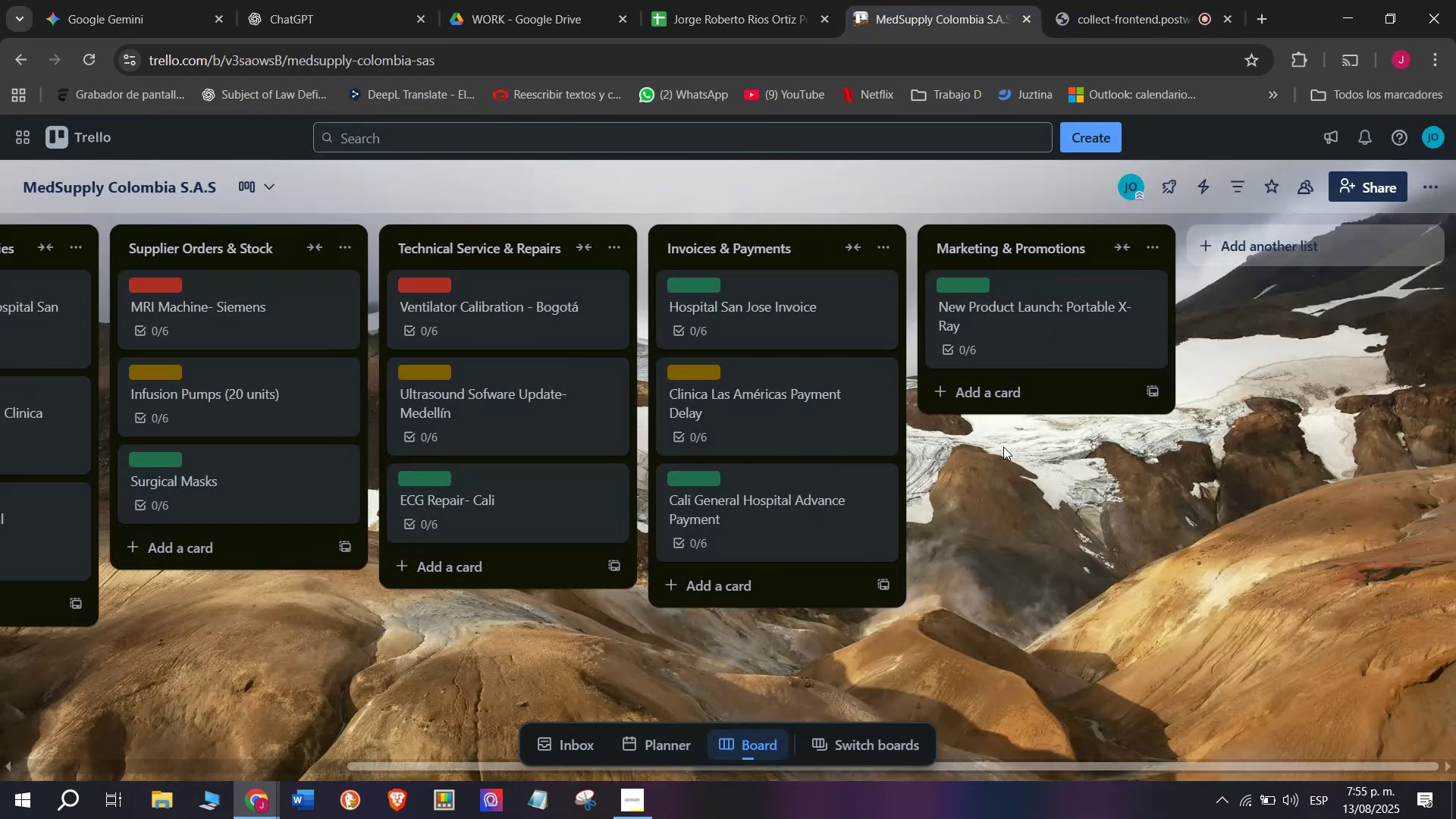 
scroll: coordinate [632, 457], scroll_direction: down, amount: 1.0
 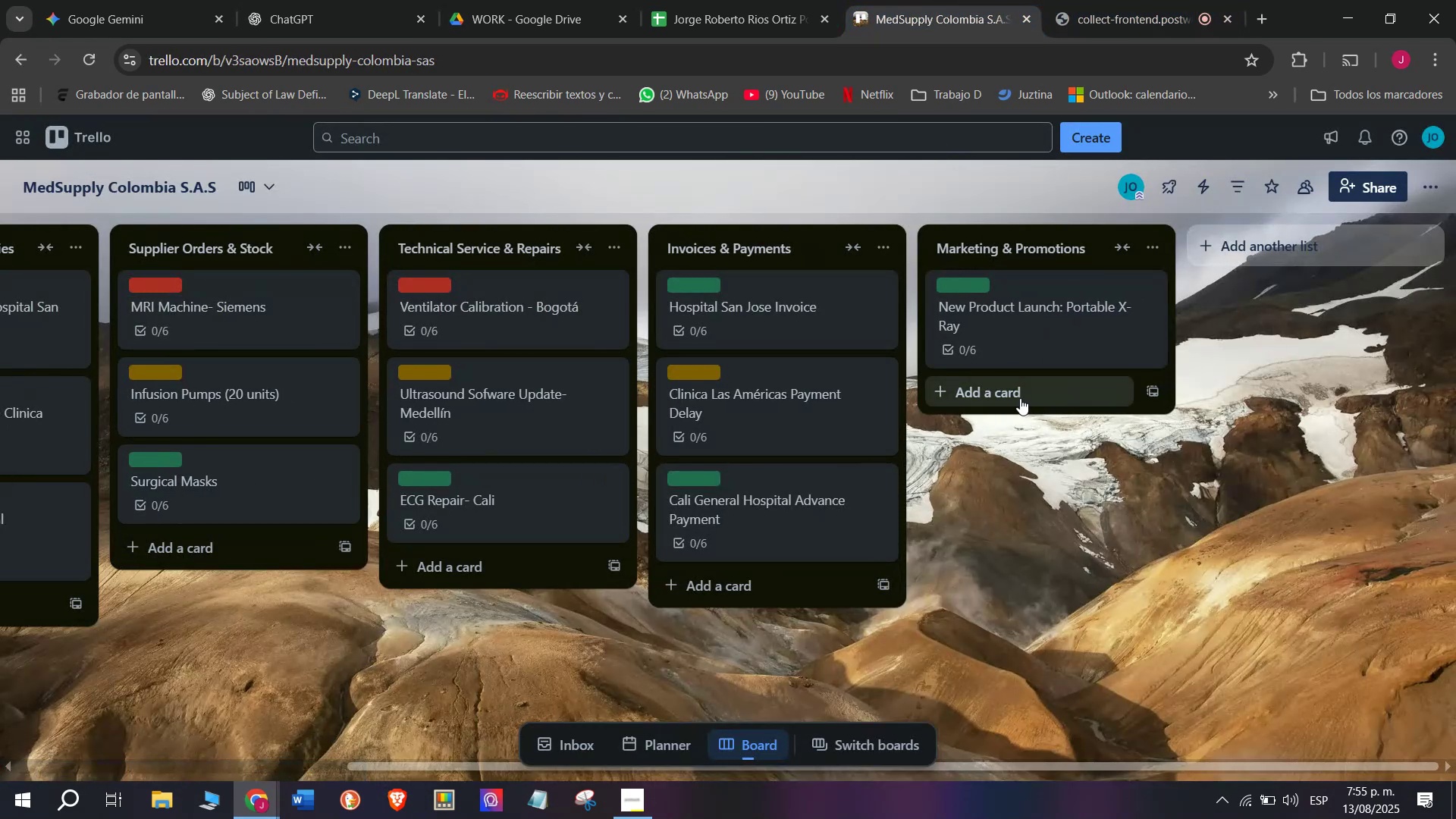 
wait(5.32)
 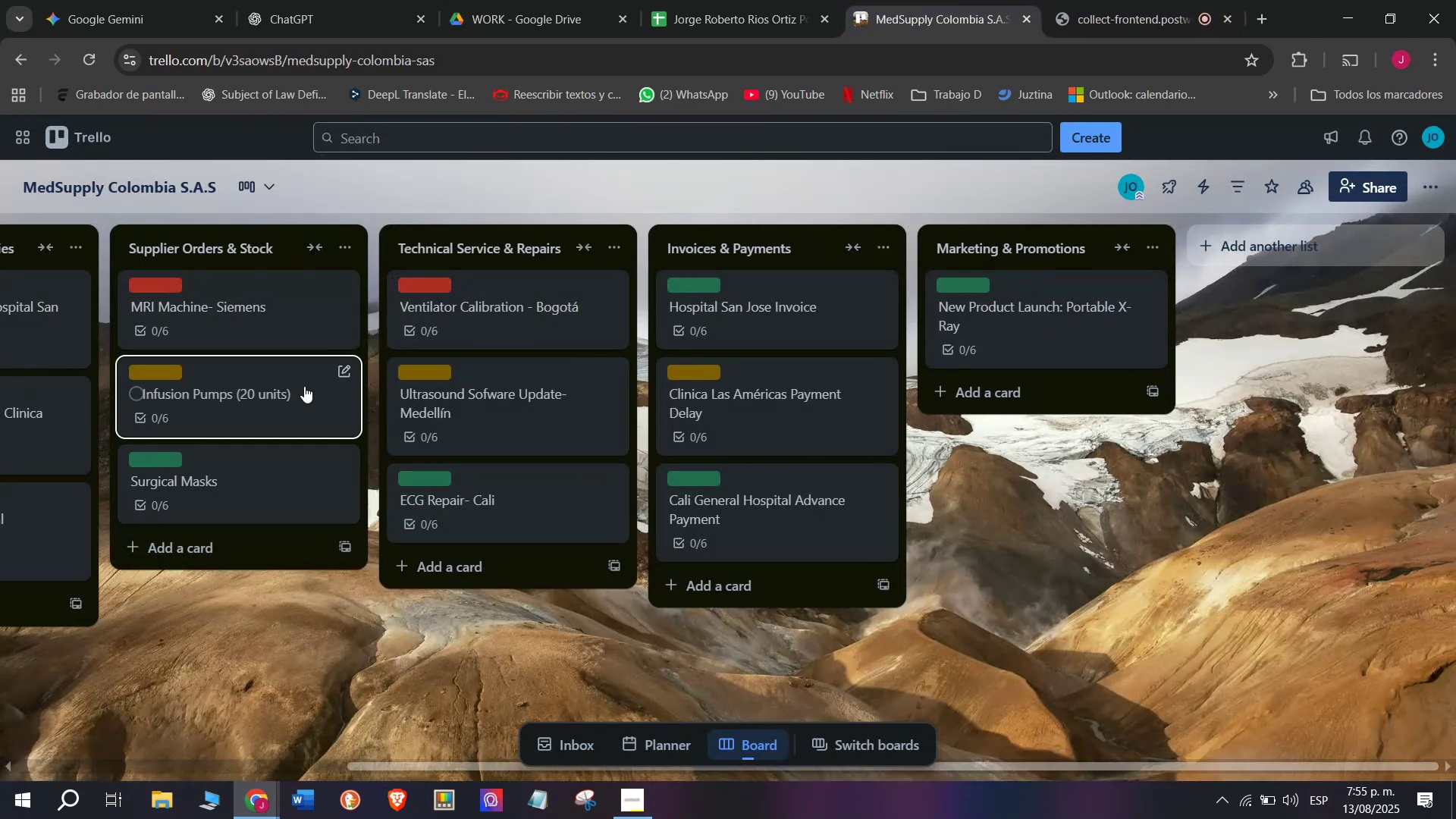 
left_click([1015, 386])
 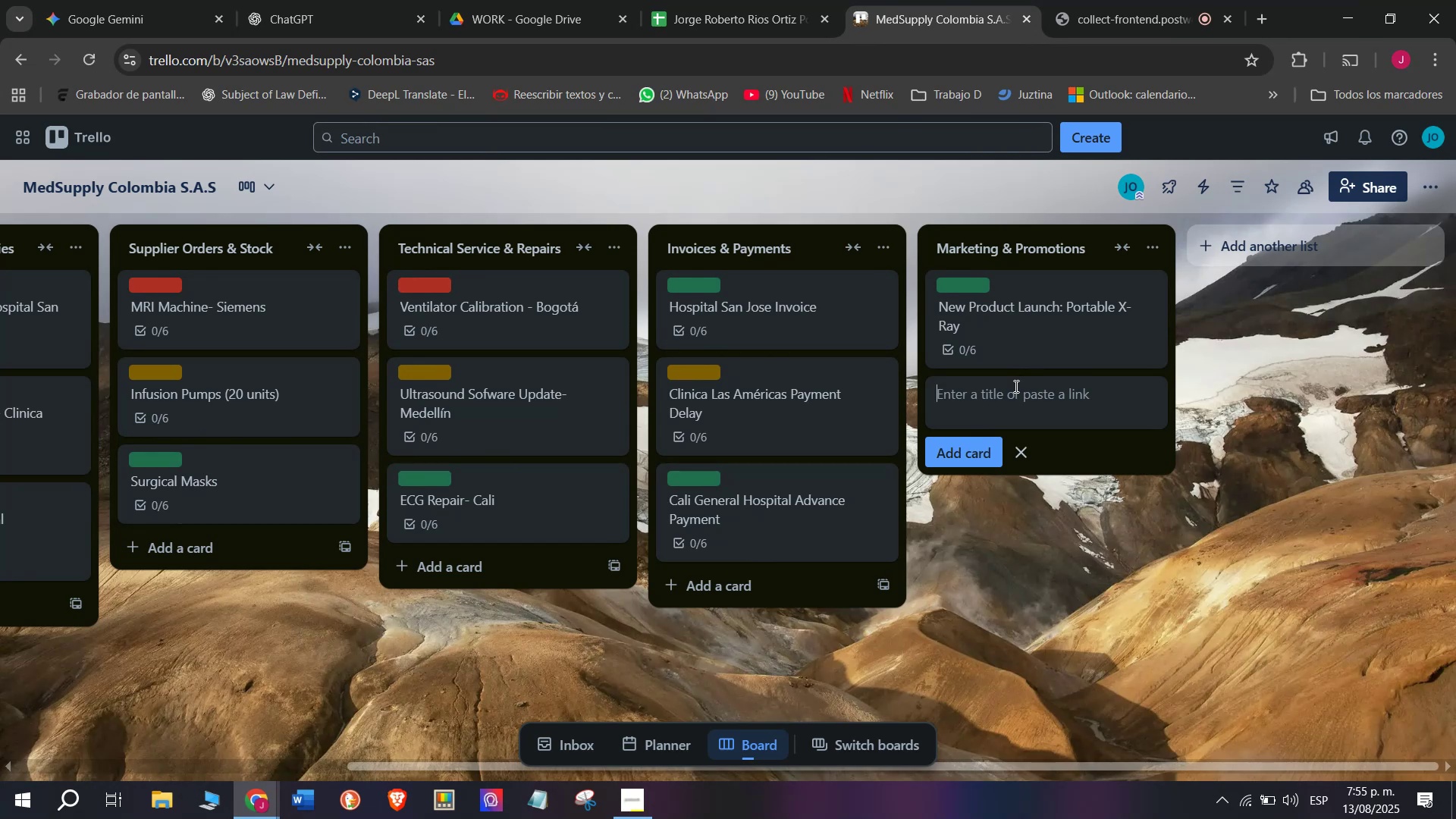 
type(Soxcia)
key(Backspace)
key(Backspace)
key(Backspace)
key(Backspace)
type(cial Mediua])
key(Backspace)
key(Backspace)
key(Backspace)
key(Backspace)
type(a )
key(Backspace)
key(Backspace)
type(ia Campainb)
key(Backspace)
key(Backspace)
 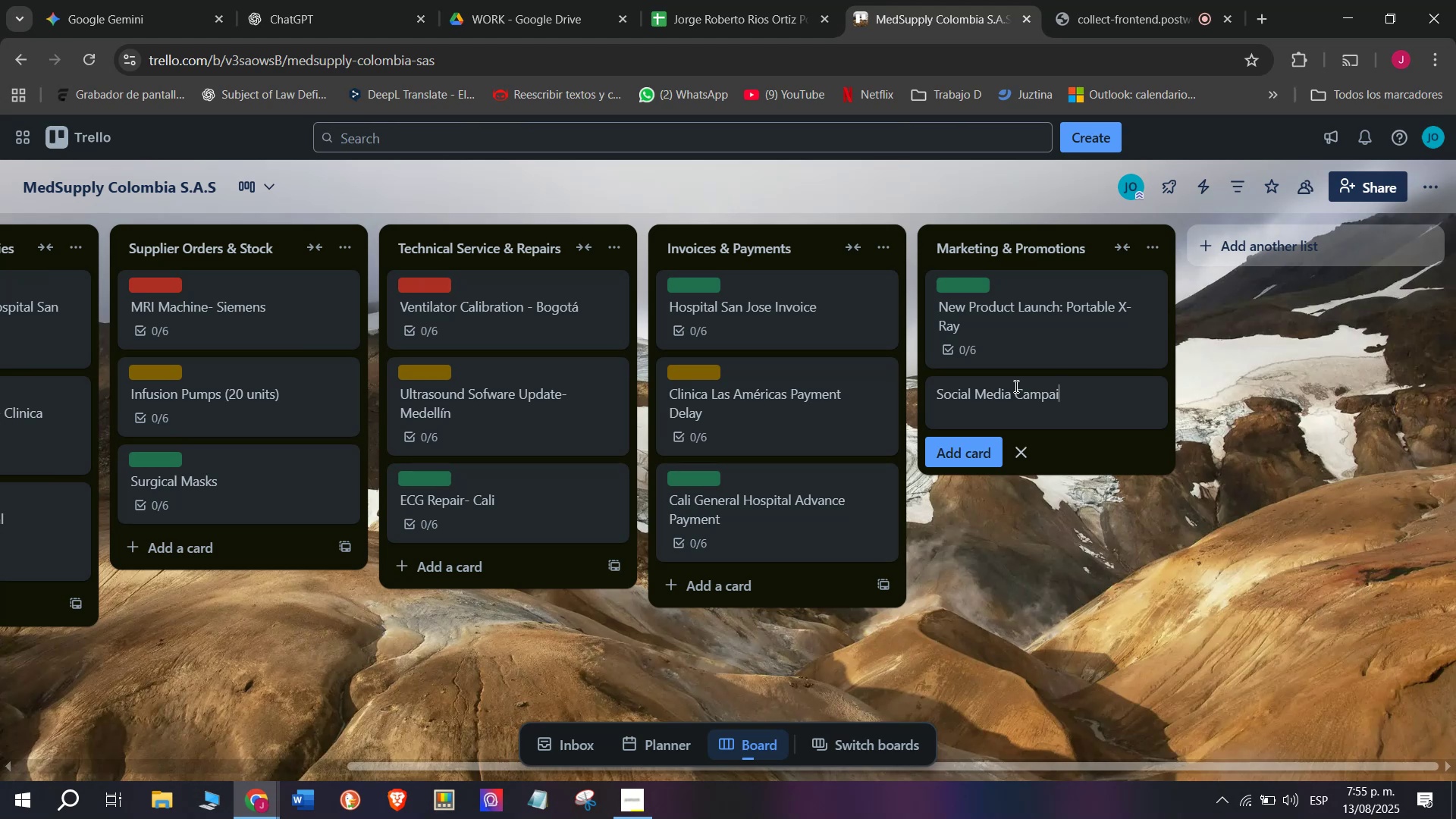 
type(gn )
key(Backspace)
type(- Dia)
 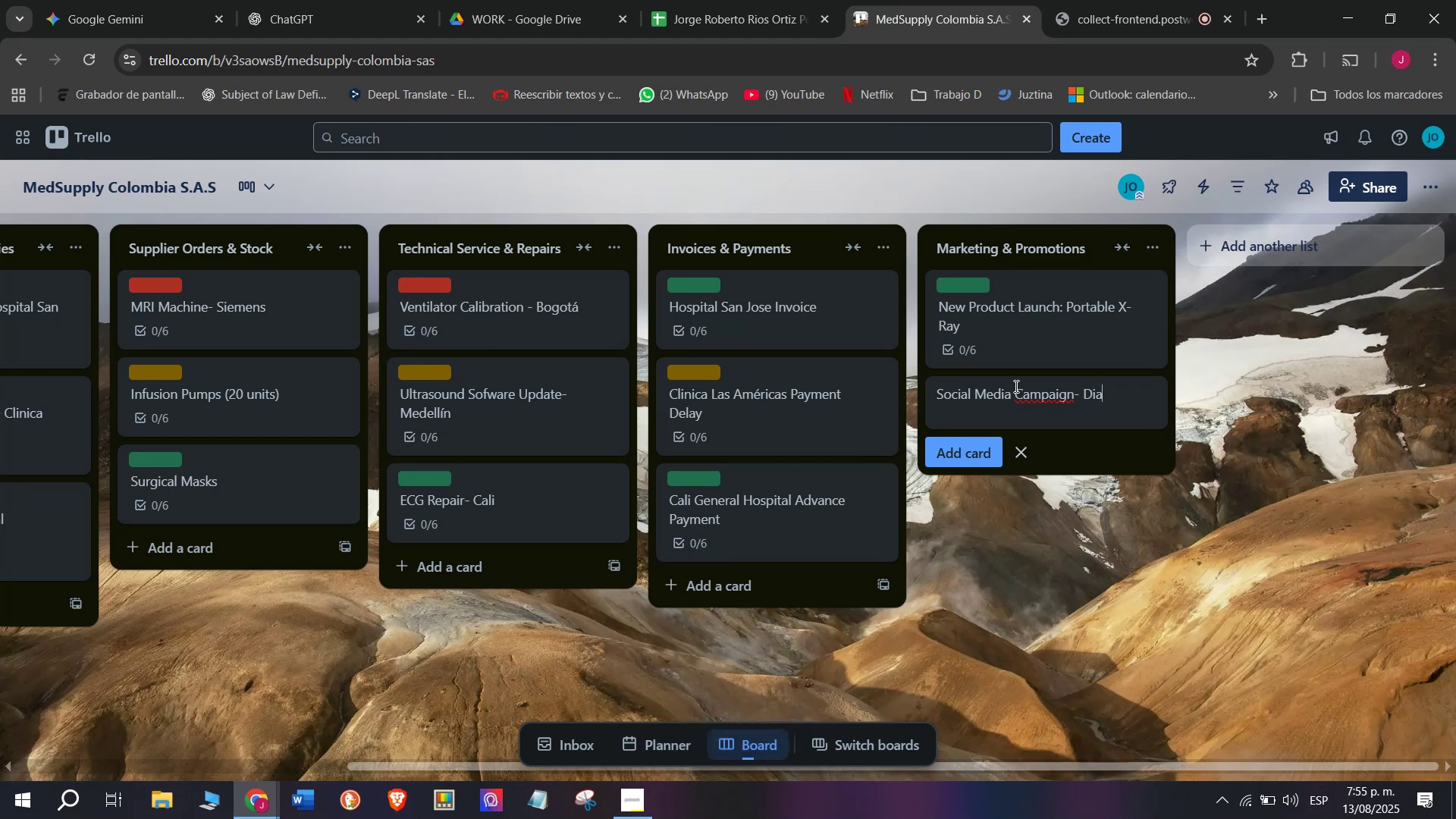 
type(gnostic Equipment)
 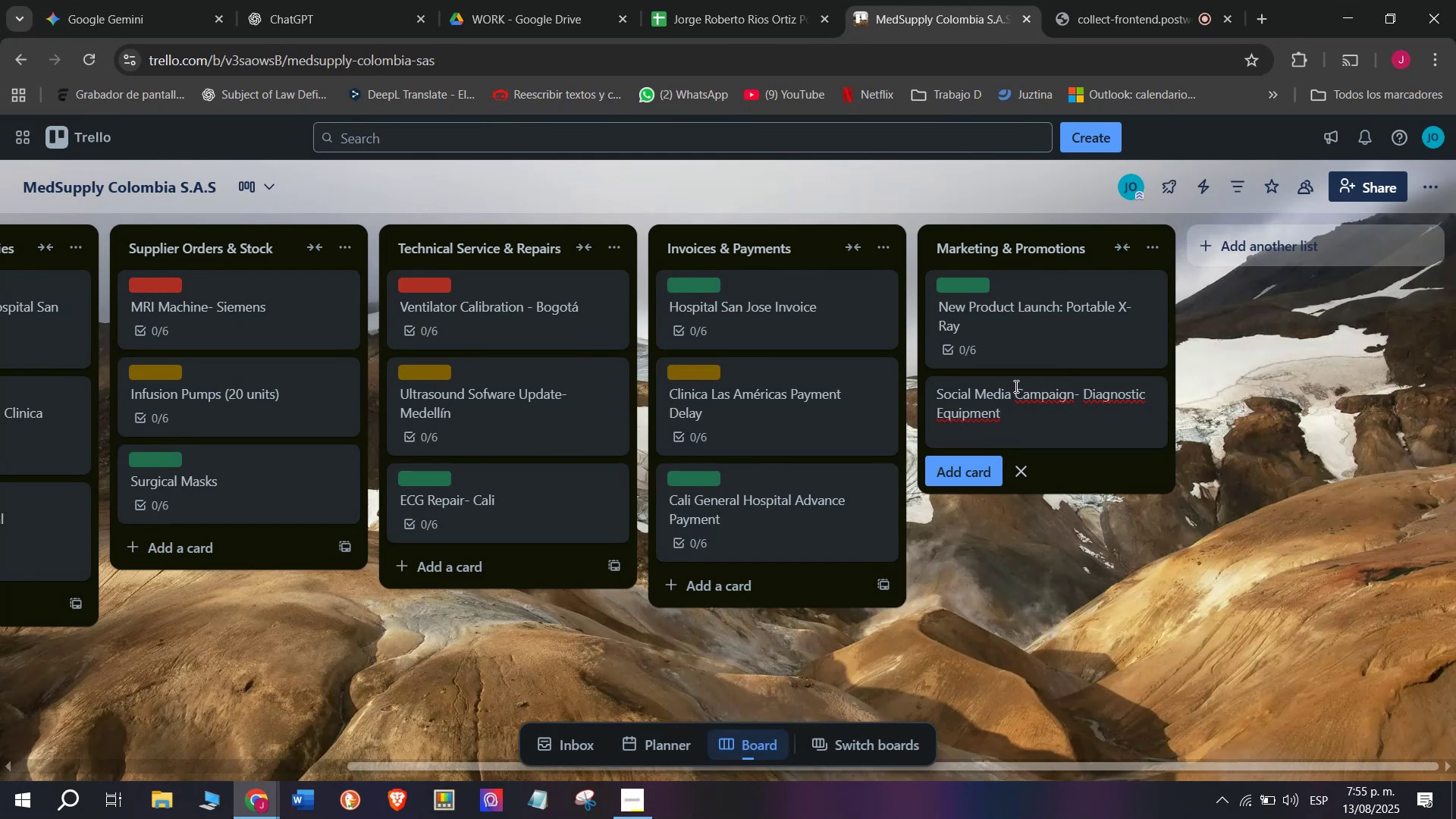 
key(Enter)
 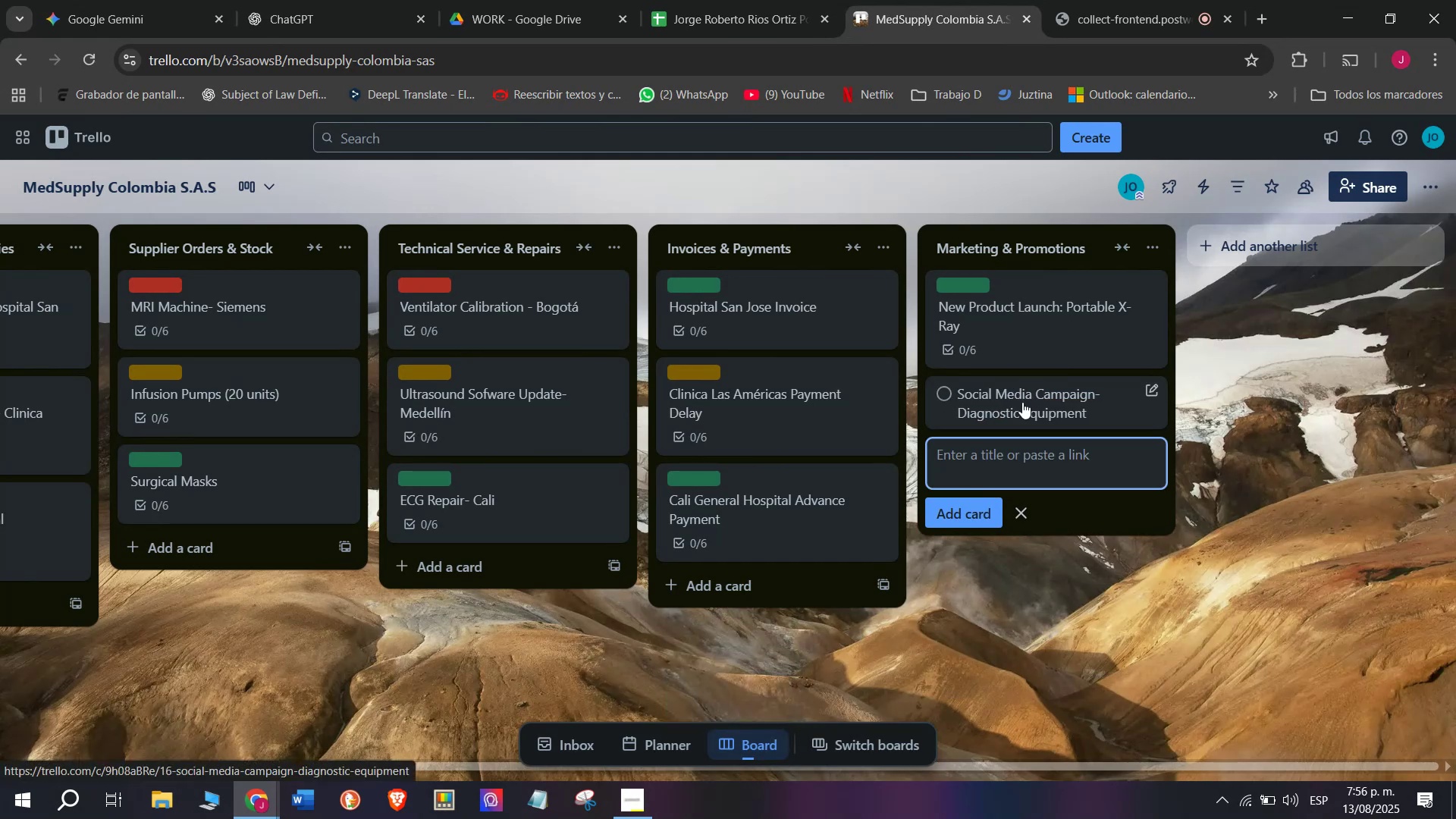 
left_click([1035, 400])
 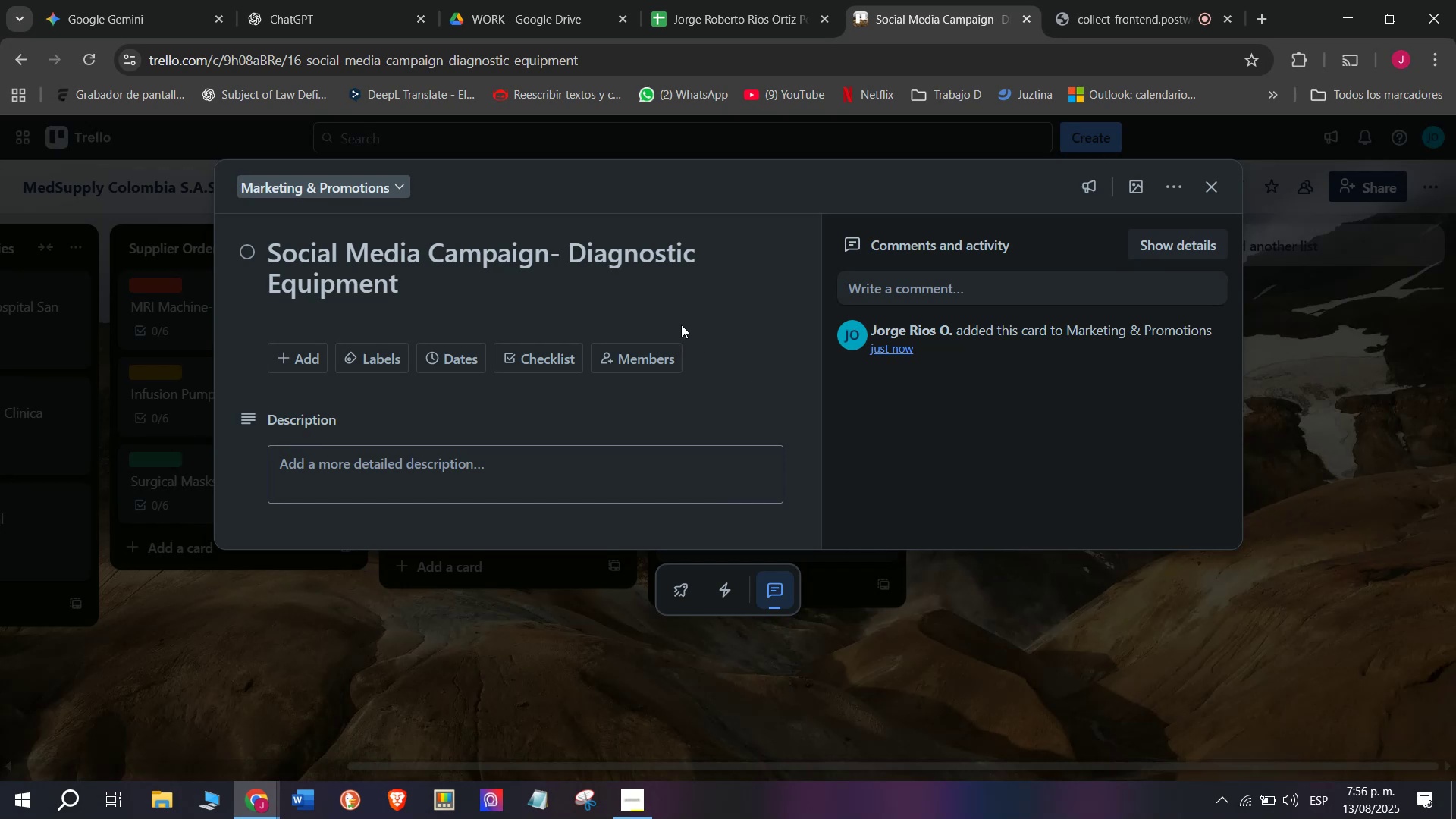 
wait(11.67)
 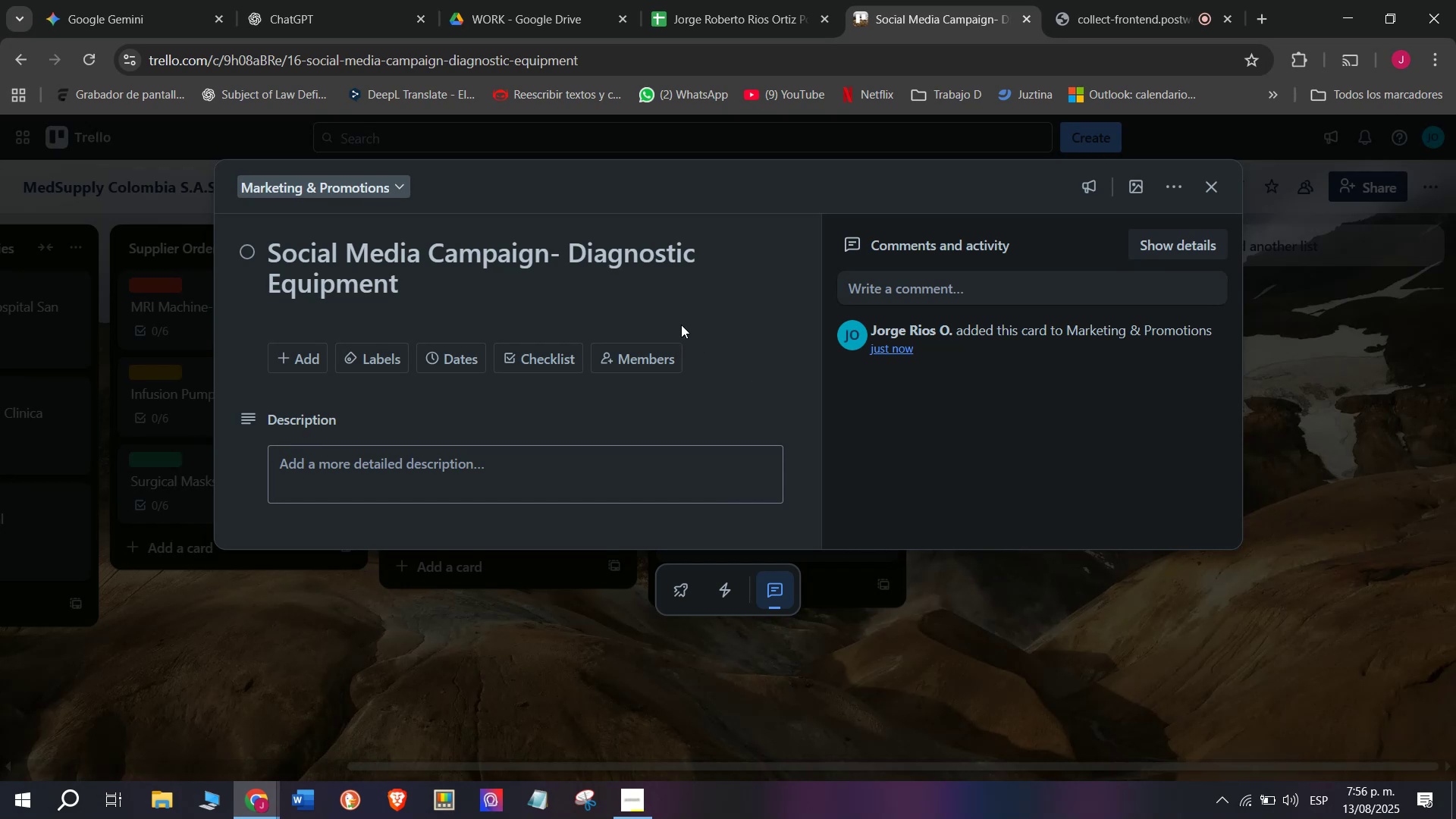 
left_click([553, 350])
 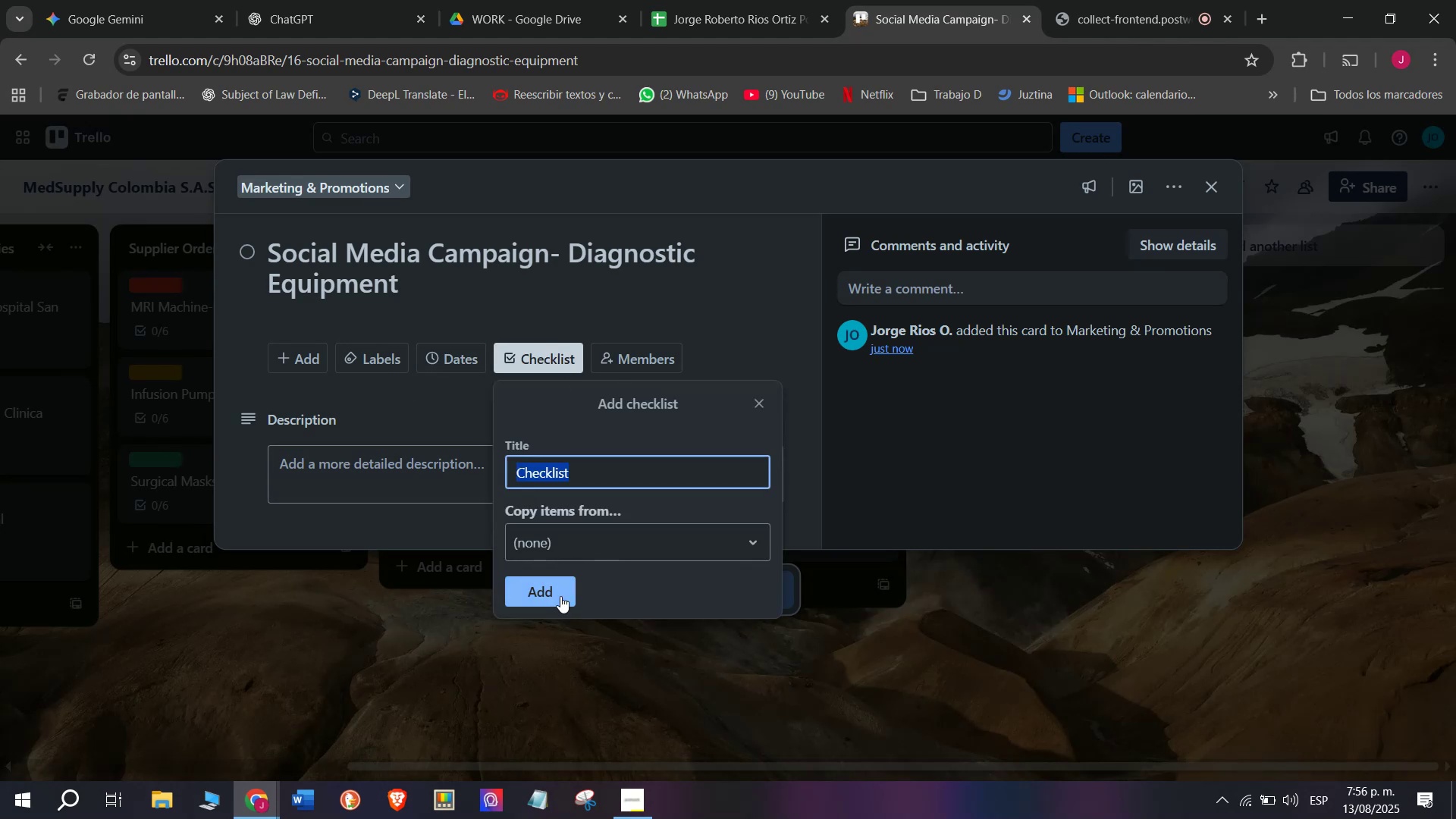 
left_click([560, 596])
 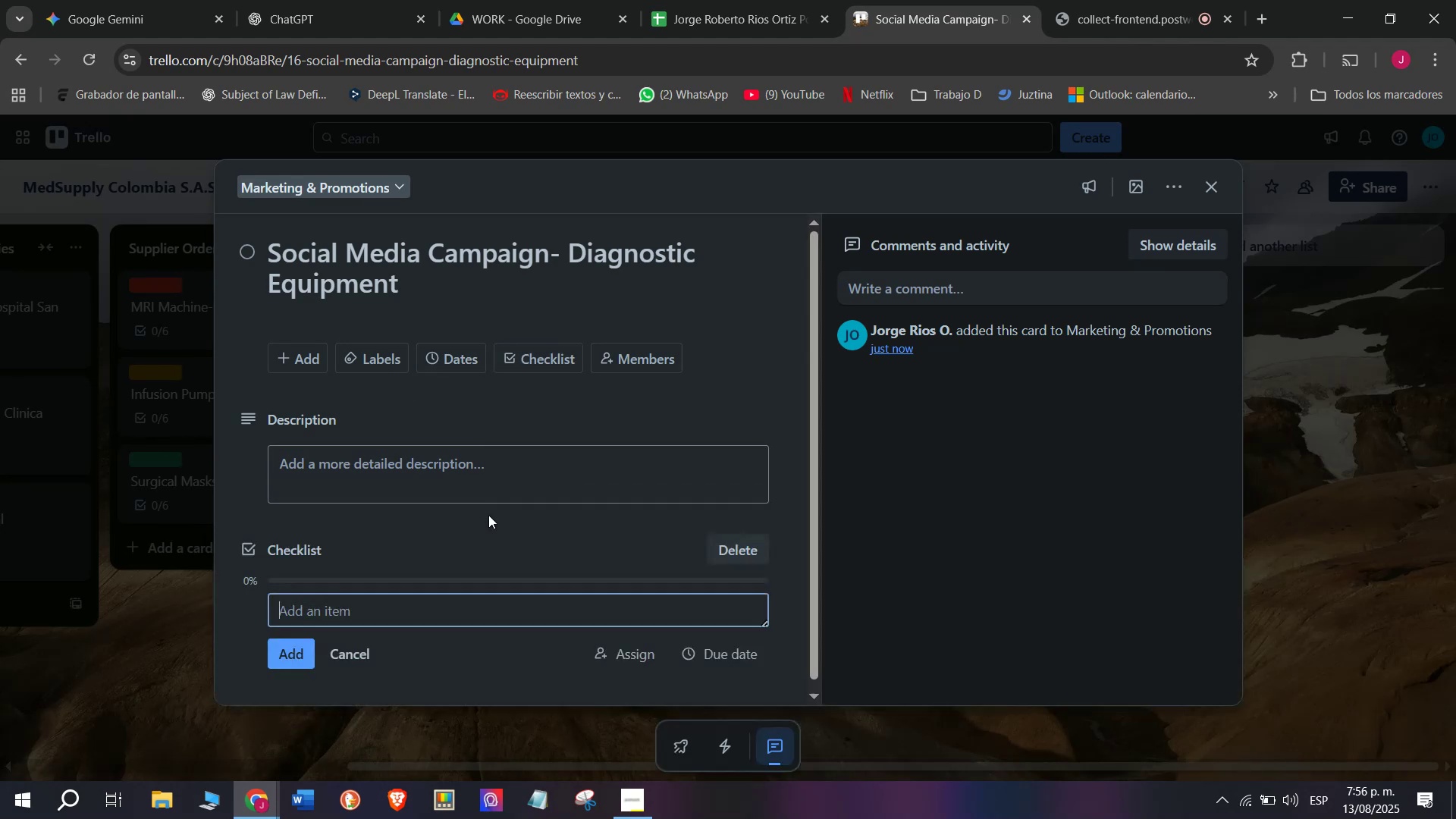 
scroll: coordinate [463, 472], scroll_direction: down, amount: 3.0
 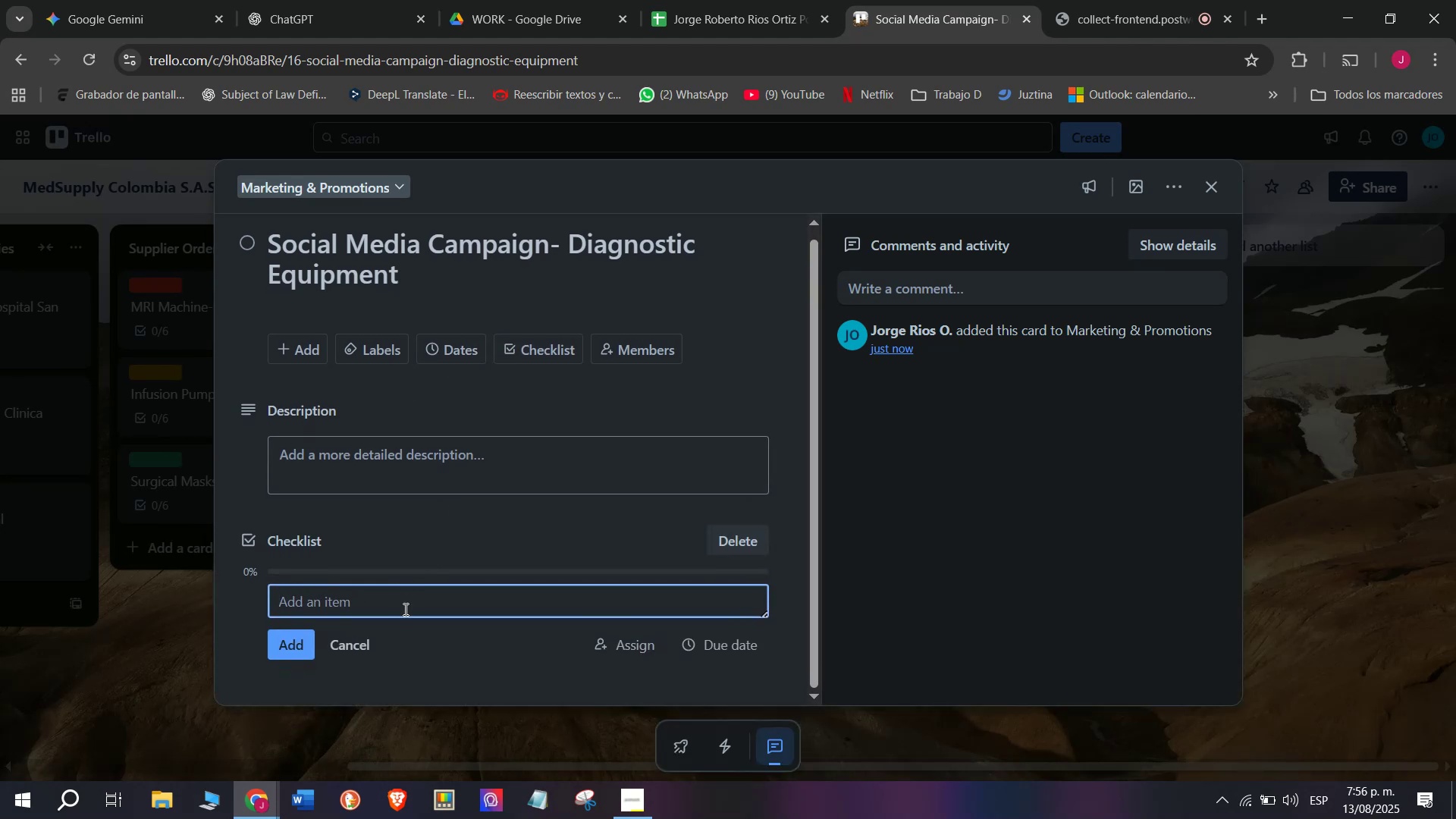 
left_click([404, 611])
 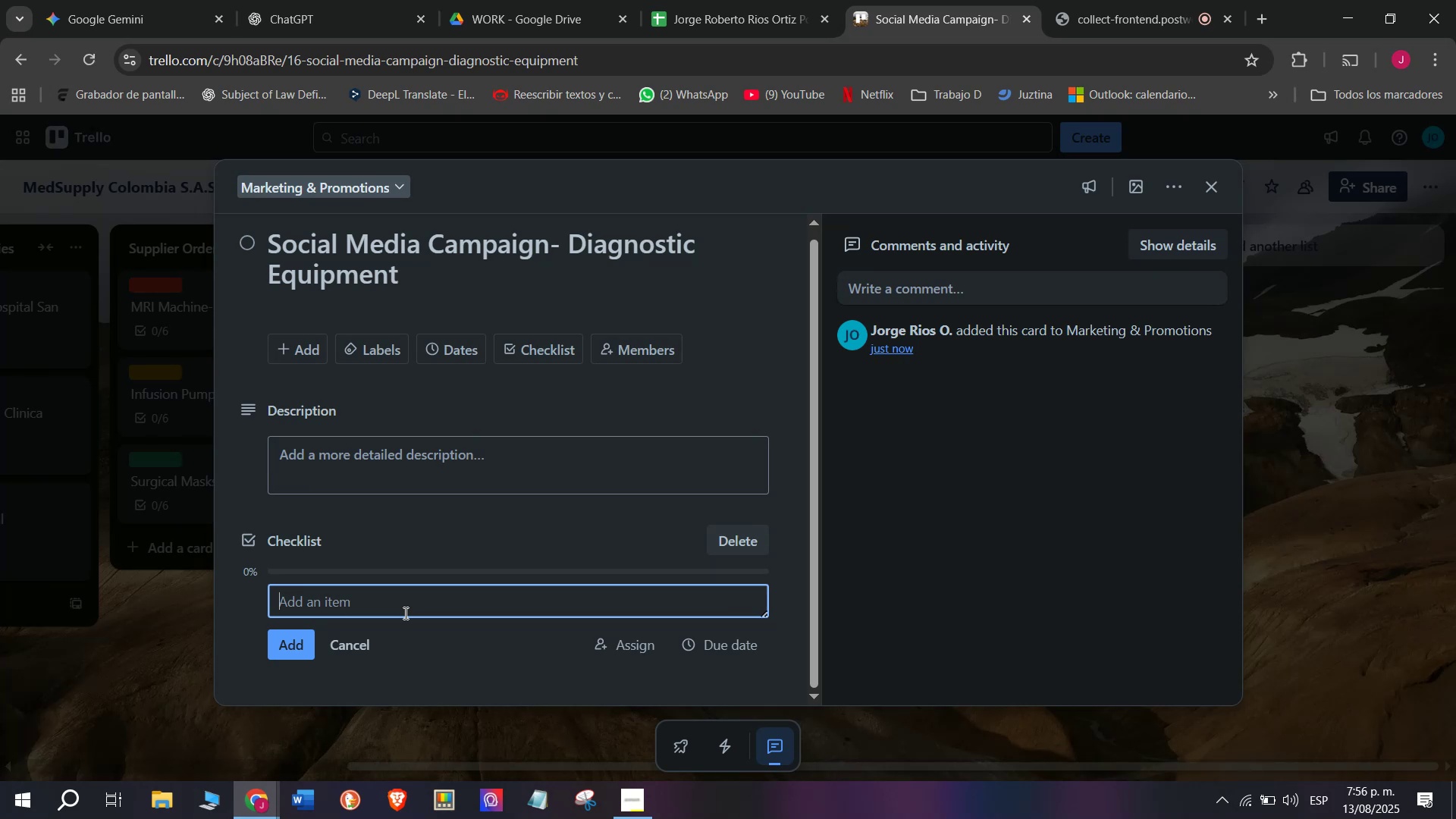 
wait(16.06)
 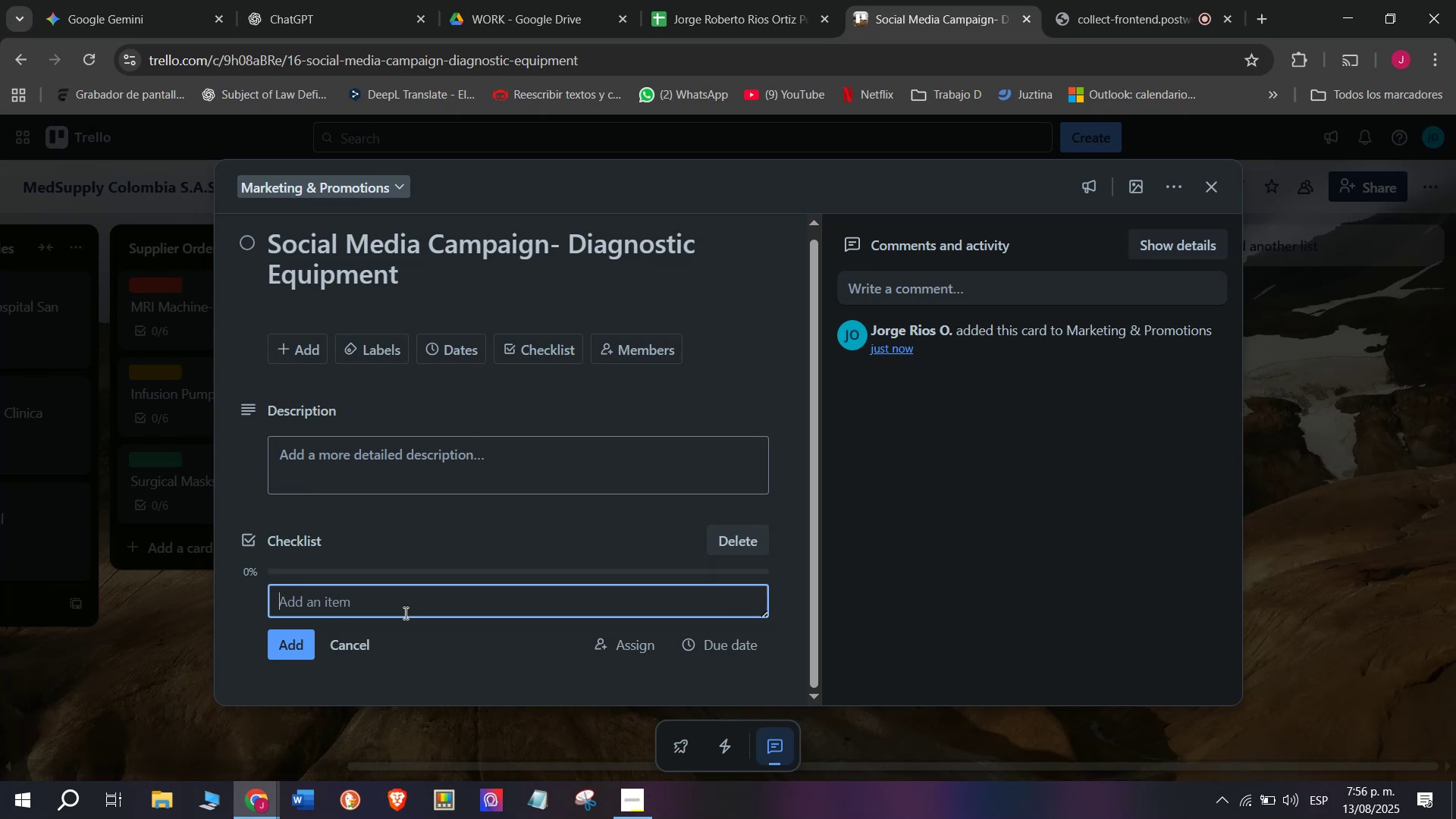 
left_click([1216, 187])
 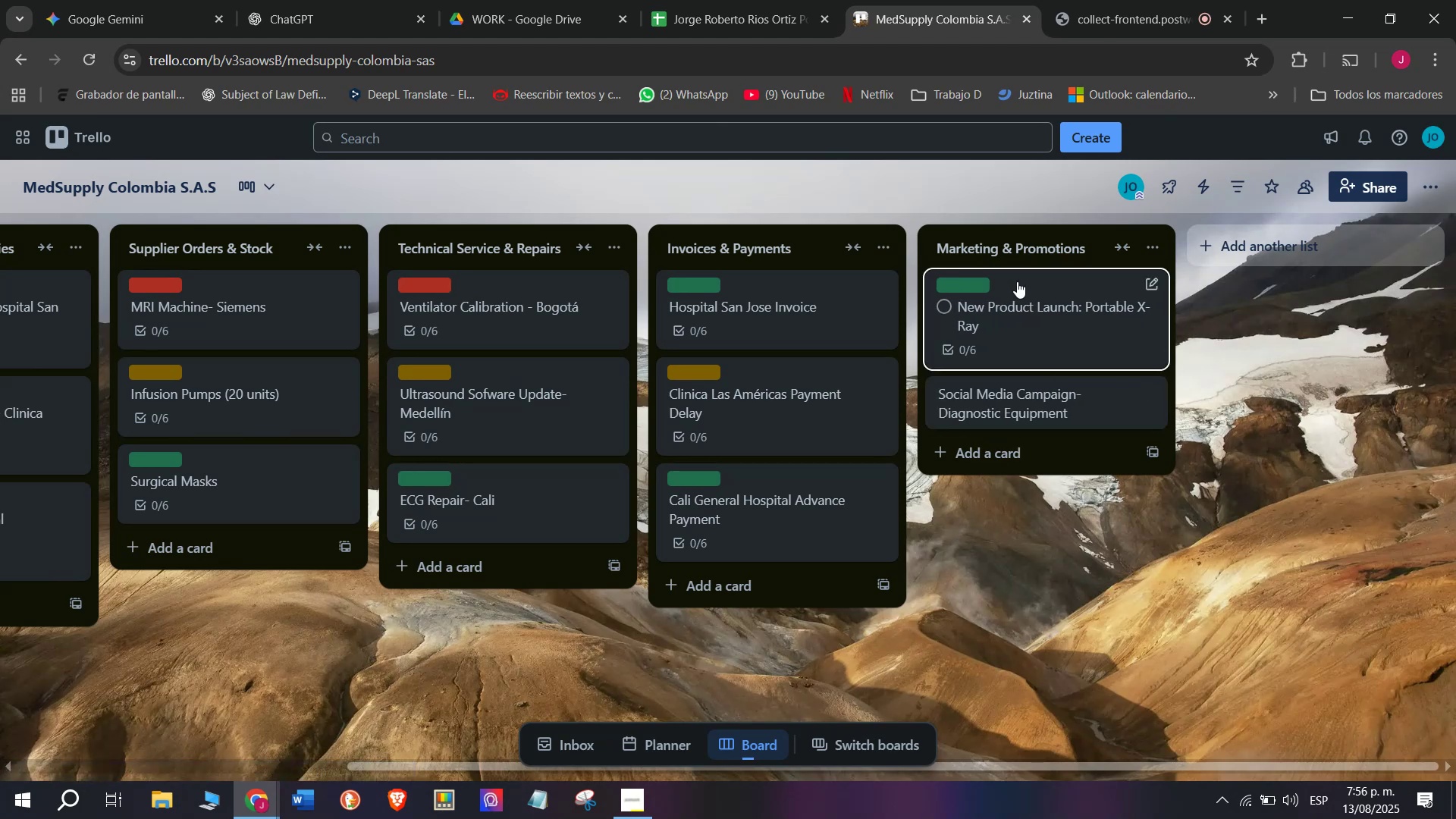 
wait(7.95)
 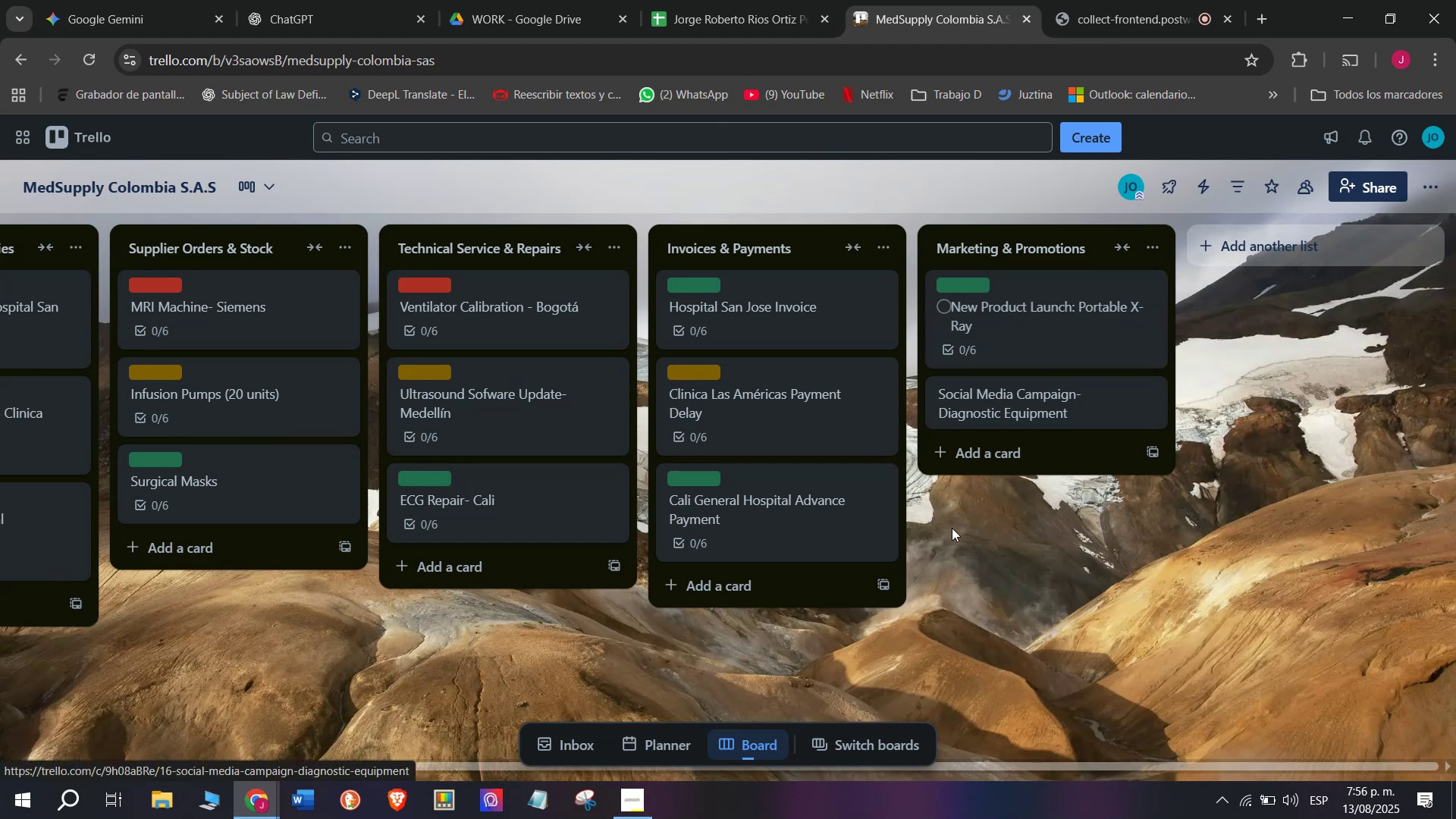 
left_click([1024, 402])
 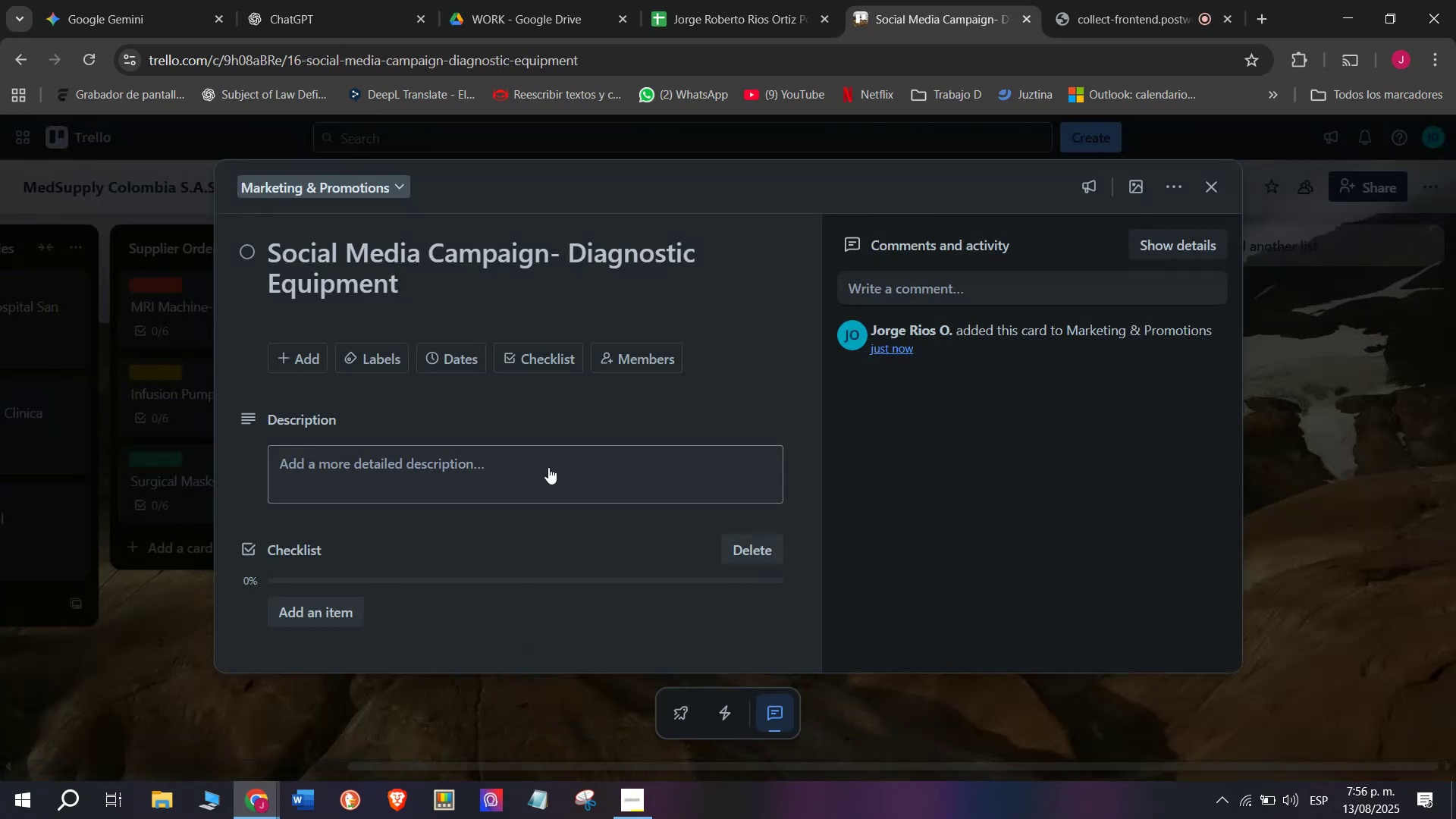 
scroll: coordinate [564, 436], scroll_direction: down, amount: 8.0
 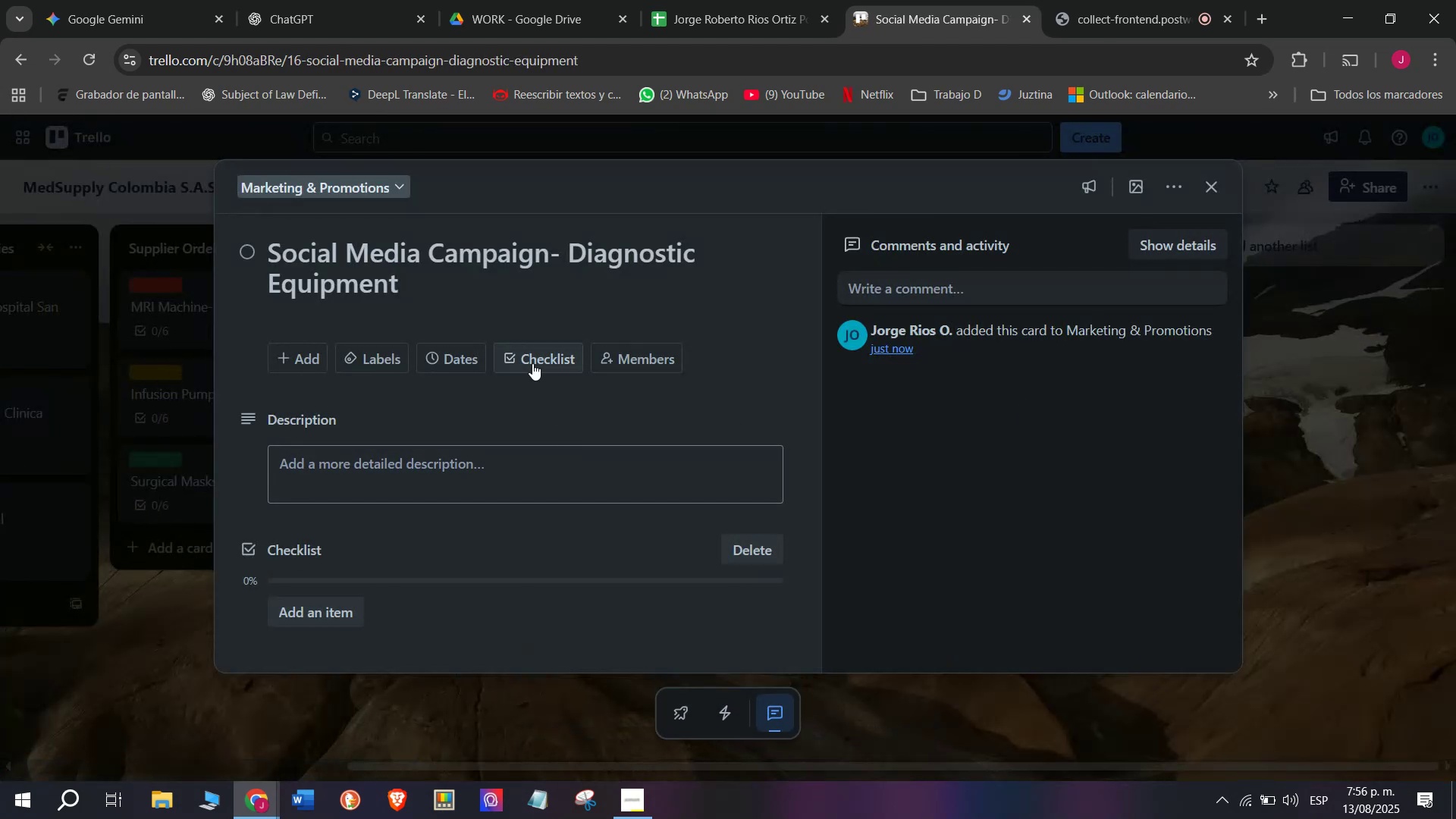 
left_click([532, 363])
 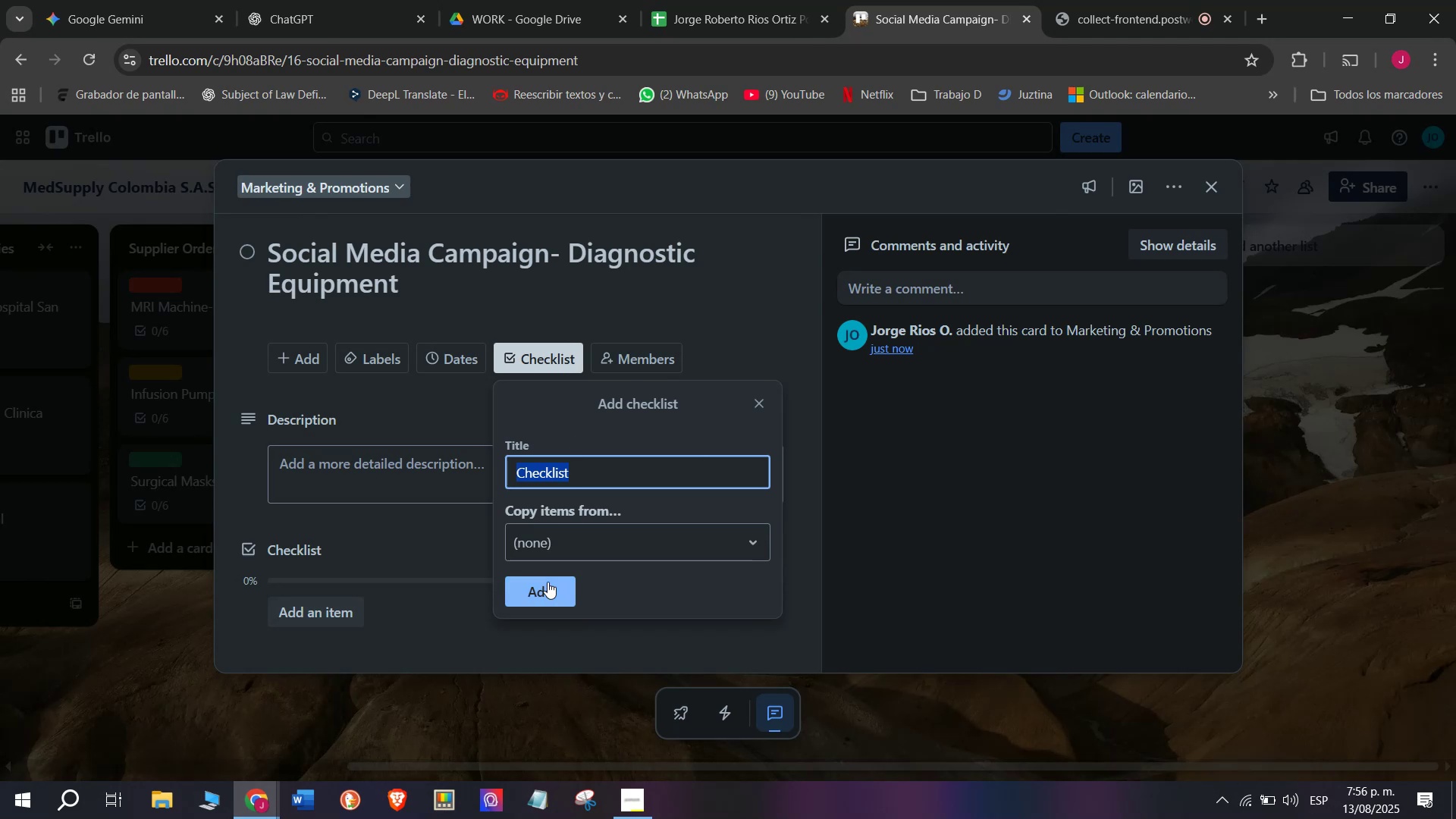 
left_click([545, 587])
 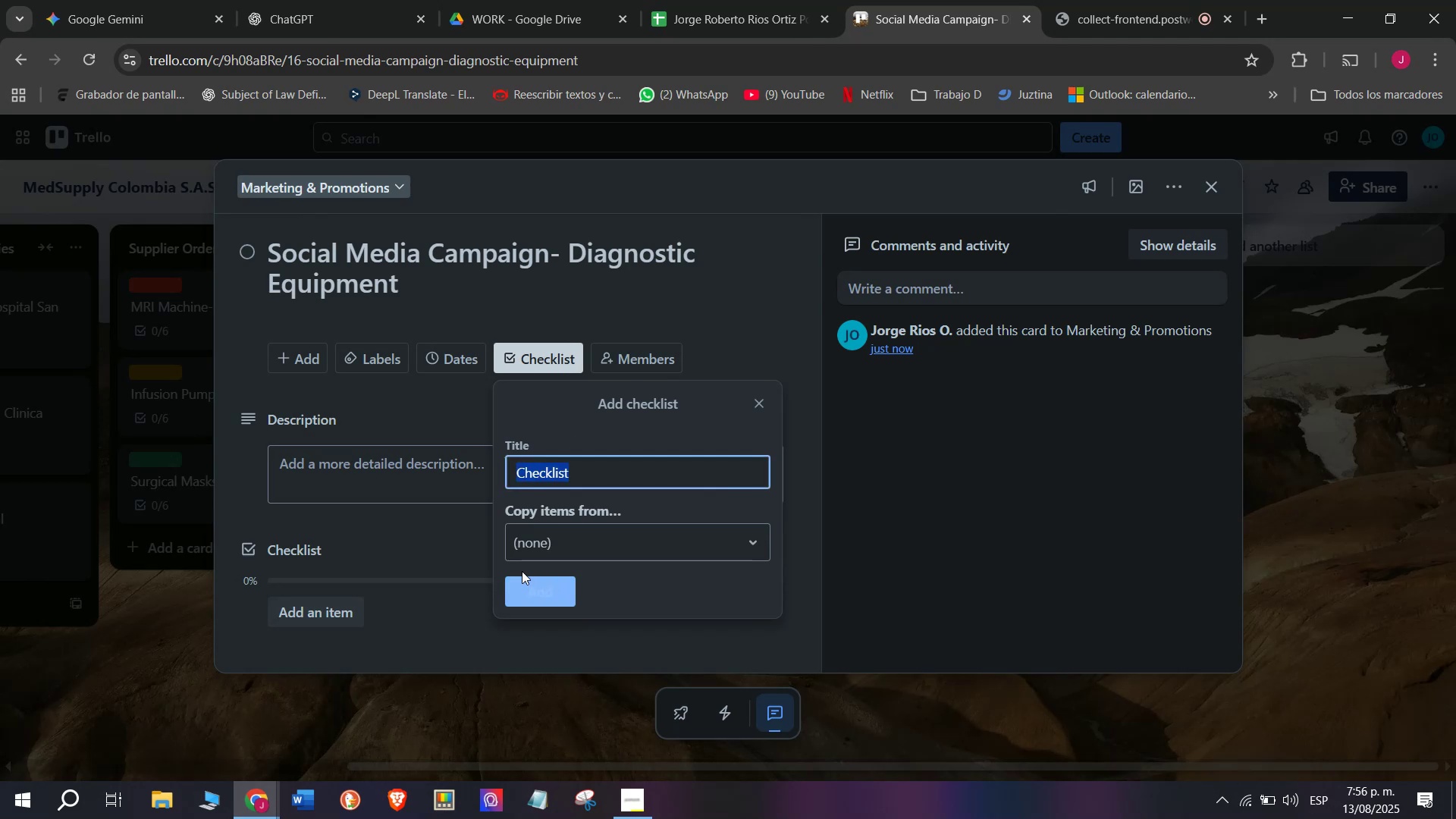 
scroll: coordinate [438, 530], scroll_direction: down, amount: 5.0
 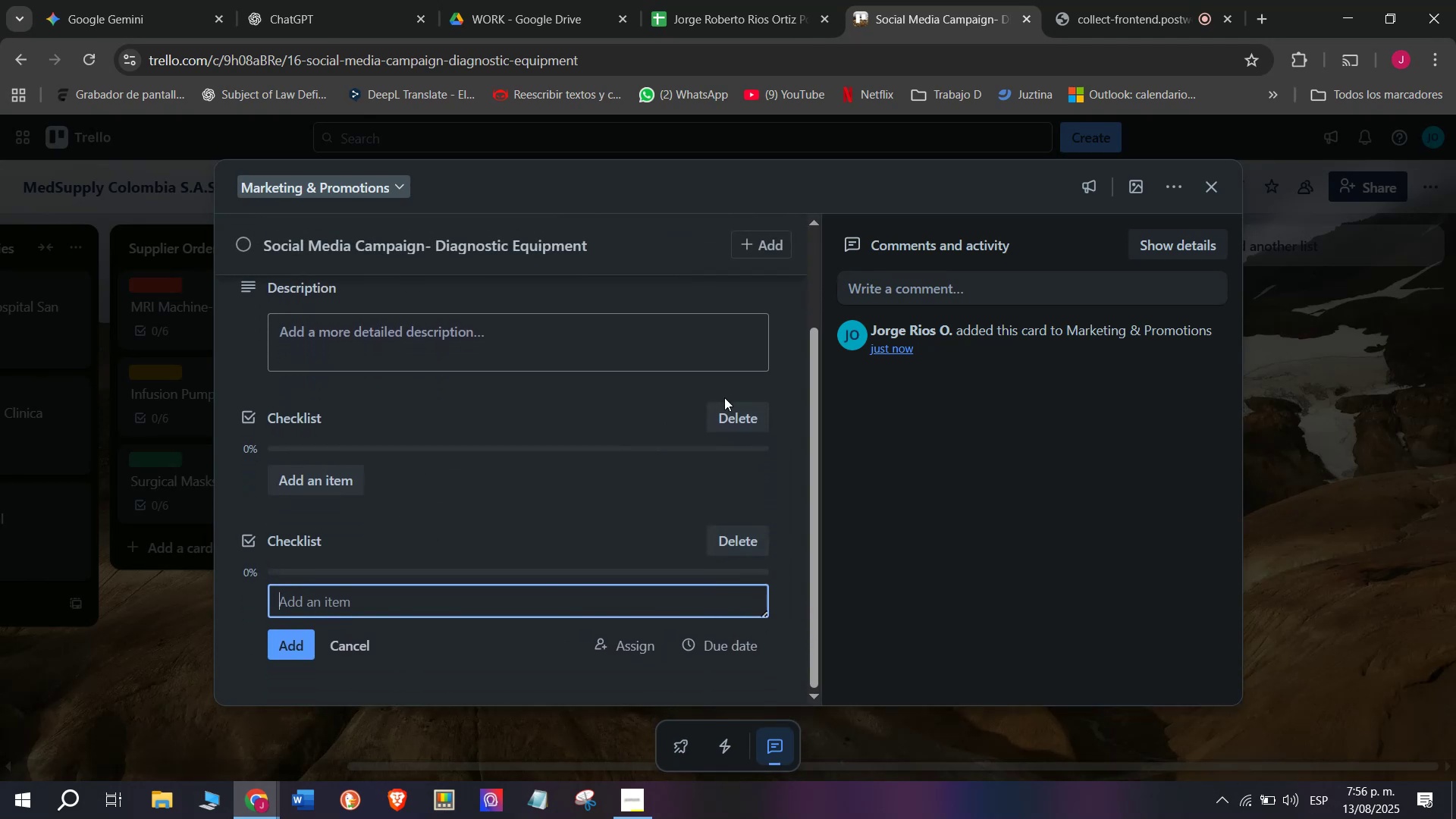 
left_click([732, 413])
 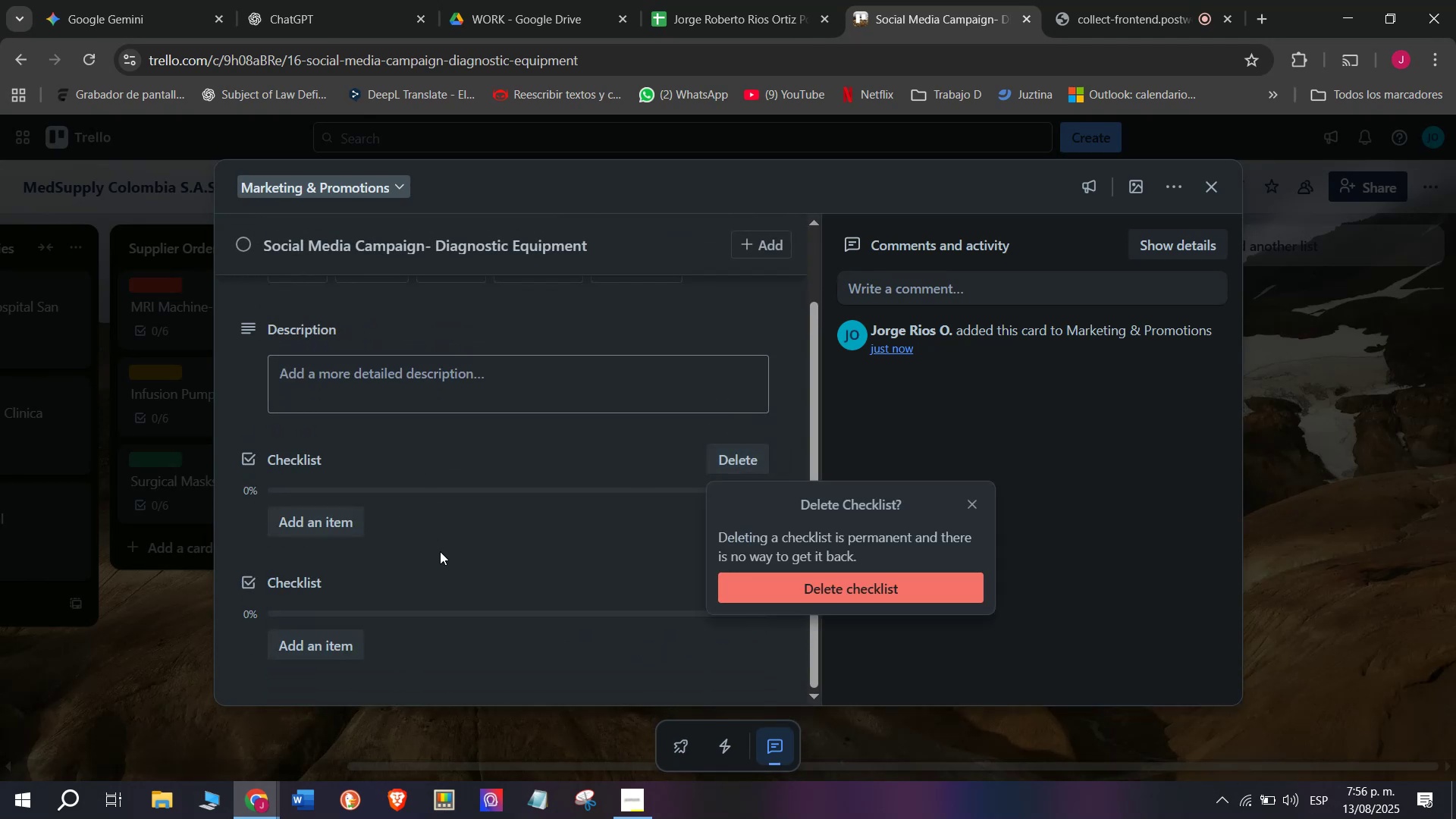 
scroll: coordinate [373, 468], scroll_direction: down, amount: 5.0
 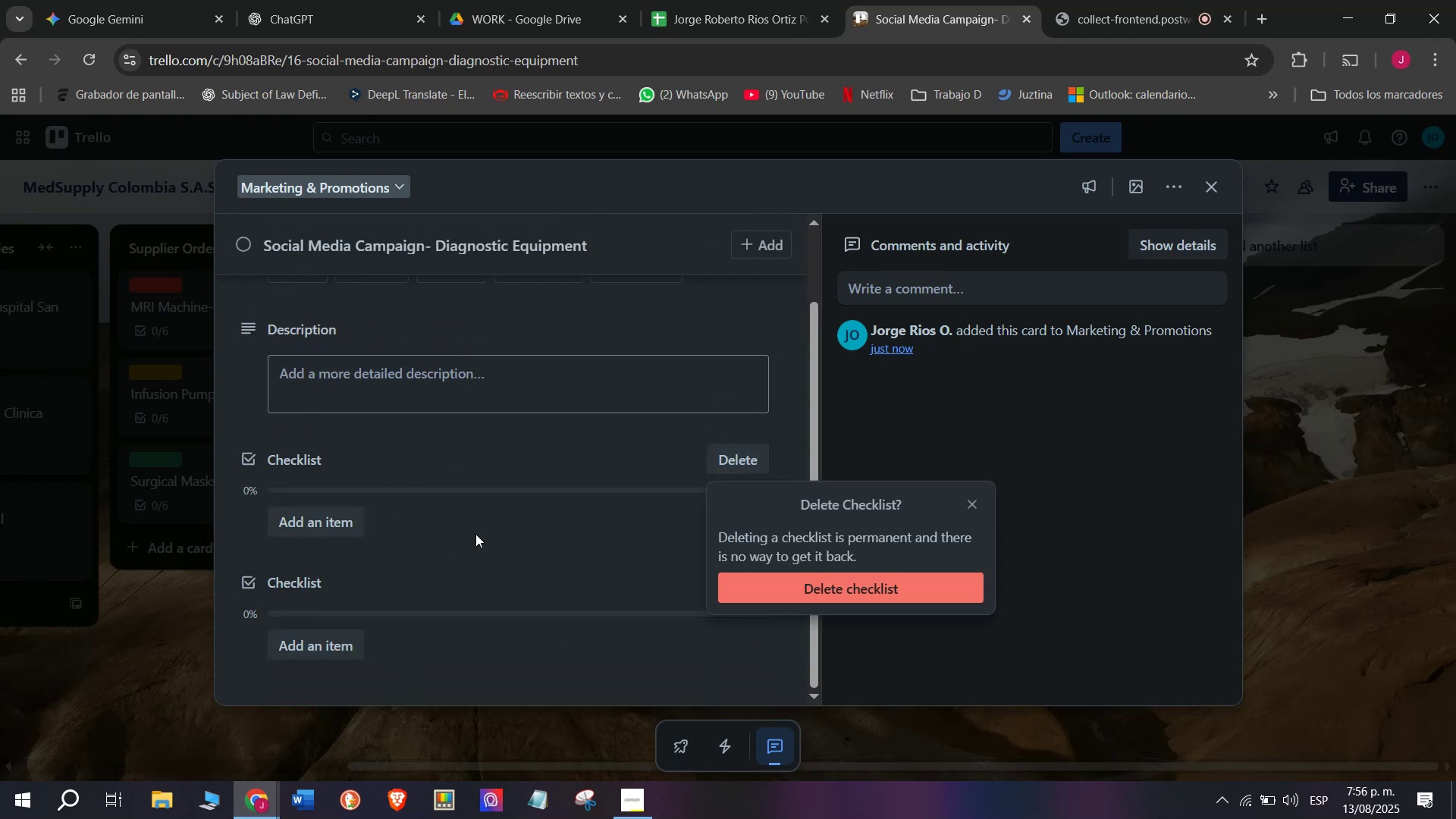 
left_click([502, 528])
 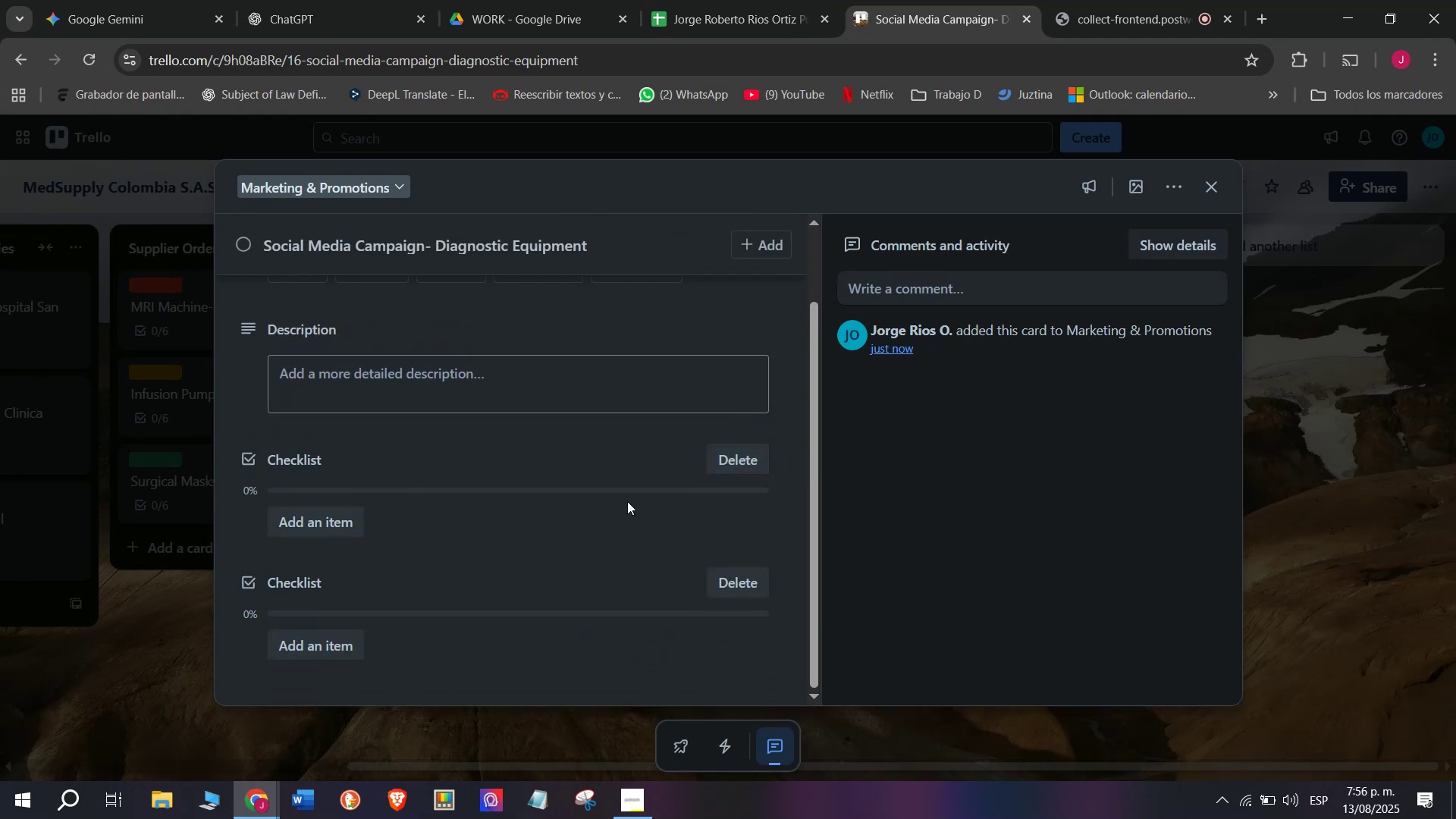 
scroll: coordinate [363, 632], scroll_direction: down, amount: 14.0
 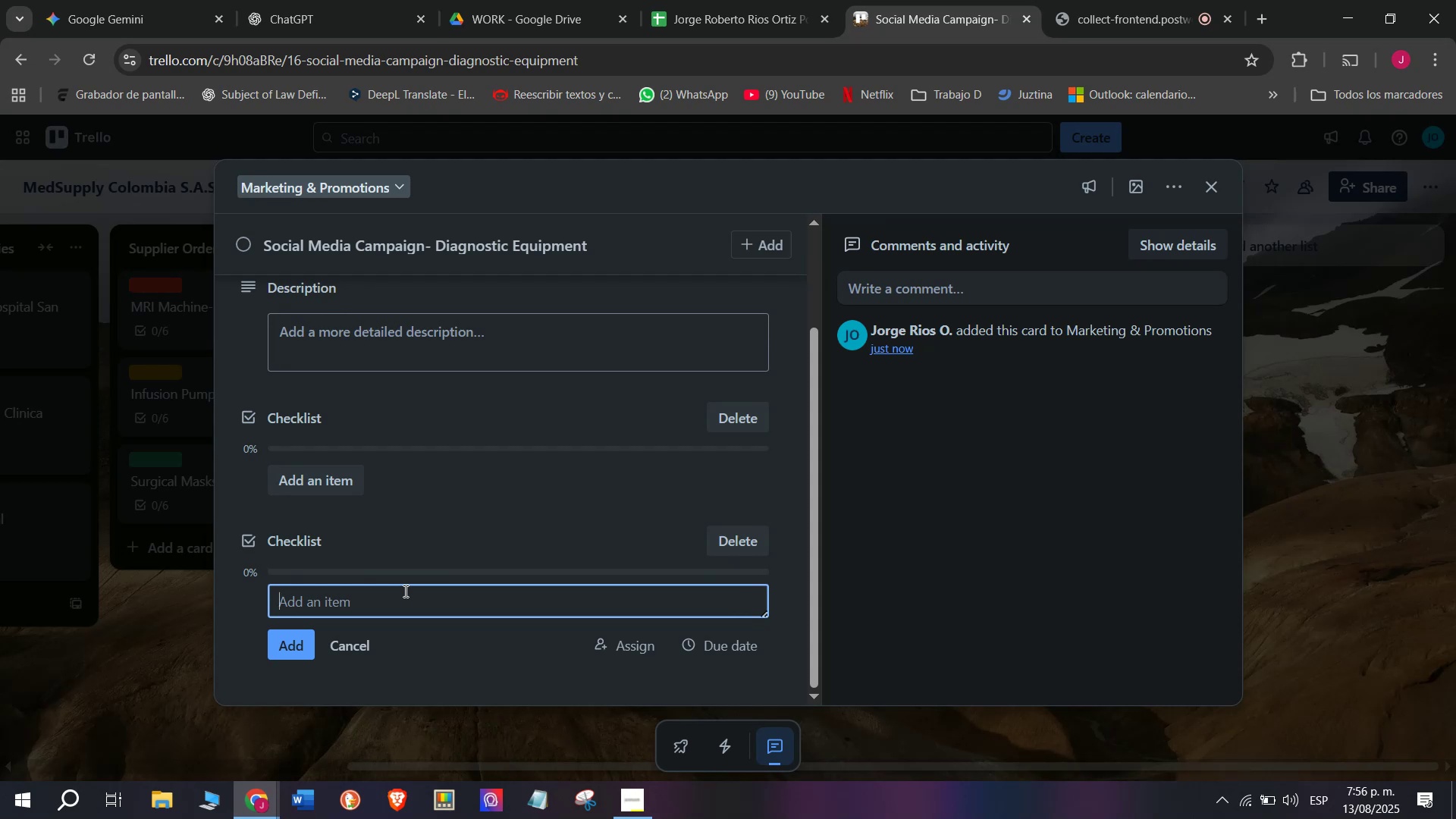 
type(WSi)
key(Backspace)
key(Backspace)
key(Backspace)
key(Backspace)
type(Draft posrt)
key(Backspace)
key(Backspace)
type(t )
 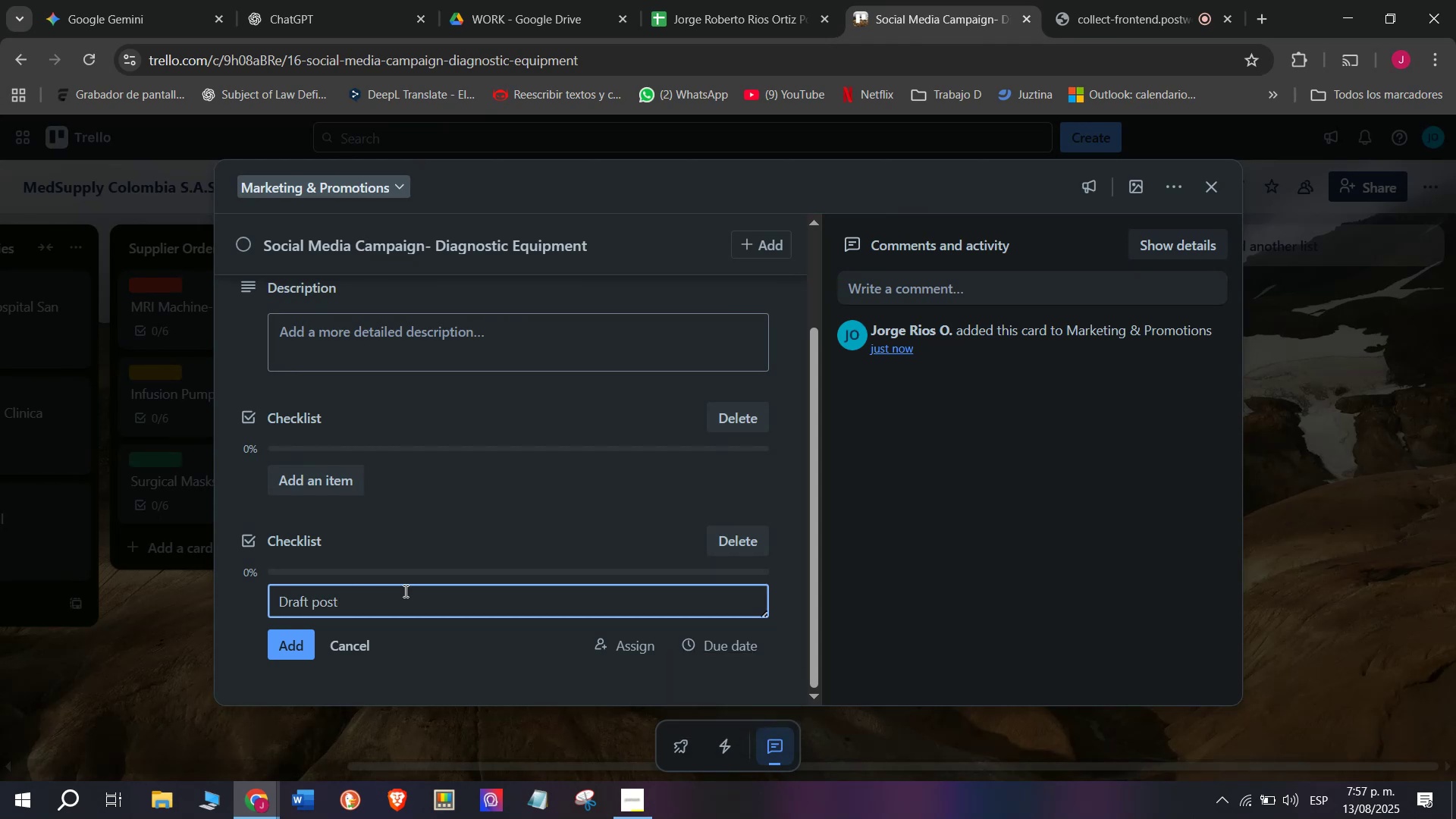 
key(Backspace)
 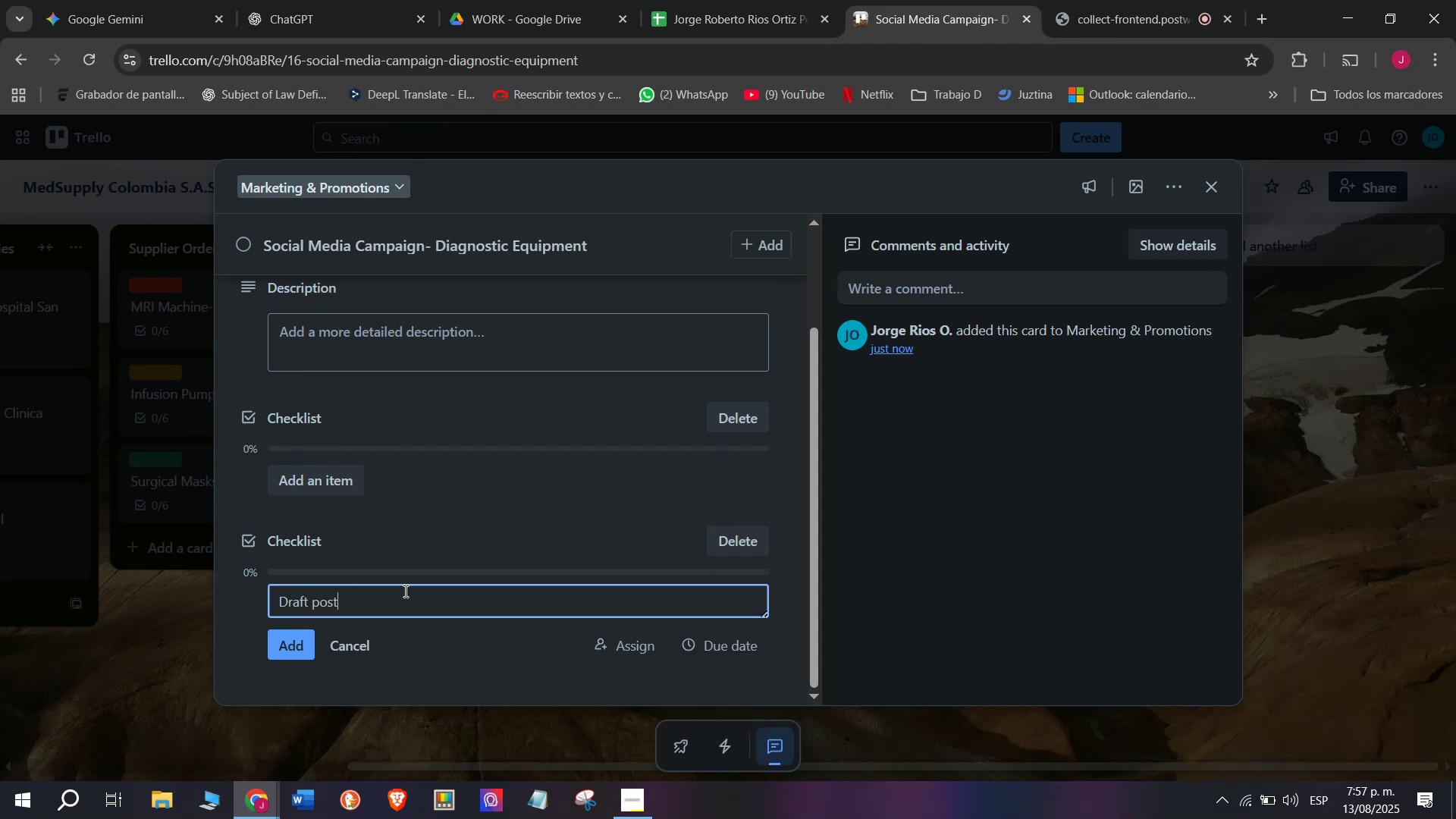 
key(S)
 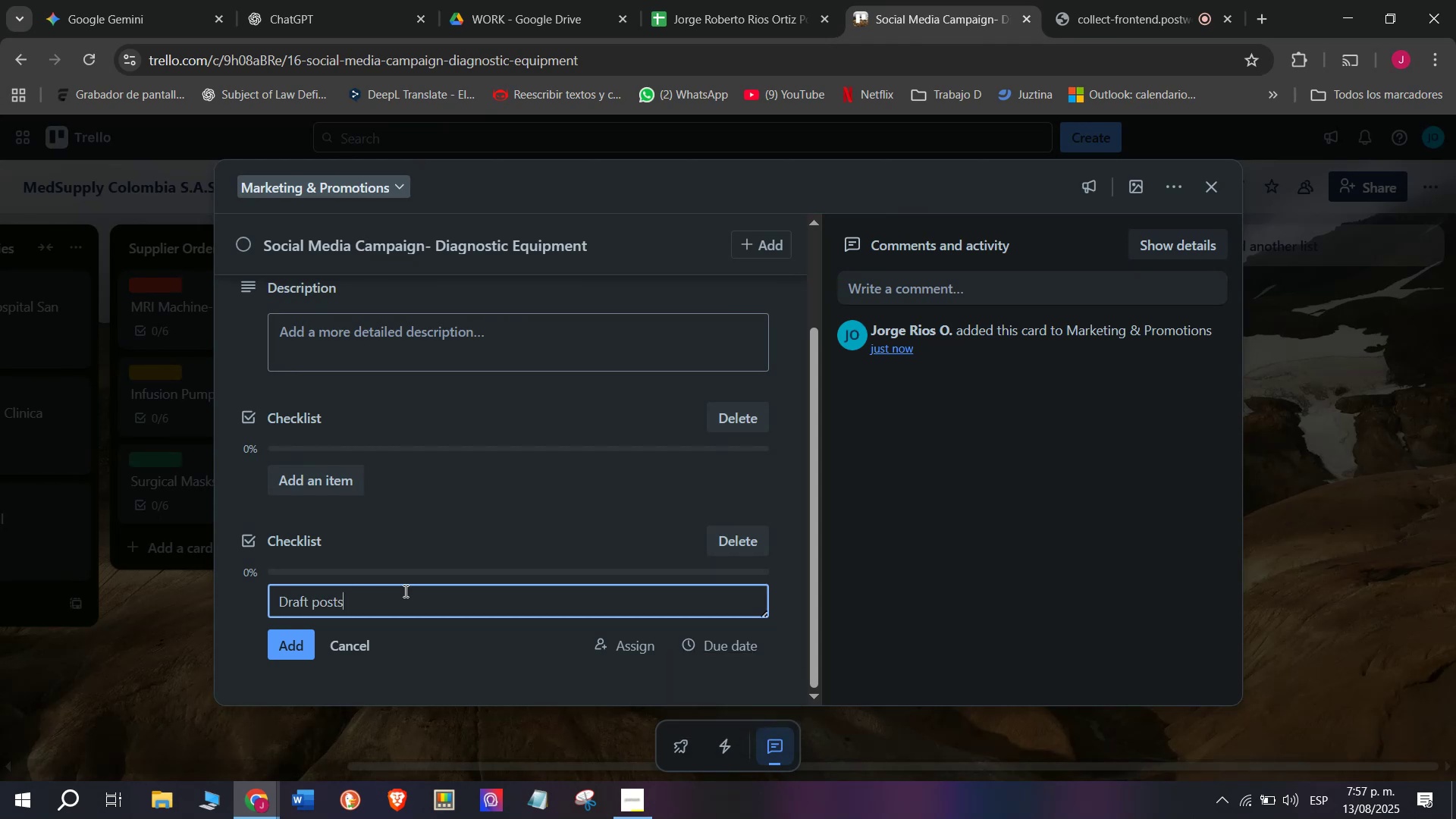 
key(Enter)
 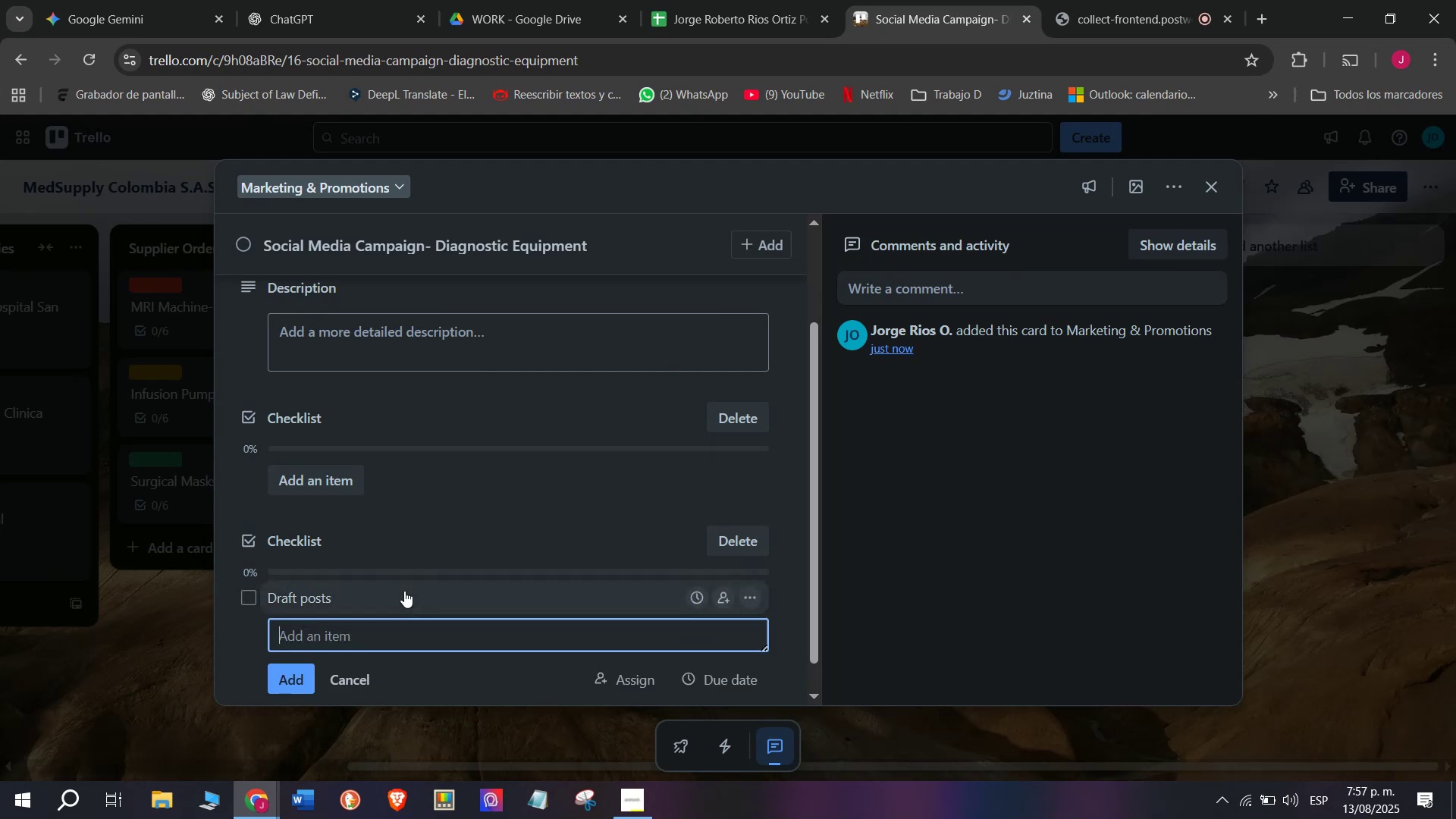 
type(Sxc)
key(Backspace)
type(che)
key(Backspace)
key(Backspace)
key(Backspace)
key(Backspace)
type(chedulke)
key(Backspace)
key(Backspace)
type(e )
 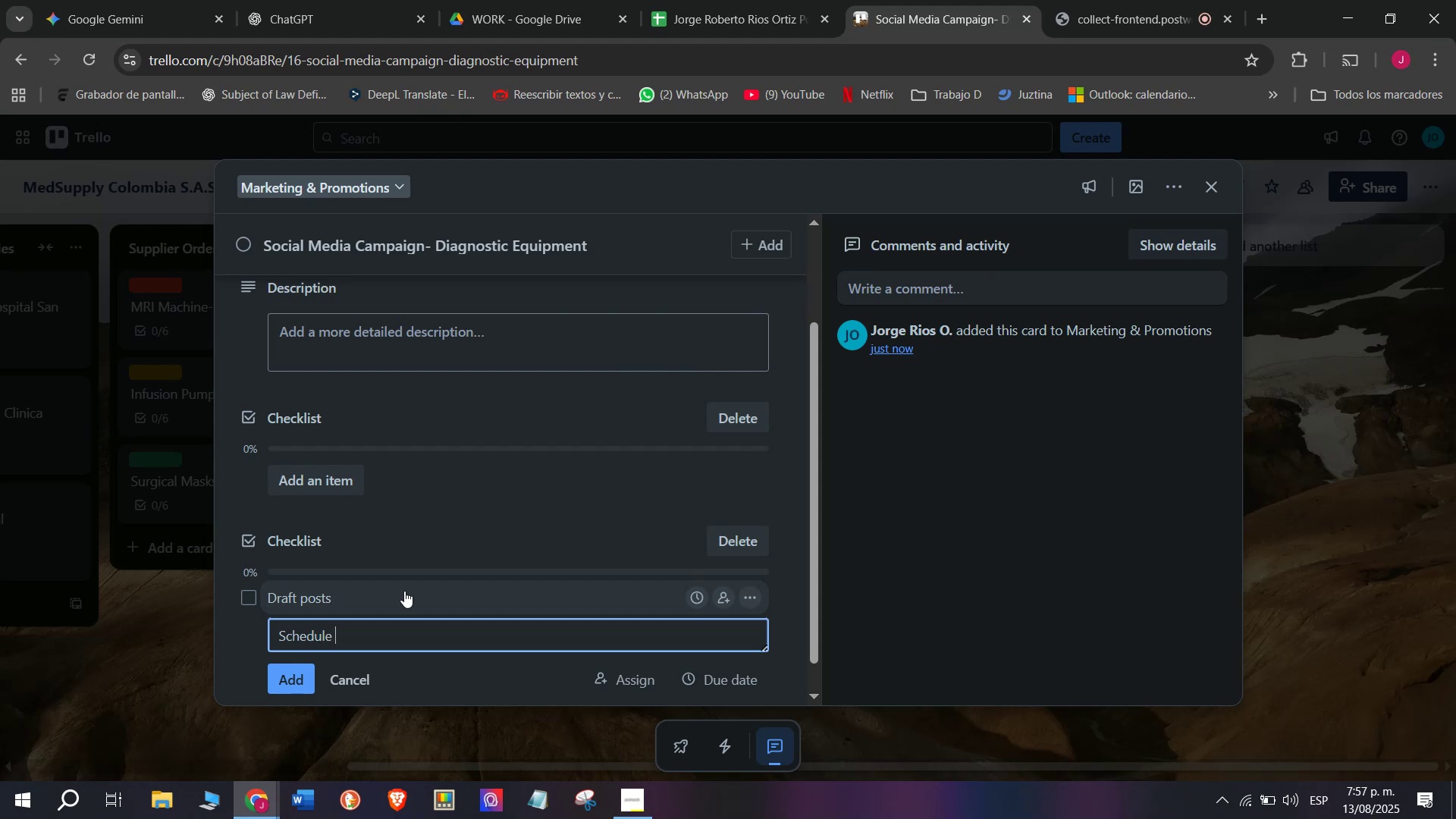 
type(pu)
 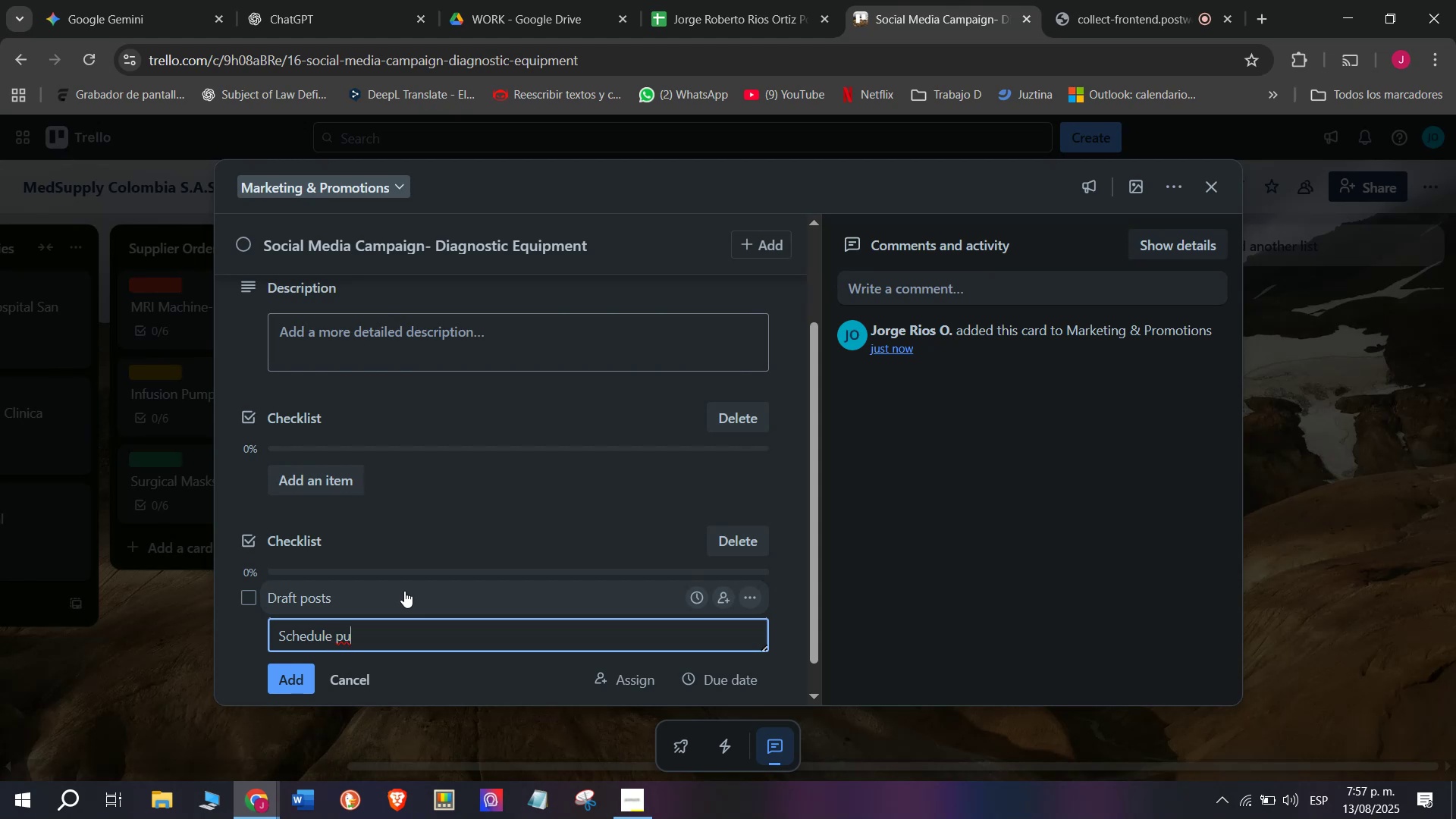 
type(blk)
key(Backspace)
type(ication)
 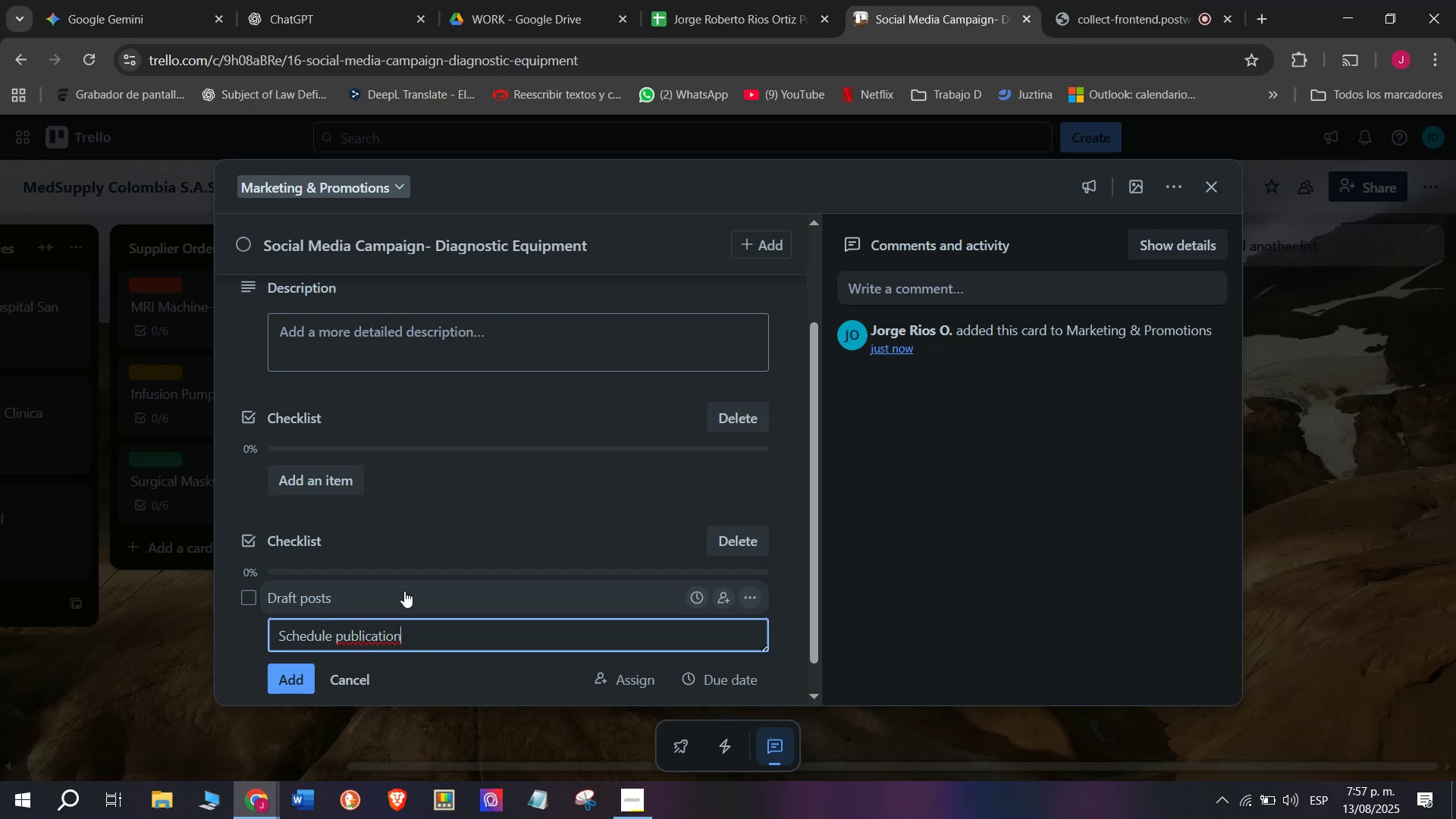 
key(S)
 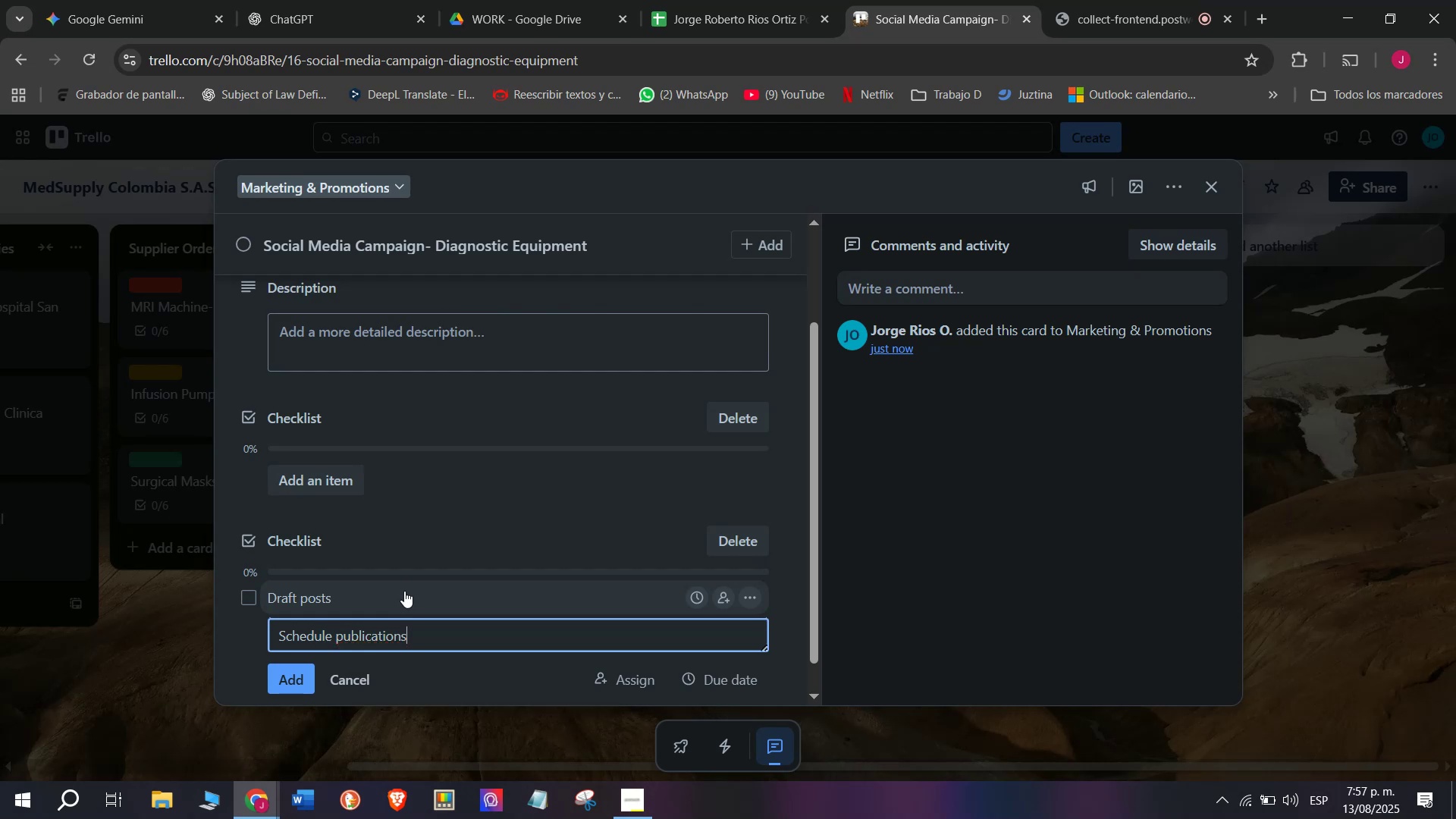 
key(Space)
 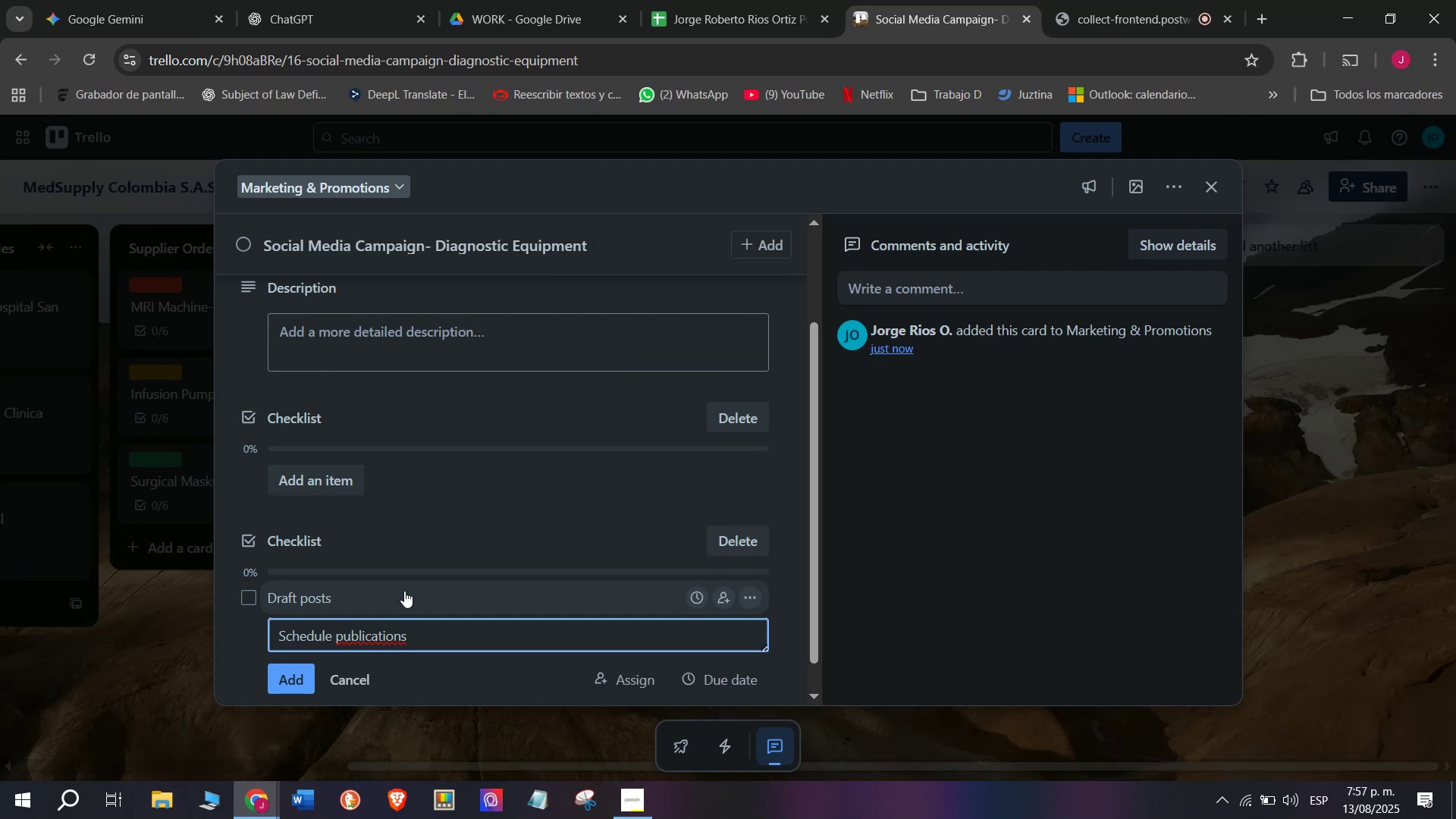 
wait(6.58)
 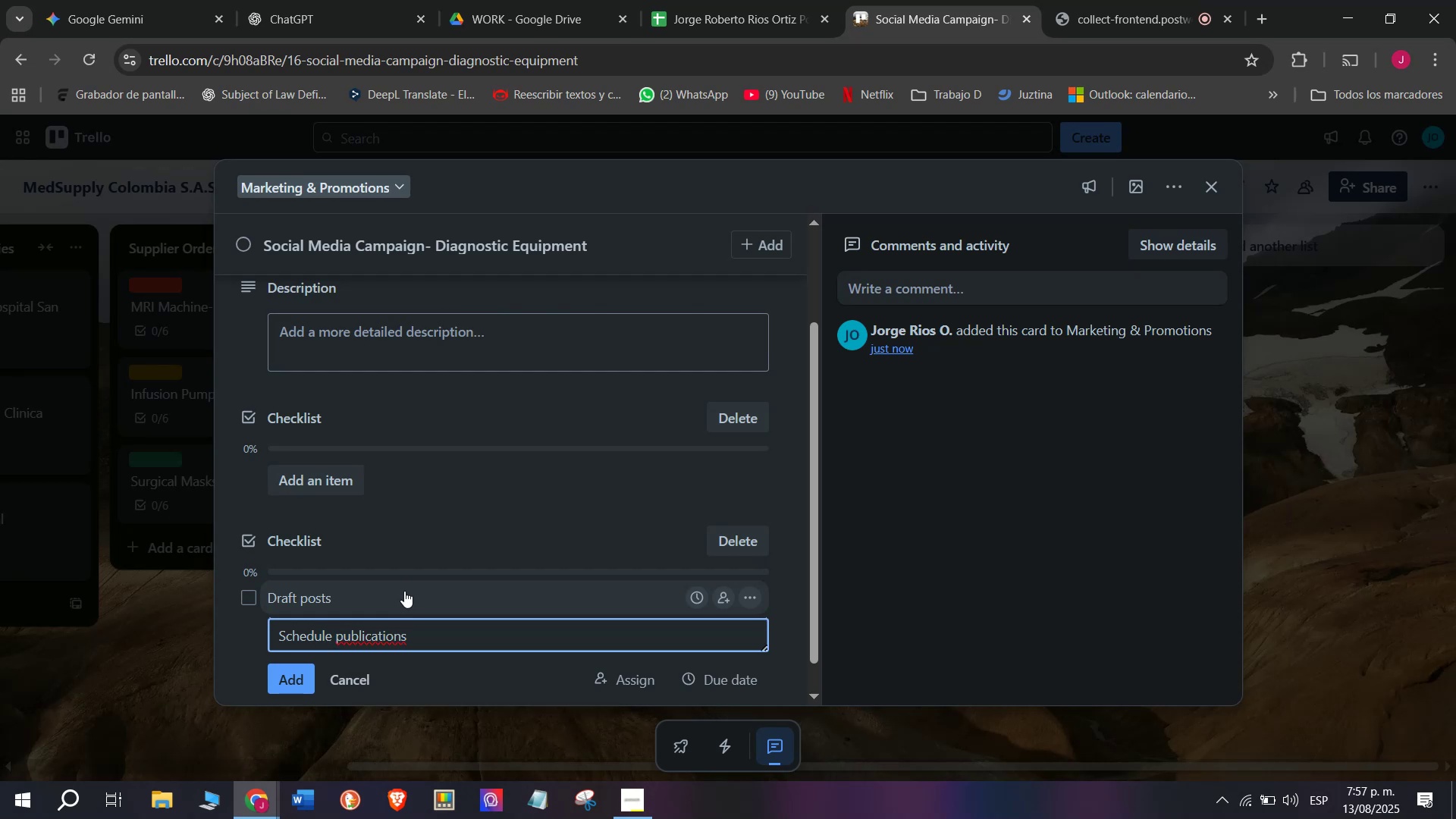 
key(Enter)
 